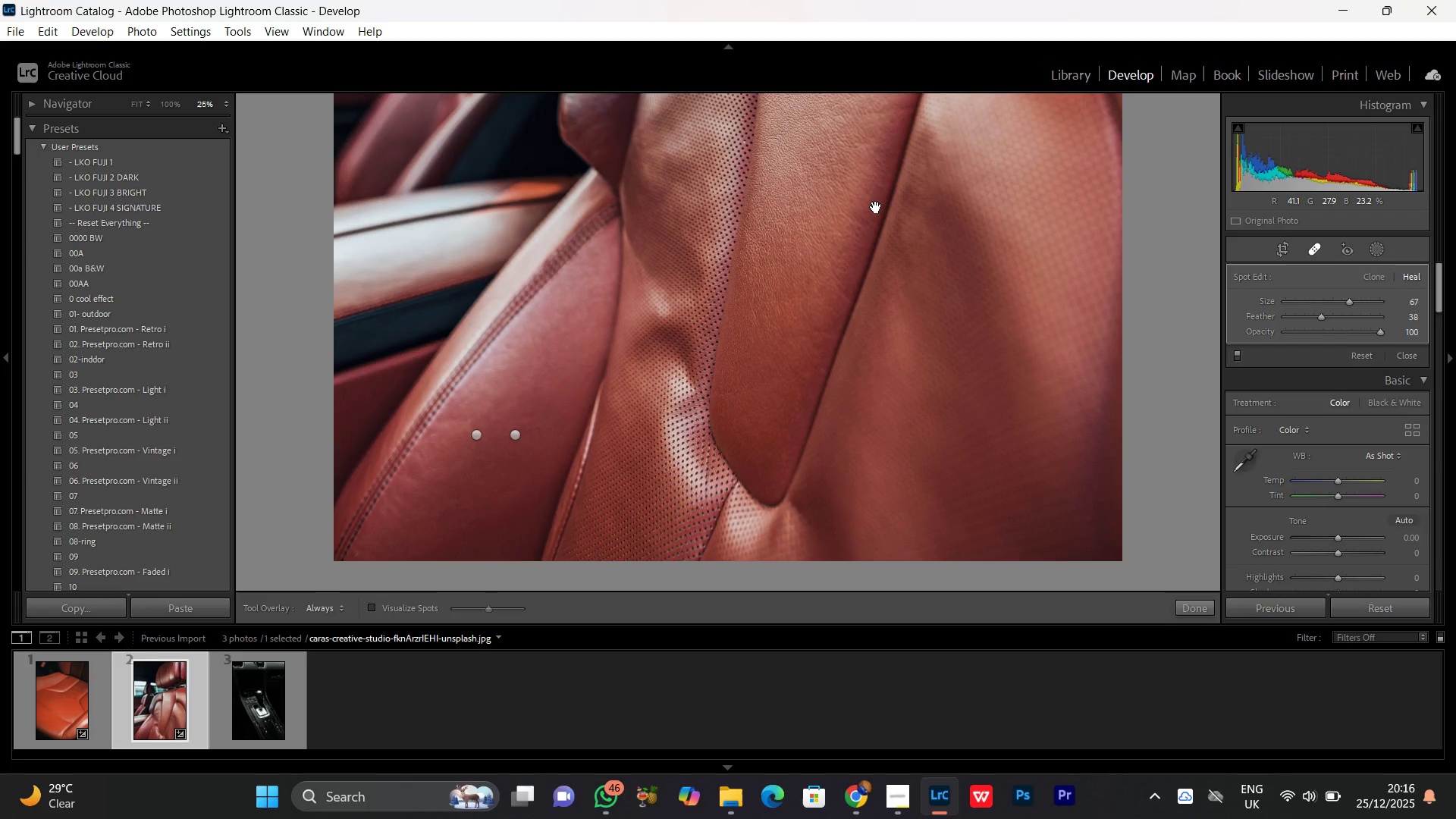 
hold_key(key=Space, duration=1.51)
 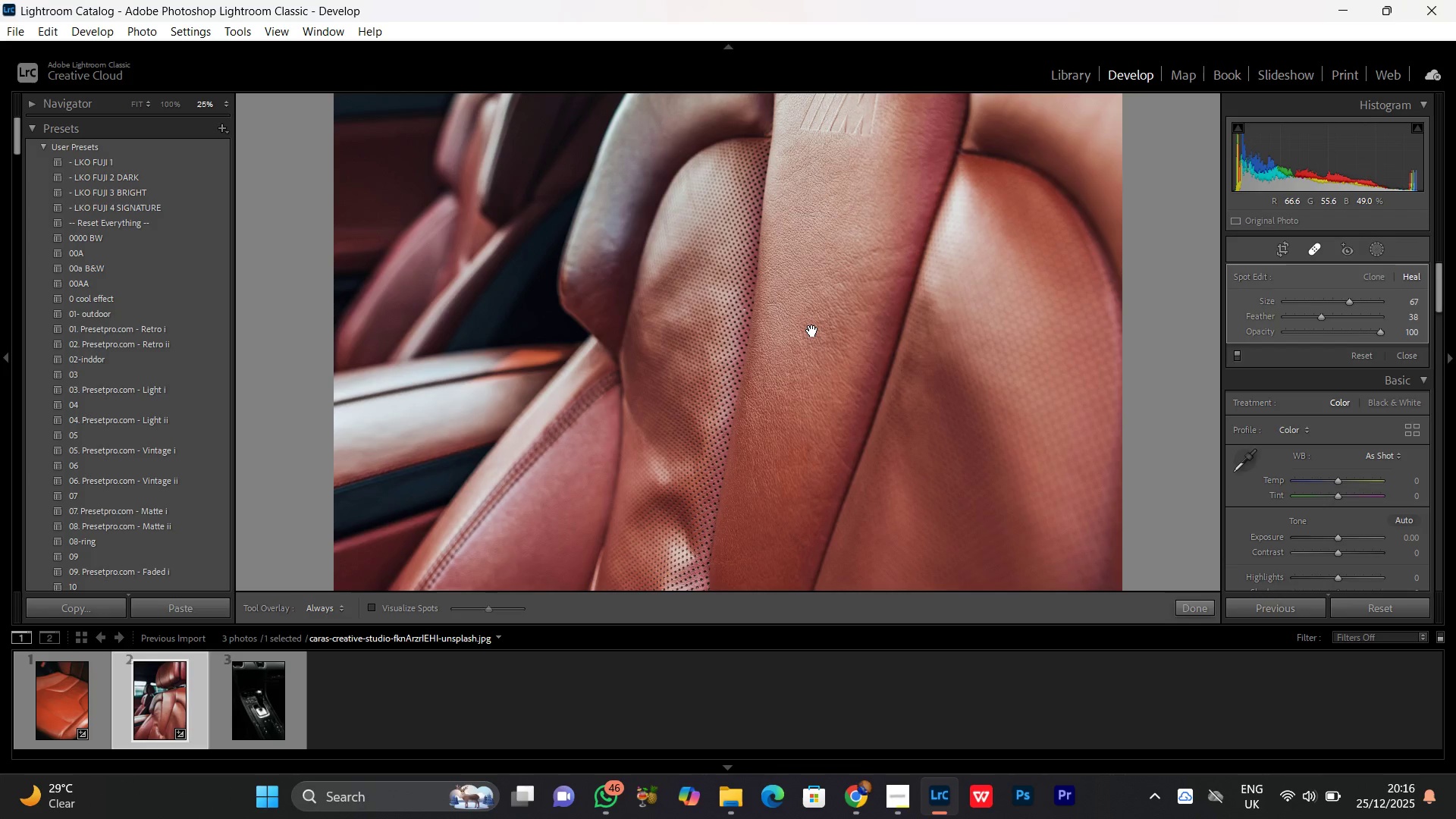 
left_click_drag(start_coordinate=[870, 426], to_coordinate=[876, 207])
 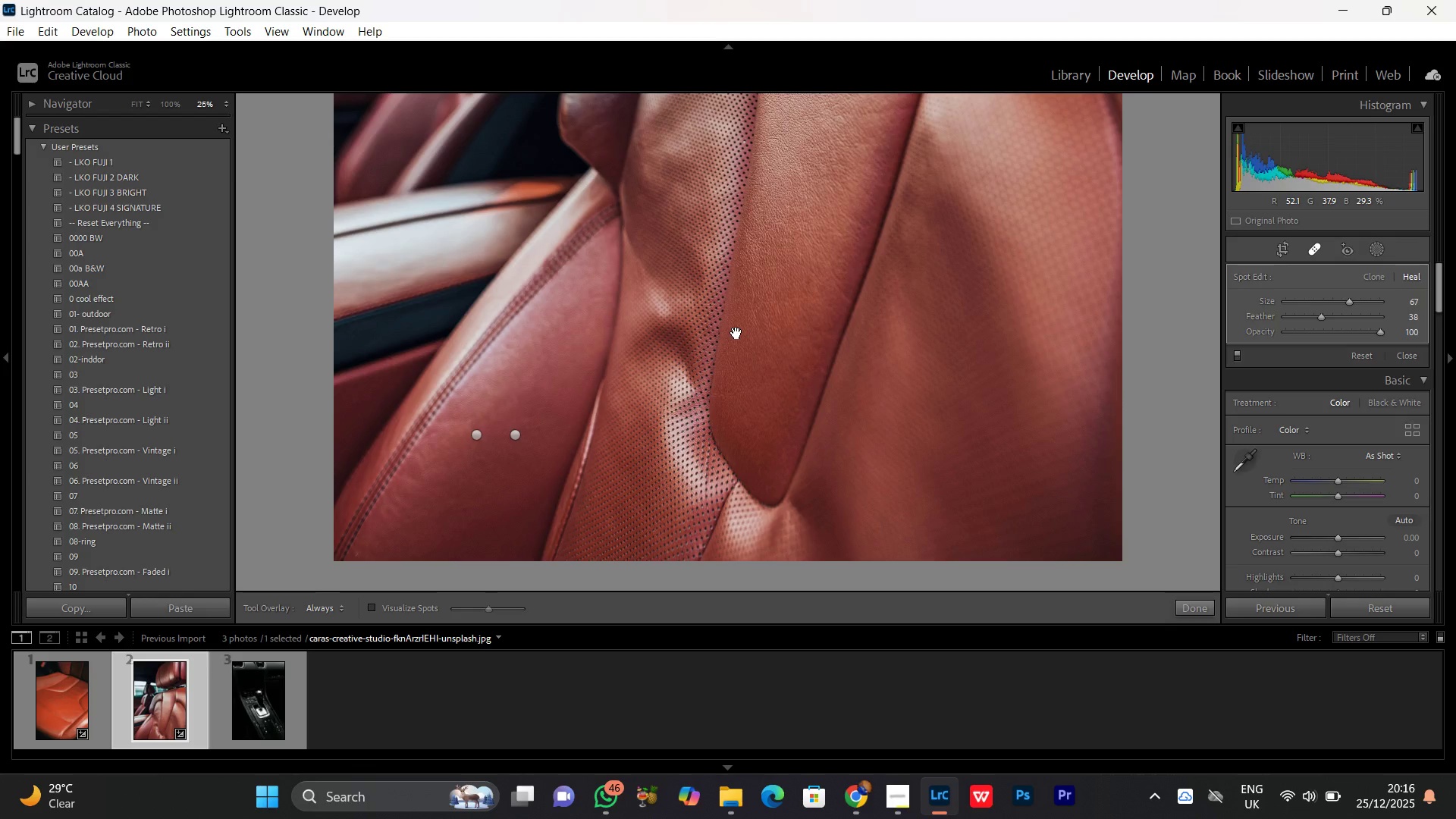 
hold_key(key=Space, duration=1.52)
 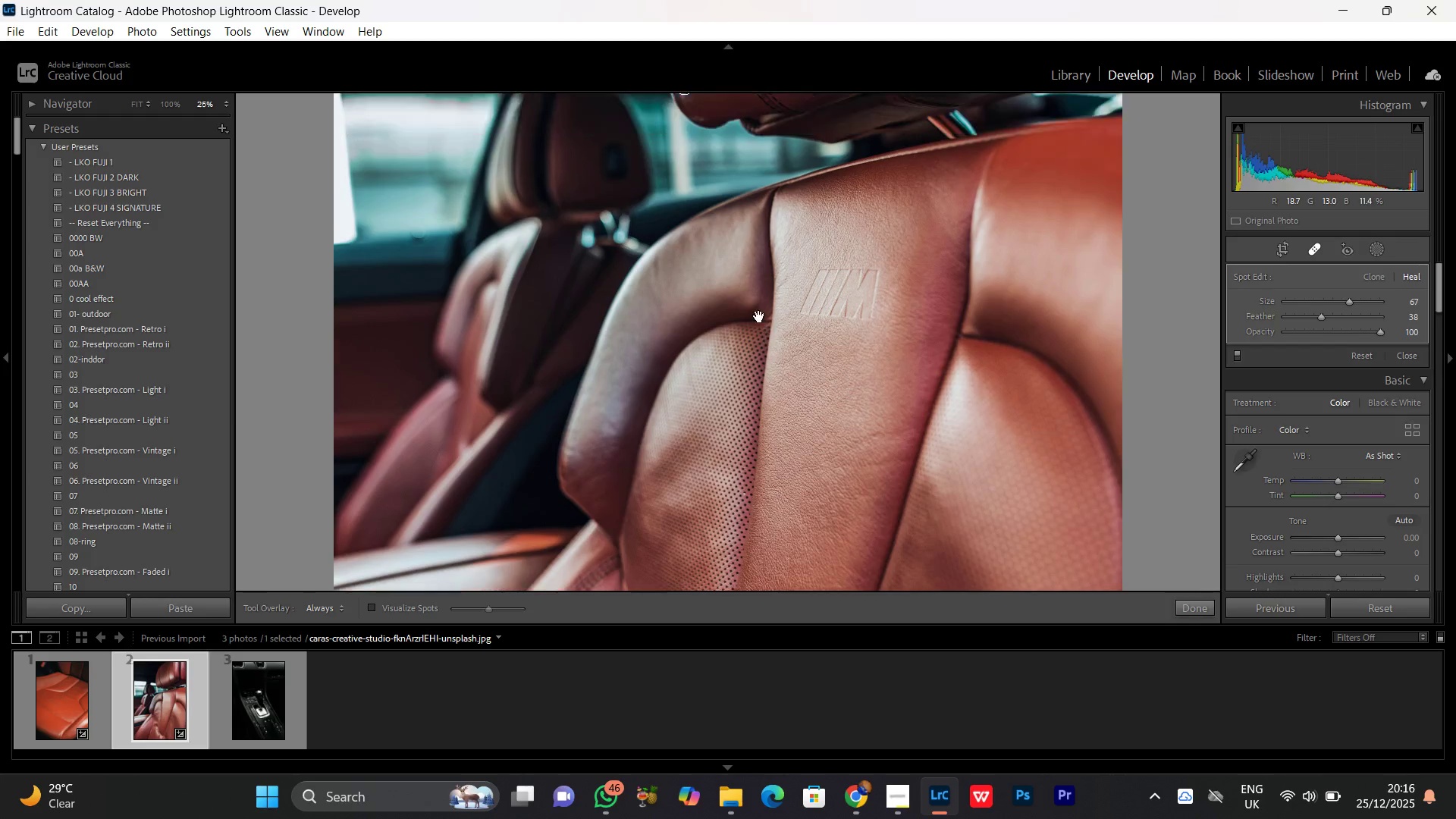 
left_click_drag(start_coordinate=[812, 163], to_coordinate=[814, 459])
 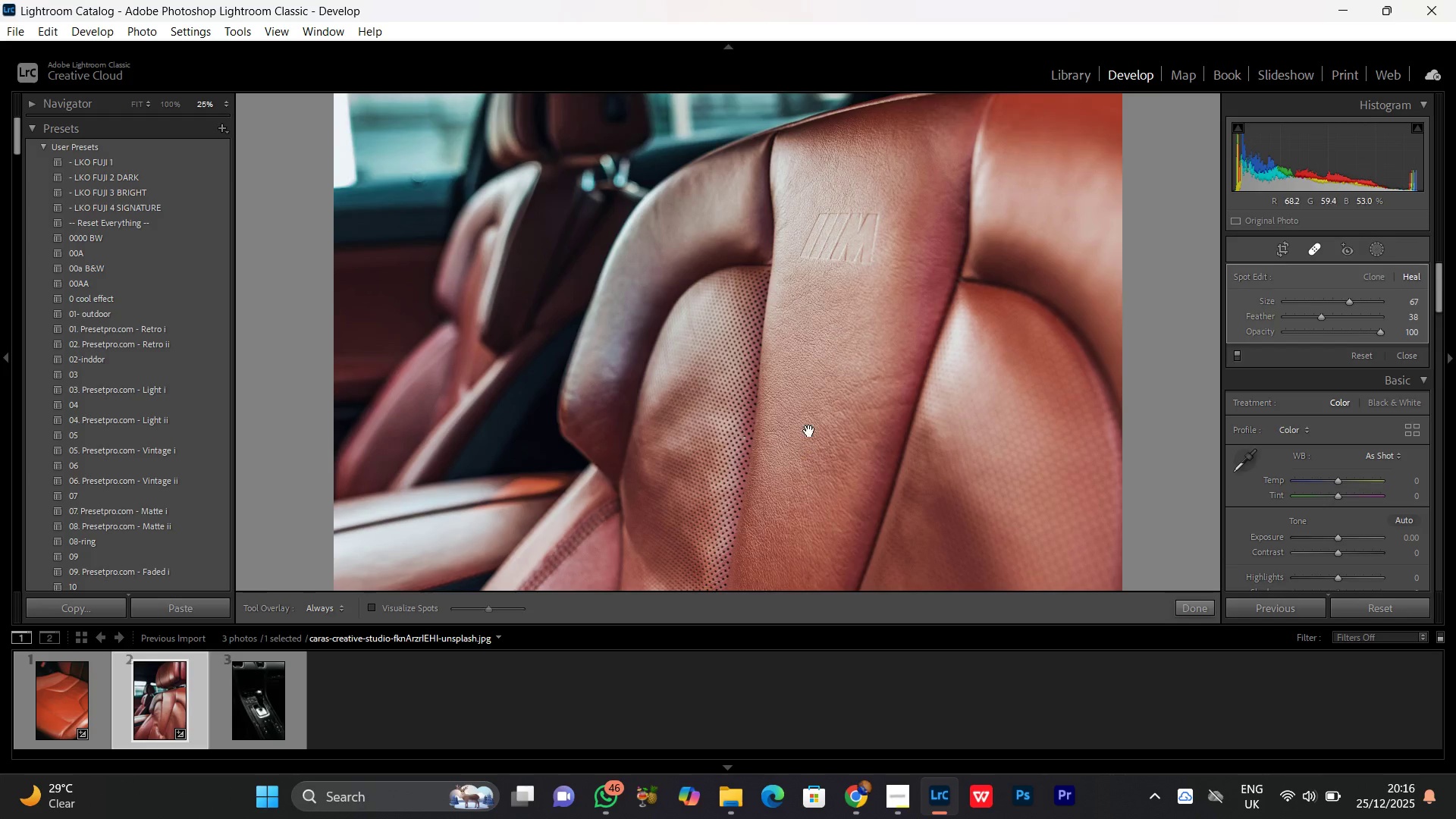 
hold_key(key=Space, duration=0.92)
 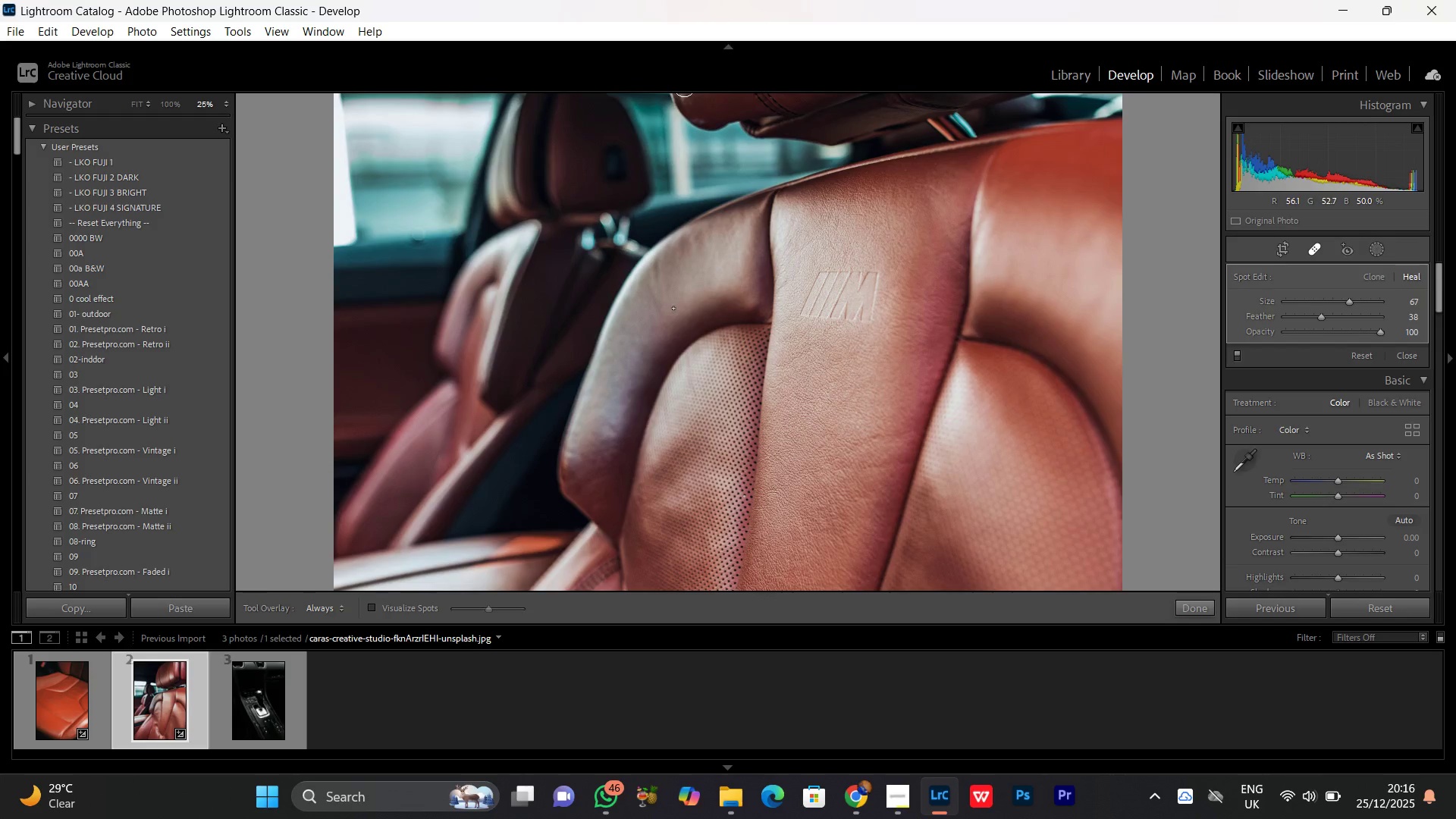 
left_click_drag(start_coordinate=[764, 259], to_coordinate=[759, 318])
 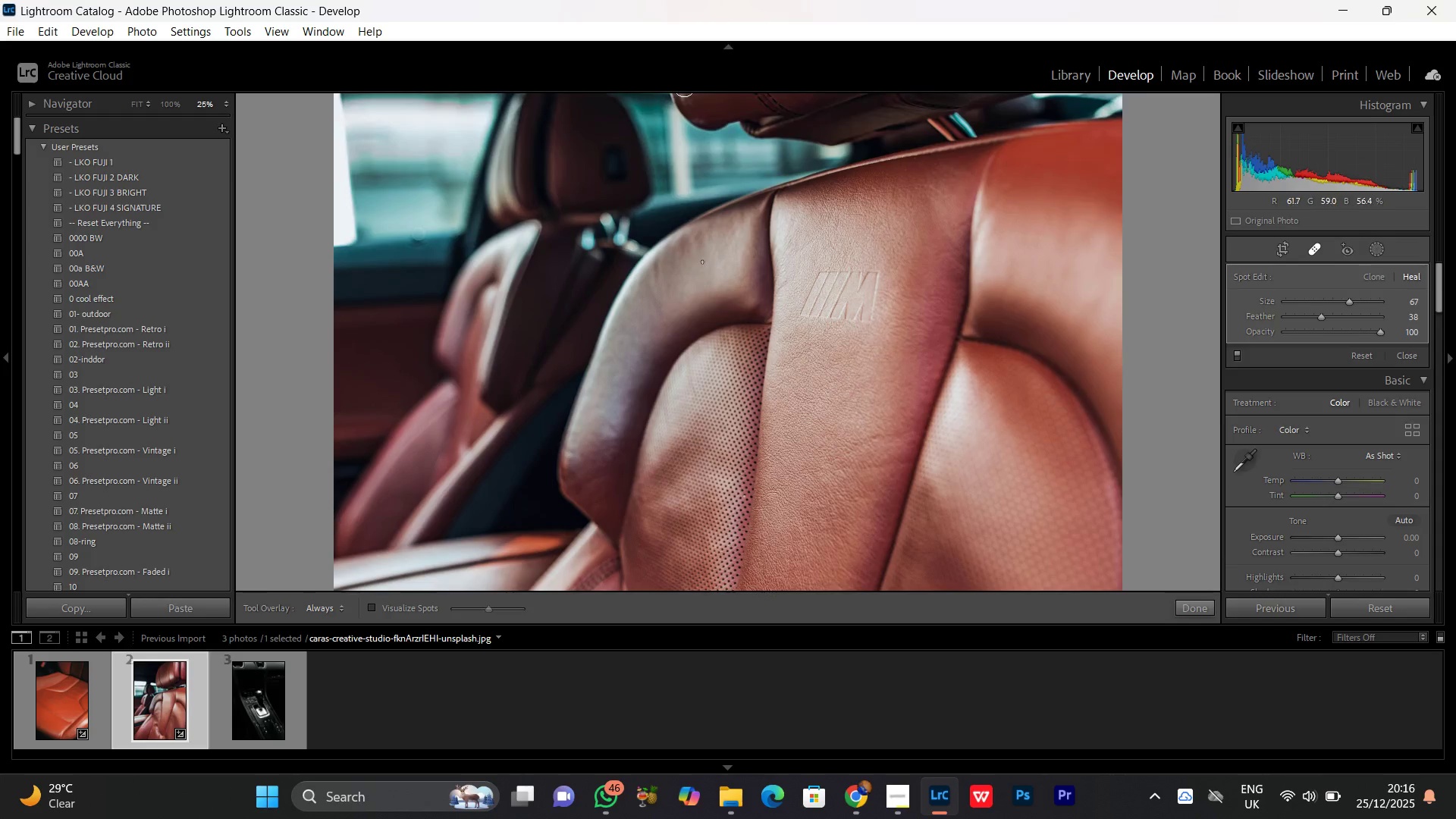 
hold_key(key=Space, duration=16.56)
 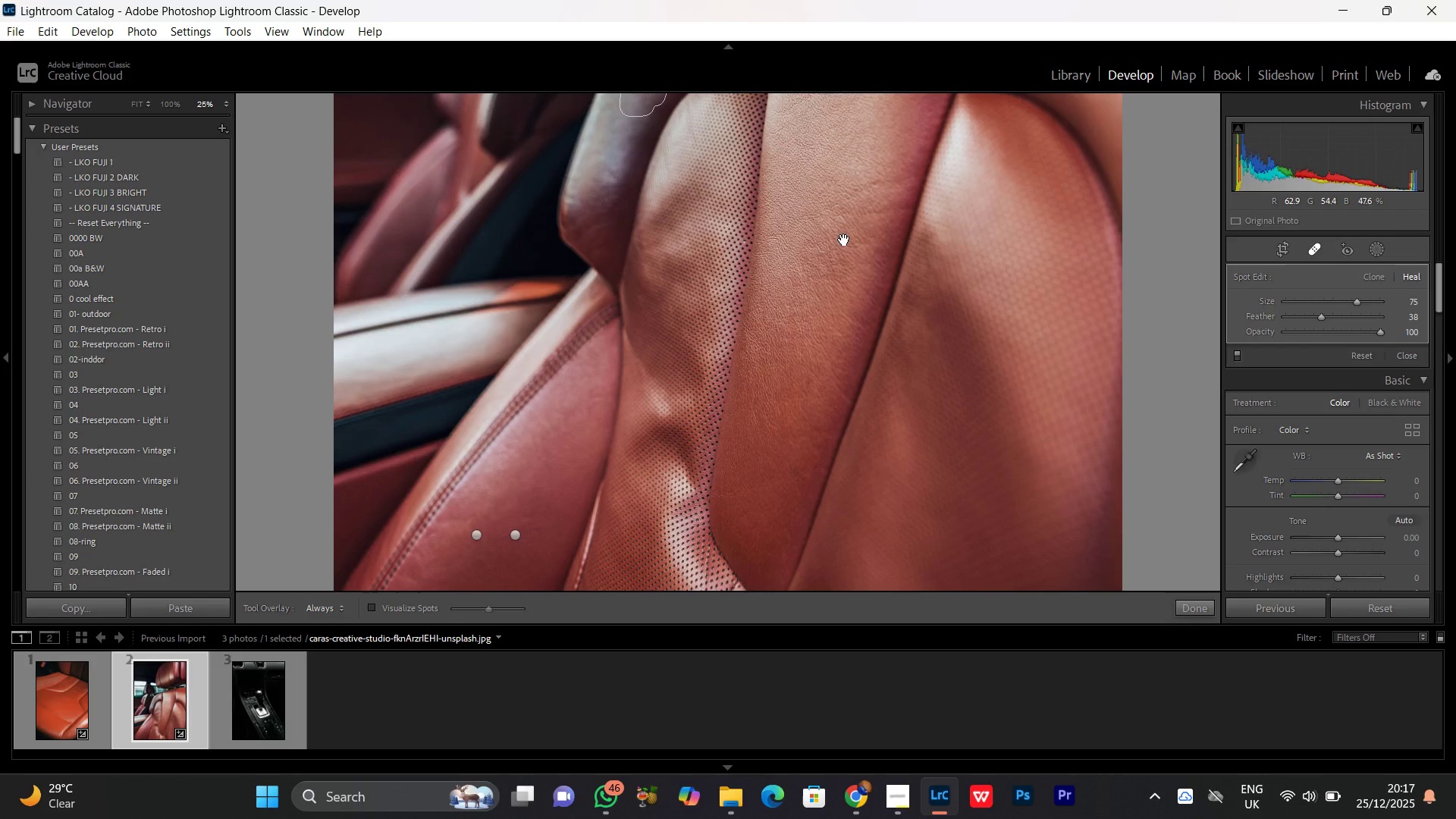 
left_click_drag(start_coordinate=[663, 301], to_coordinate=[661, 261])
 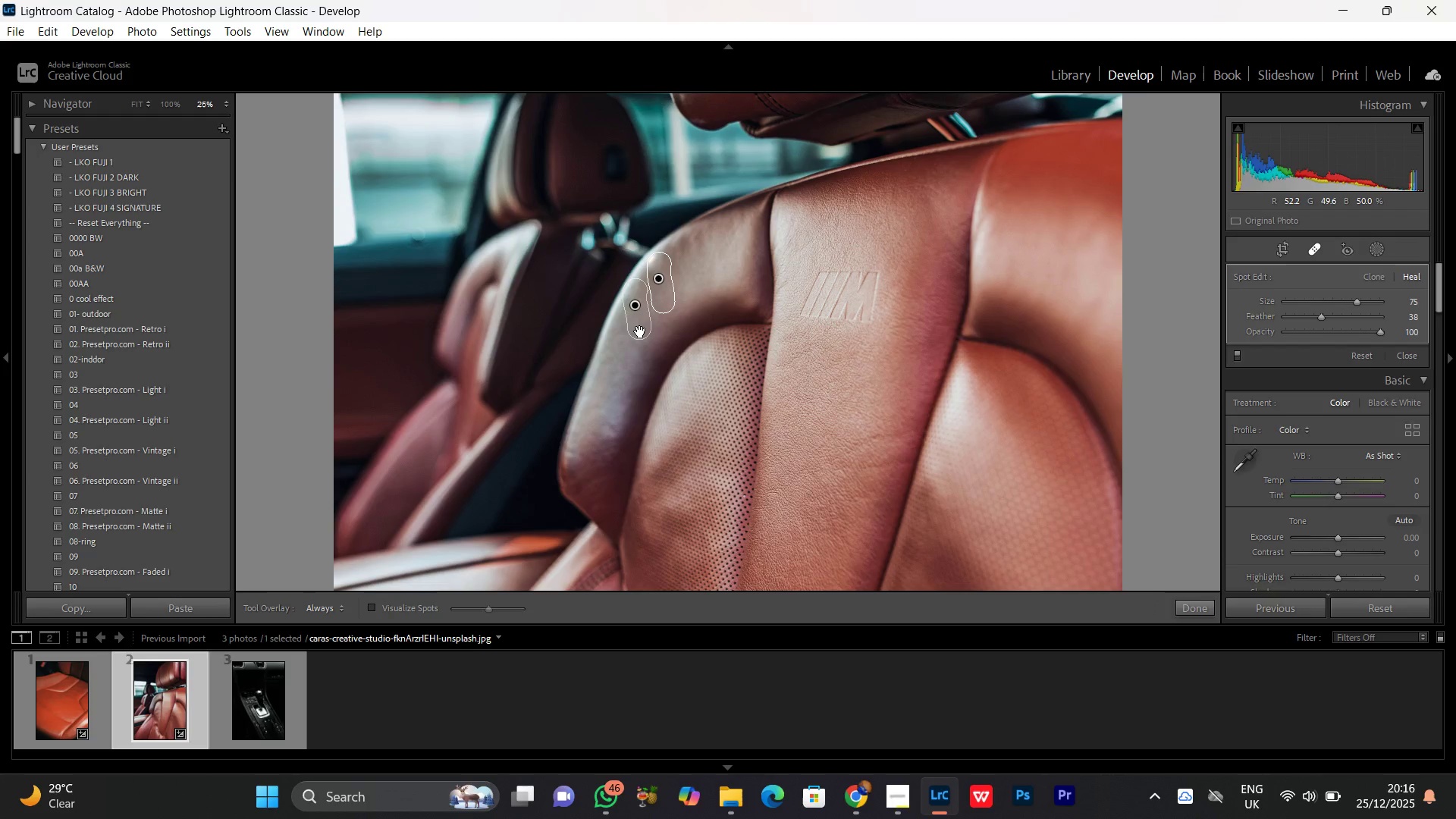 
scroll: coordinate [653, 308], scroll_direction: up, amount: 9.0
 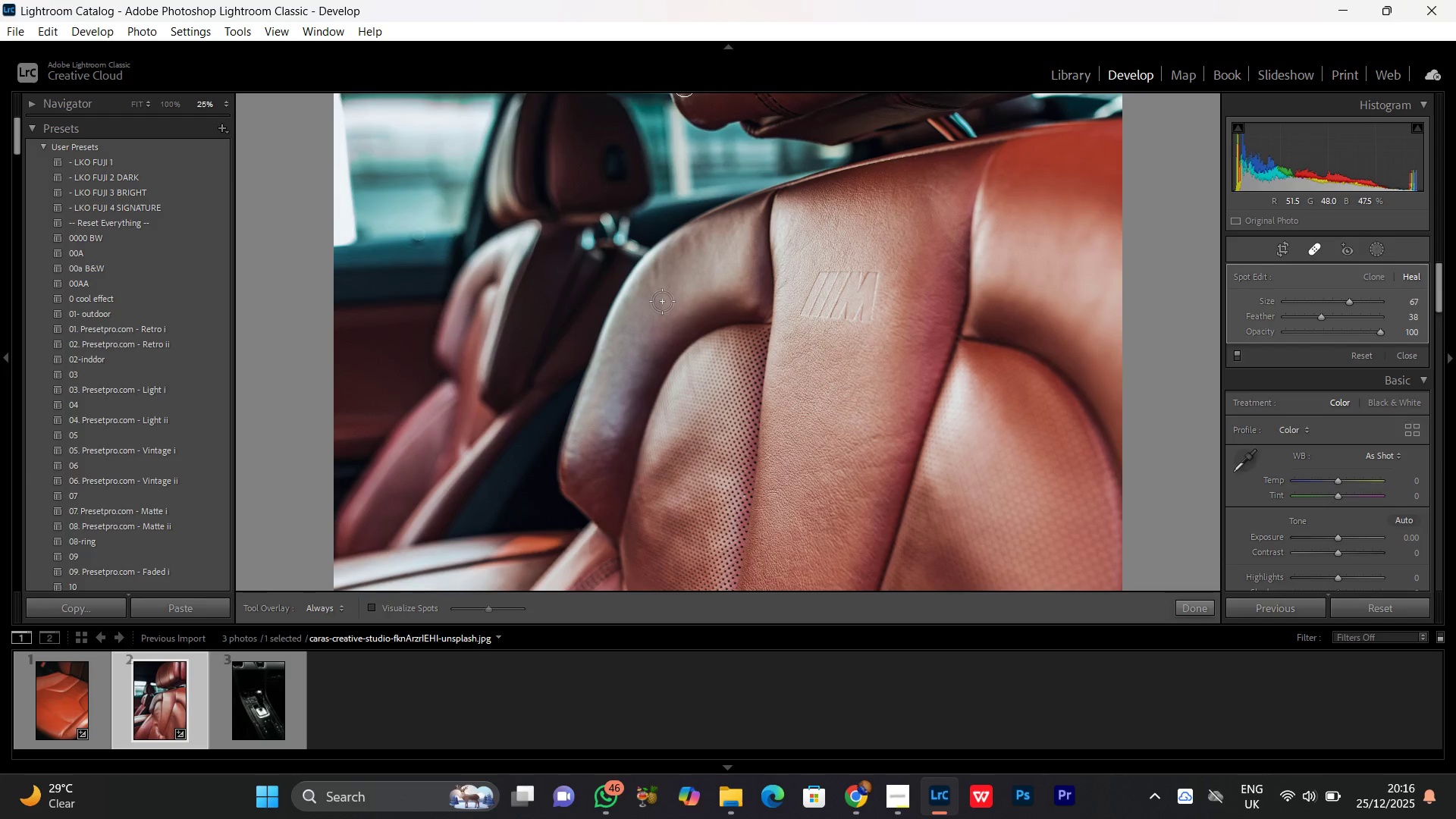 
left_click_drag(start_coordinate=[639, 329], to_coordinate=[632, 369])
 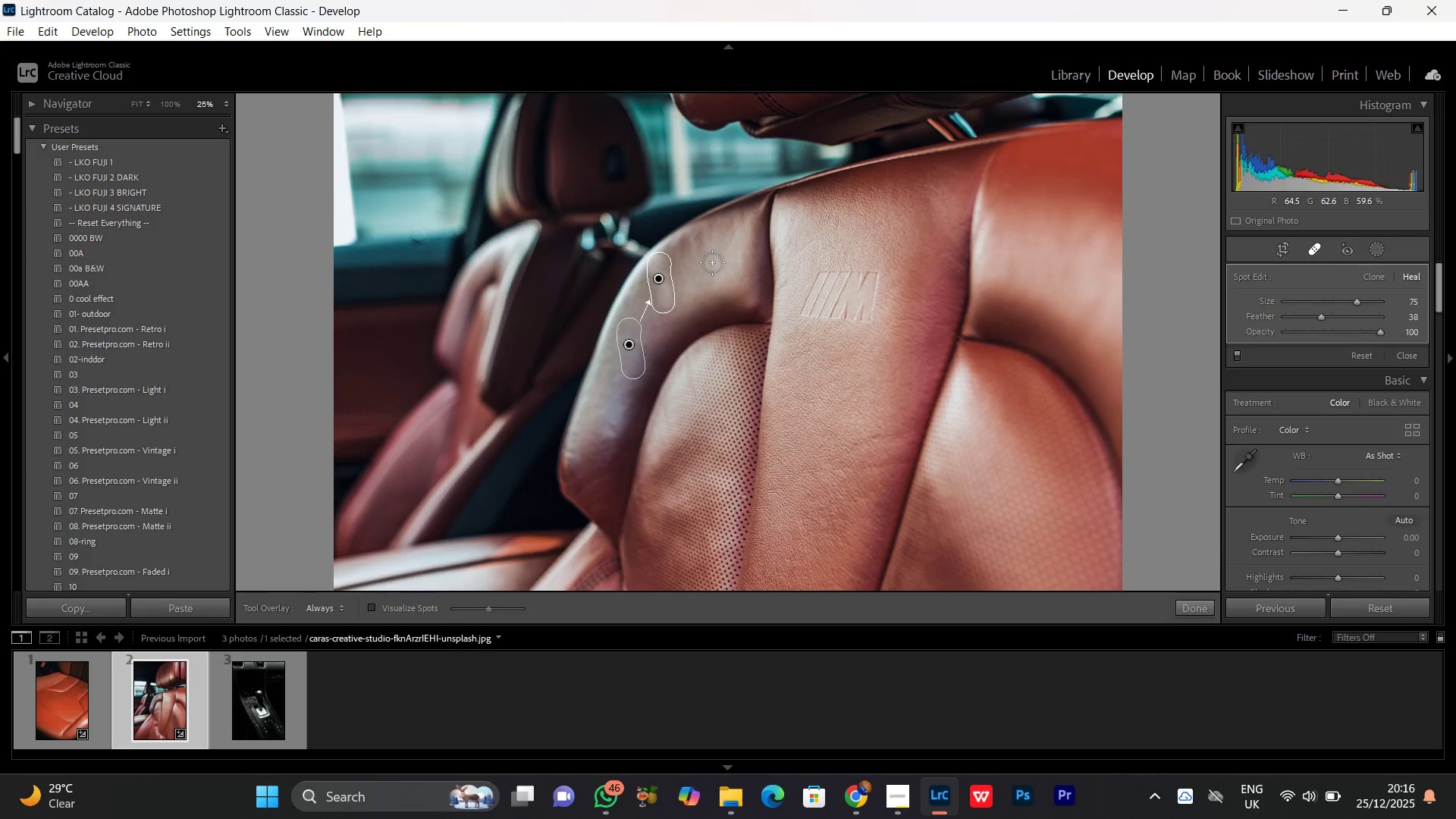 
left_click_drag(start_coordinate=[712, 264], to_coordinate=[723, 256])
 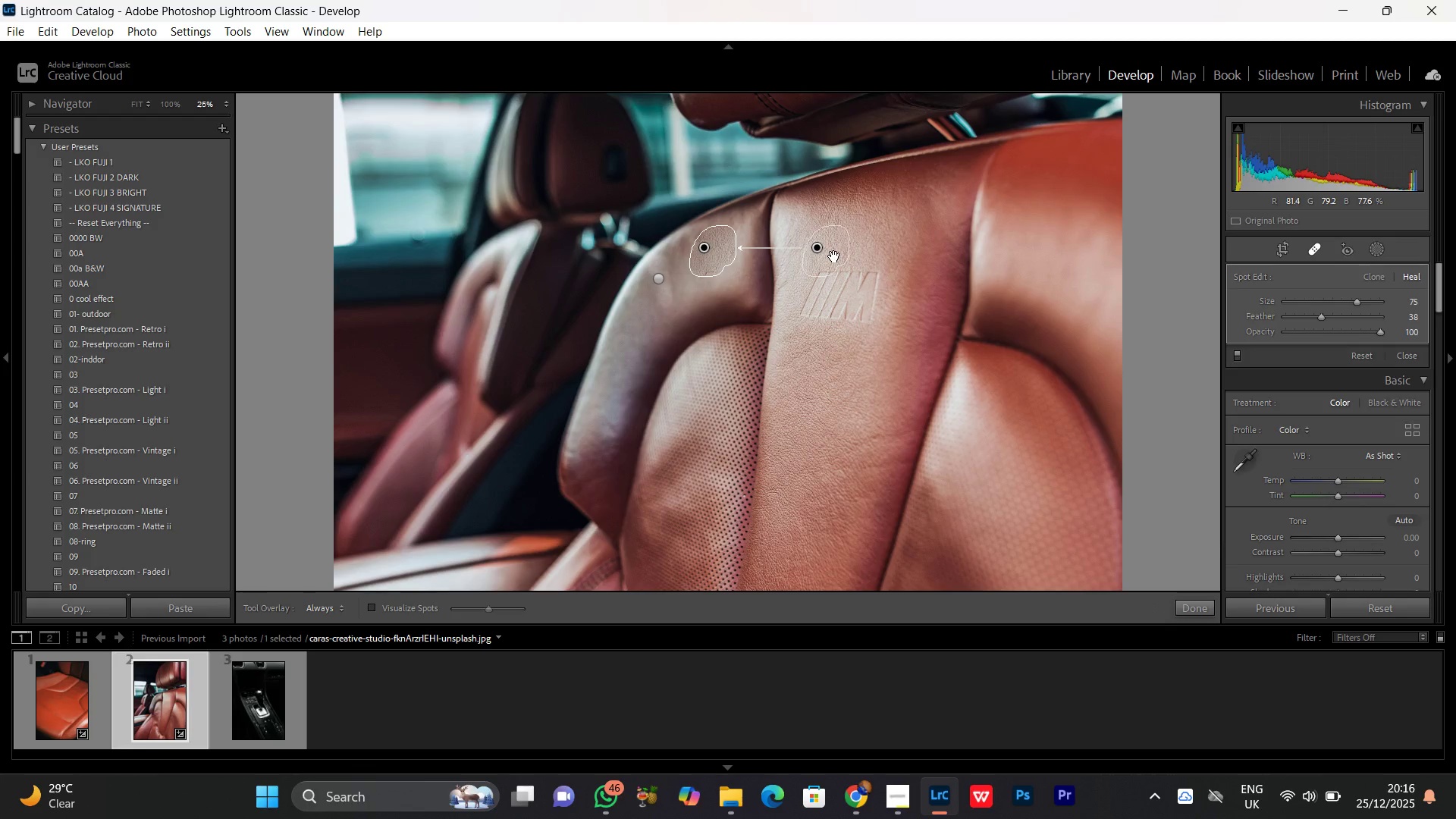 
left_click_drag(start_coordinate=[812, 253], to_coordinate=[629, 347])
 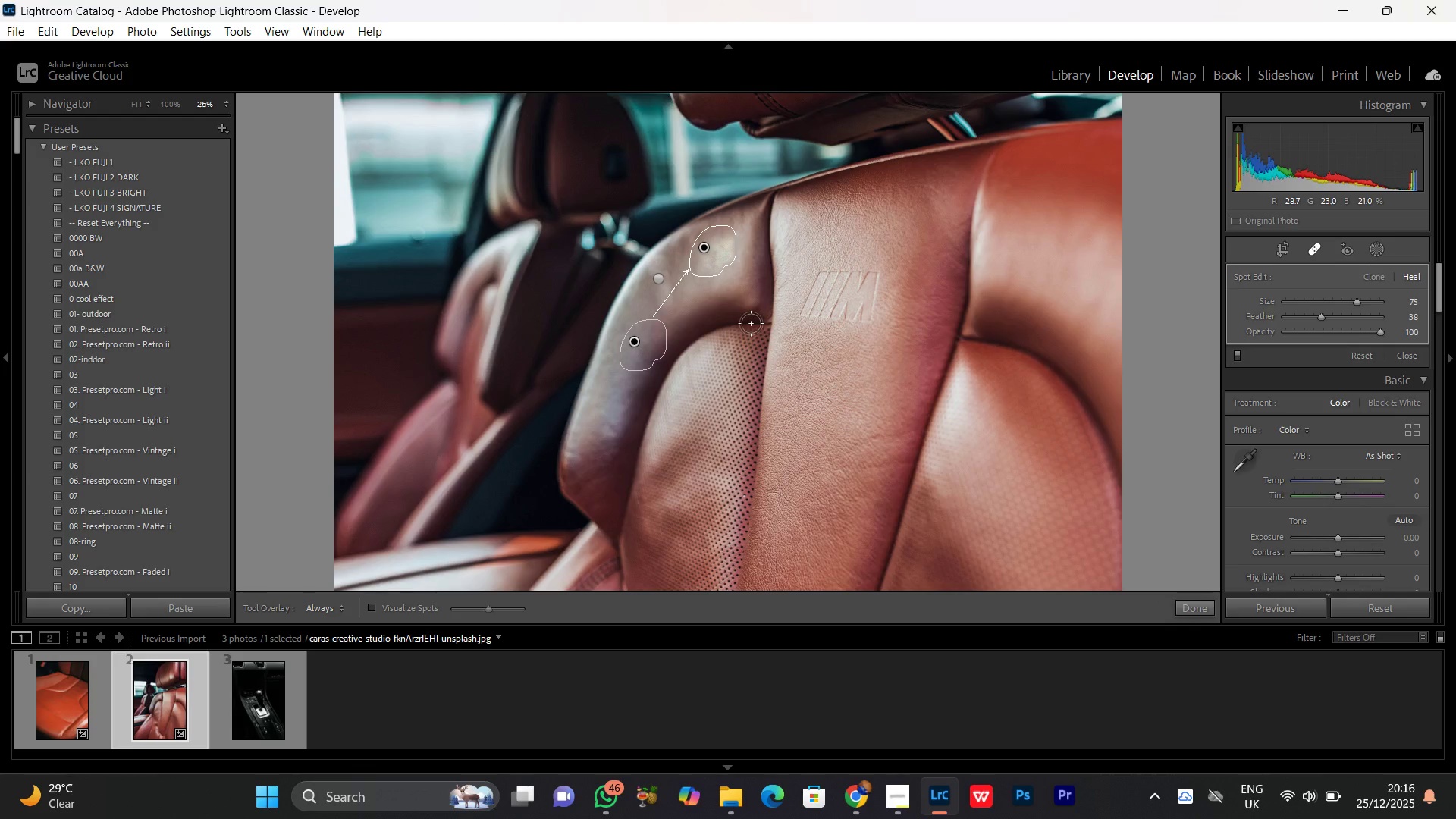 
scroll: coordinate [860, 398], scroll_direction: down, amount: 7.0
 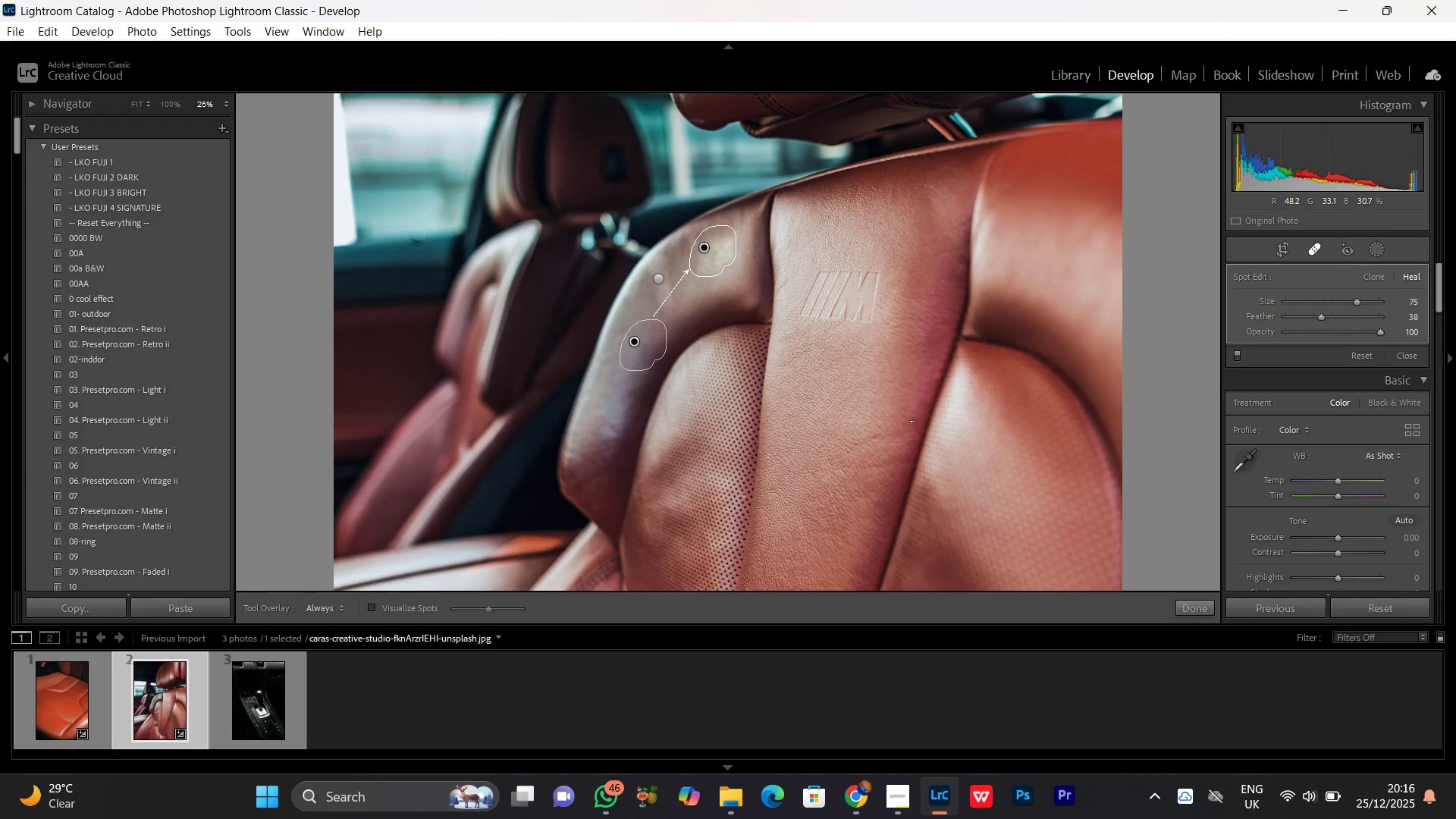 
scroll: coordinate [905, 419], scroll_direction: up, amount: 9.0
 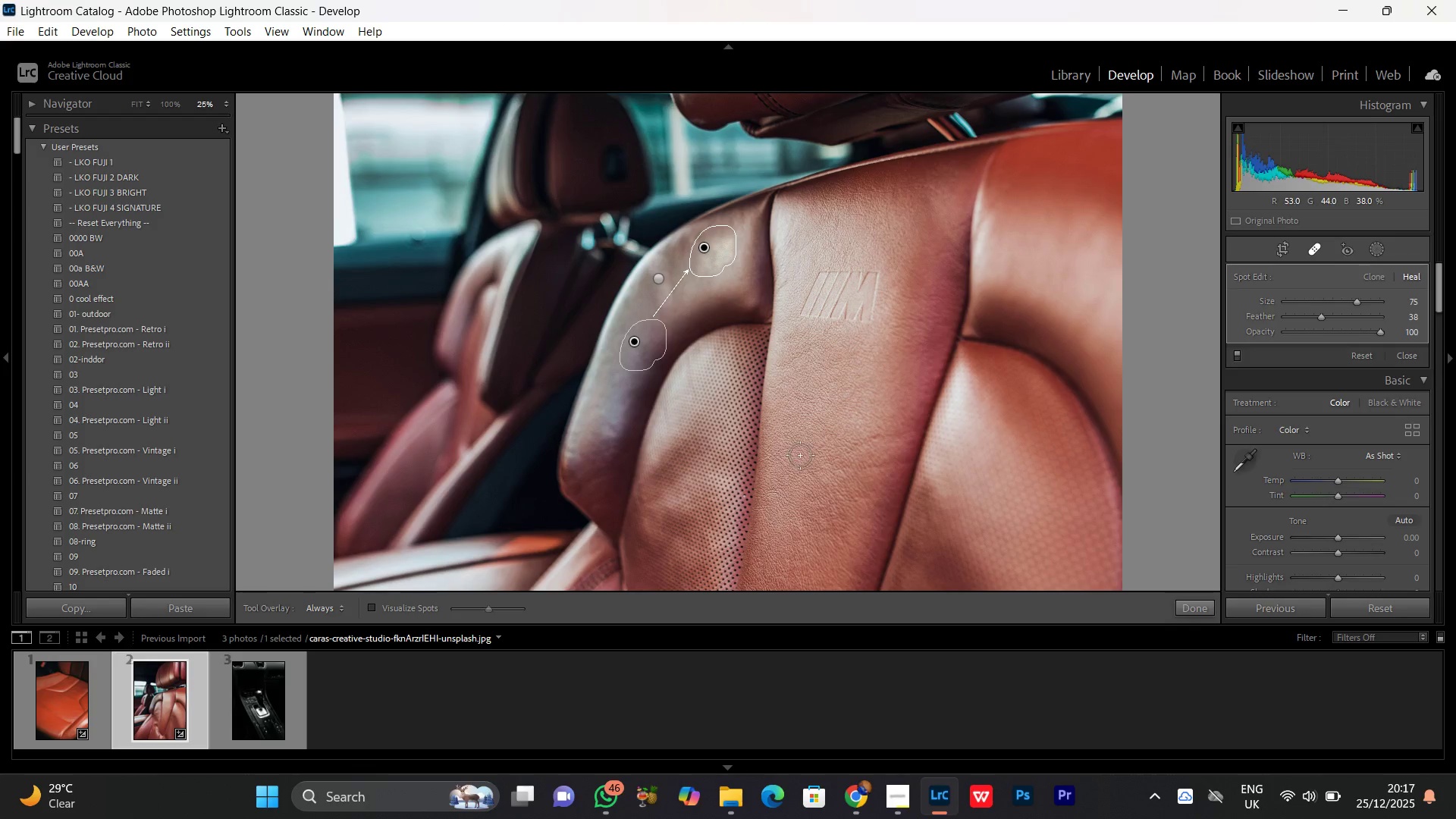 
hold_key(key=Space, duration=1.5)
 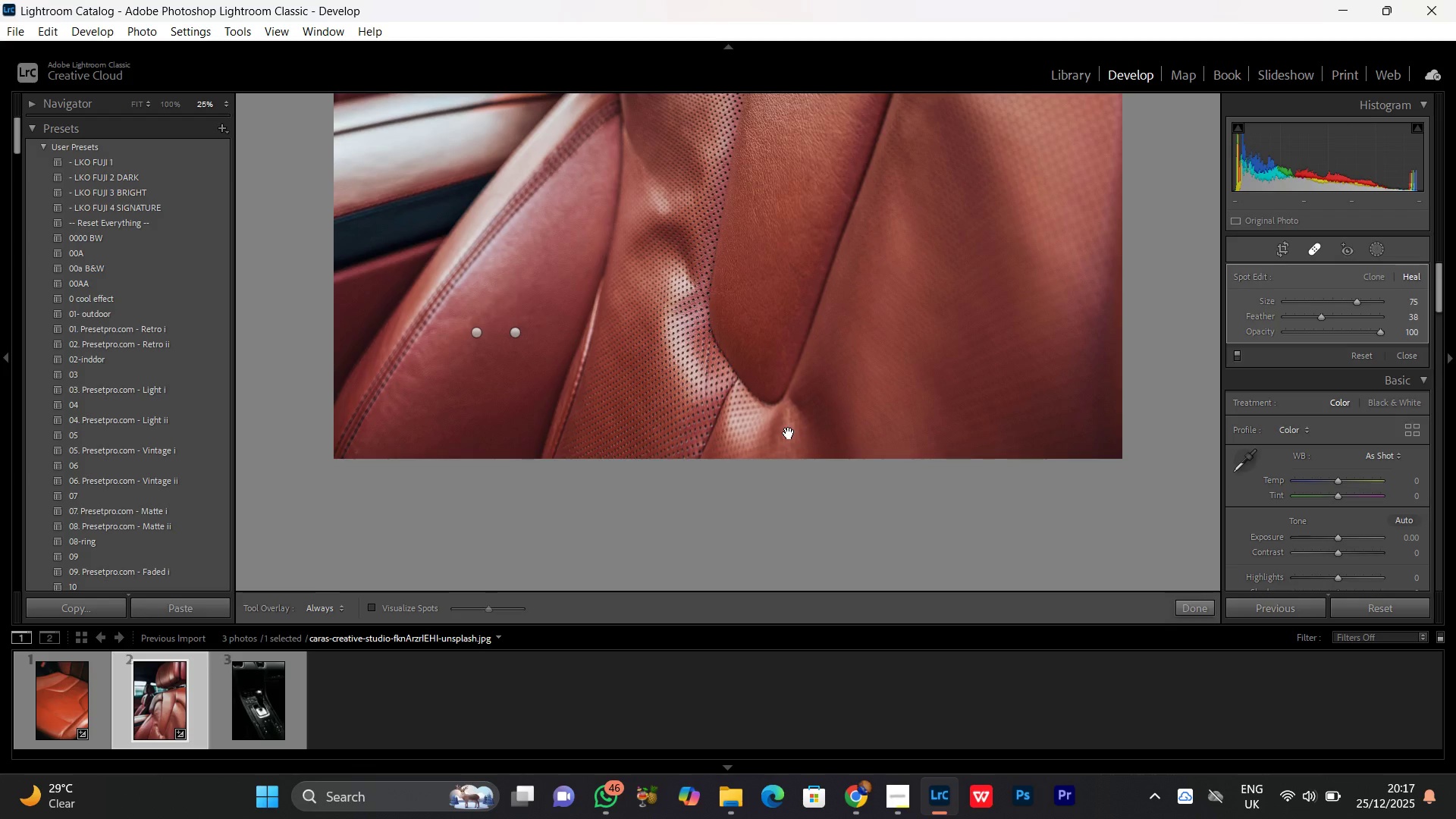 
left_click_drag(start_coordinate=[821, 476], to_coordinate=[836, 222])
 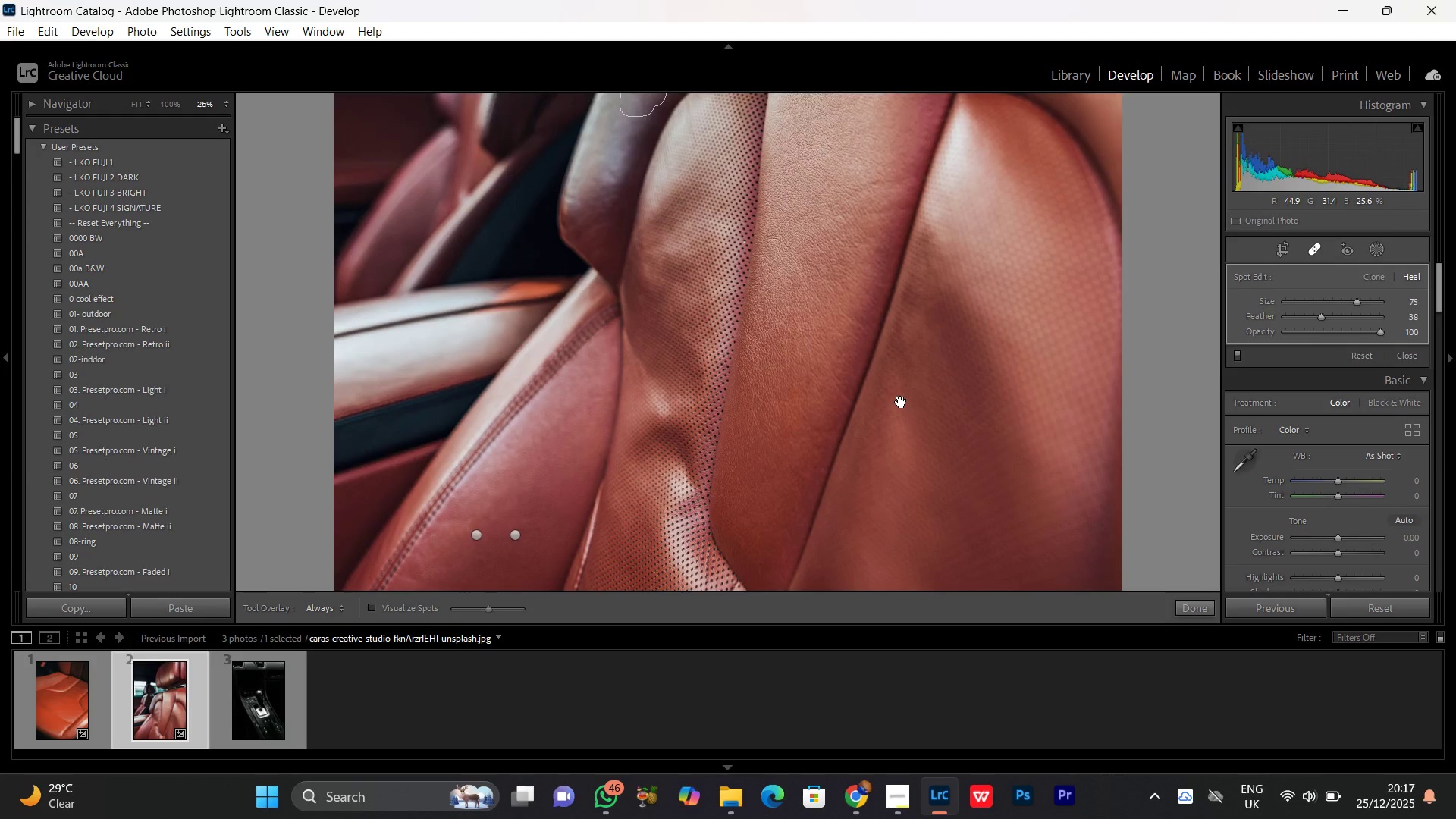 
left_click_drag(start_coordinate=[902, 401], to_coordinate=[864, 256])
 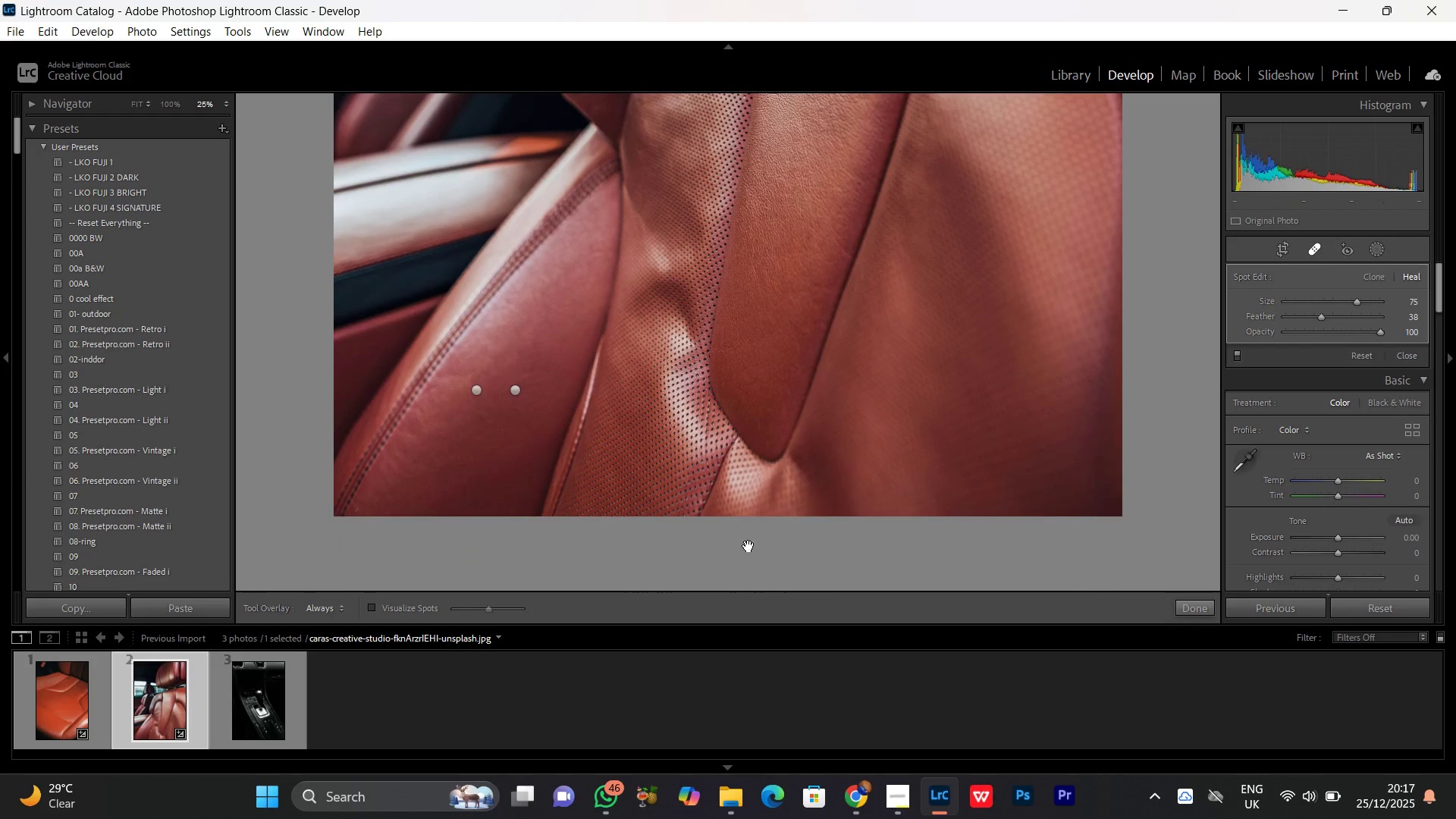 
hold_key(key=Space, duration=0.69)
 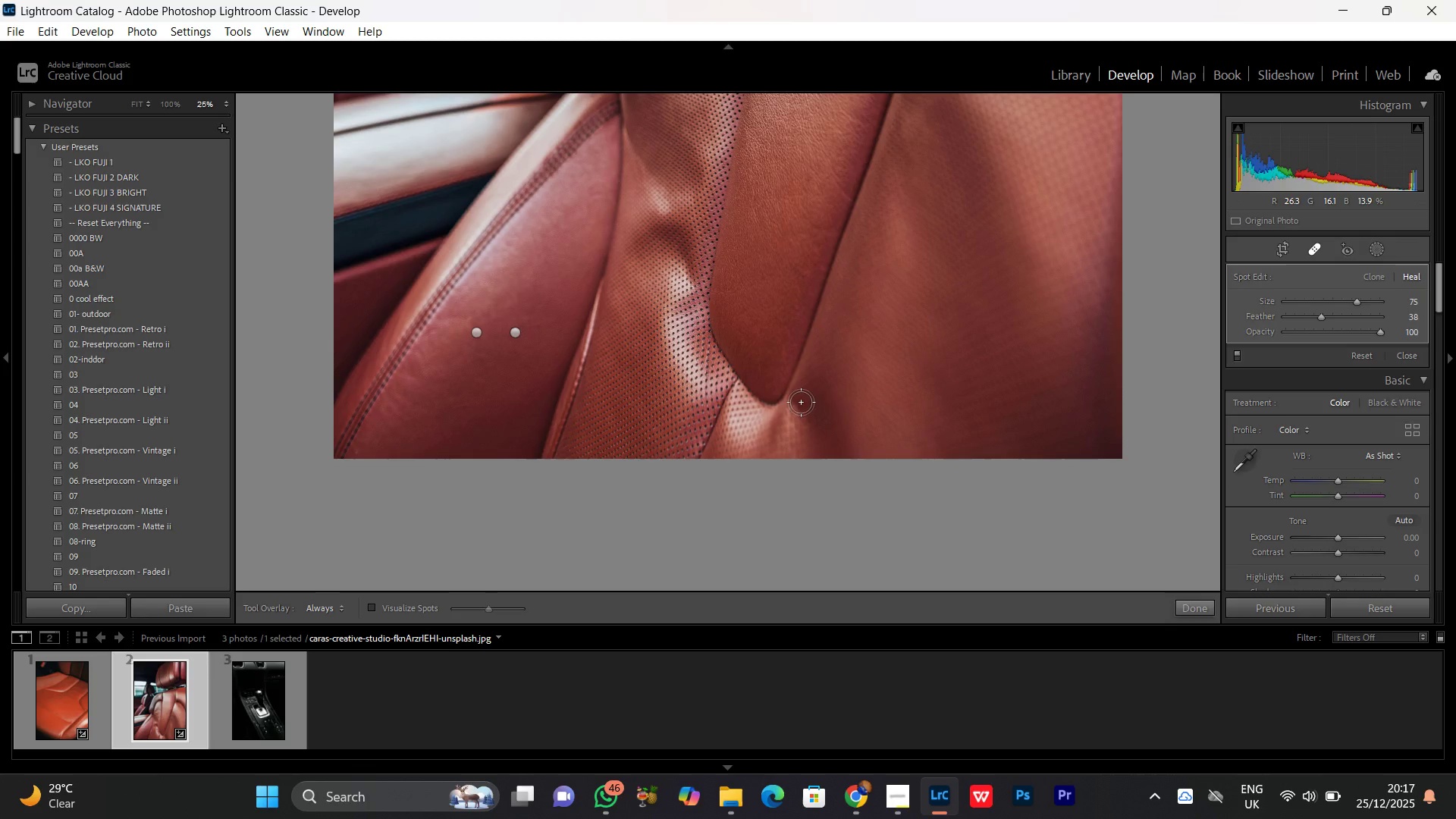 
left_click_drag(start_coordinate=[748, 544], to_coordinate=[767, 487])
 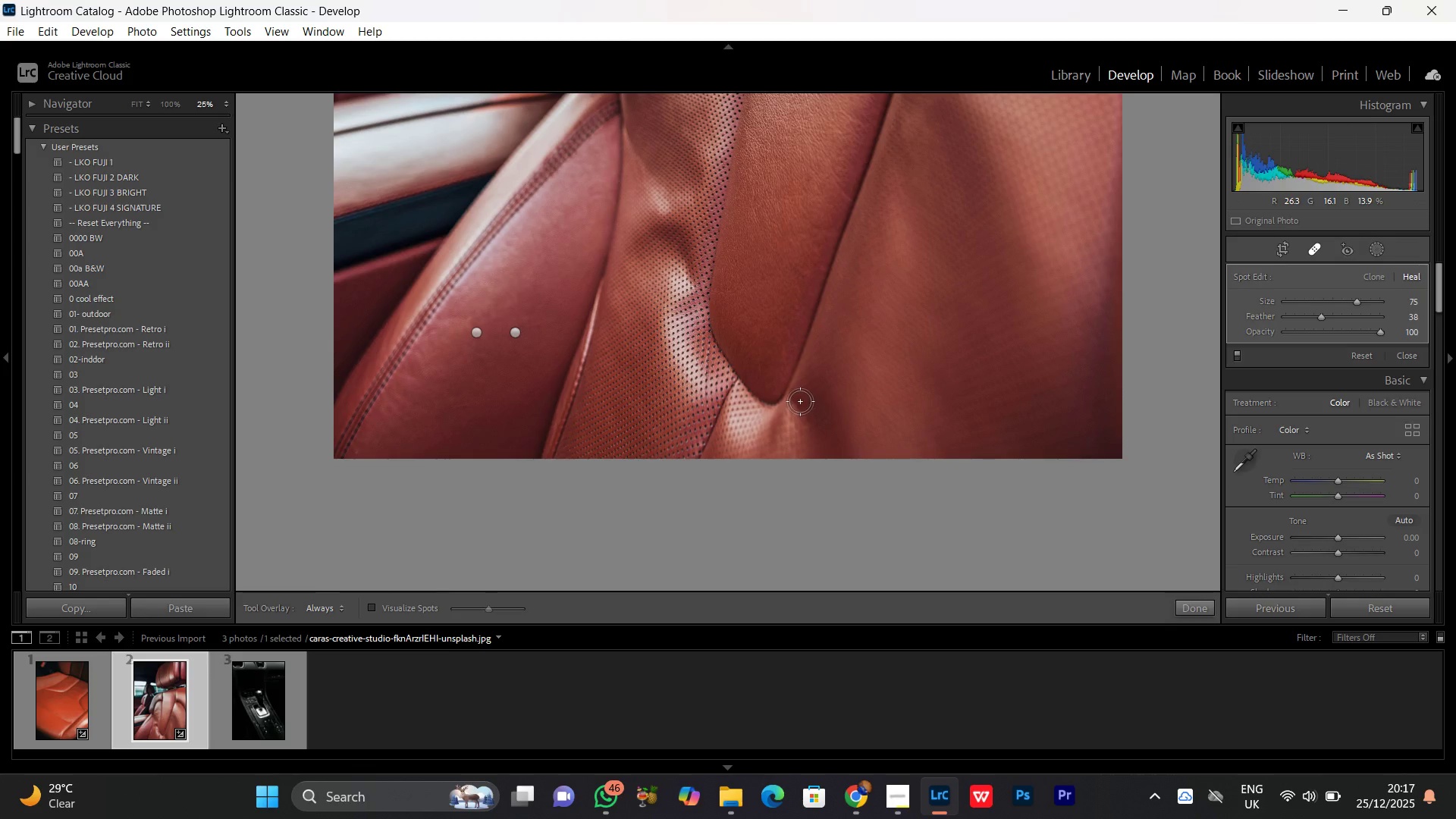 
left_click_drag(start_coordinate=[800, 401], to_coordinate=[812, 445])
 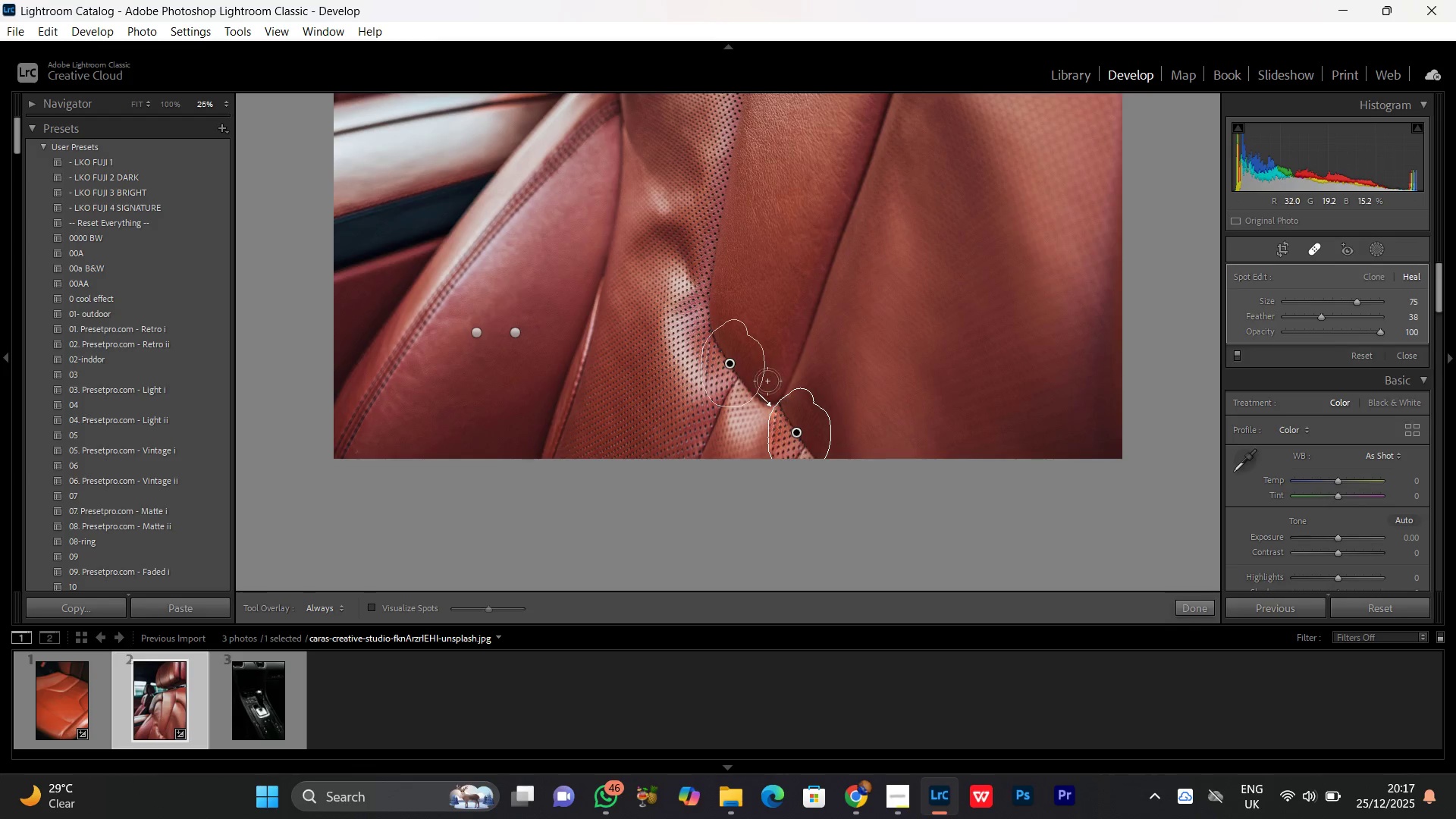 
left_click_drag(start_coordinate=[748, 374], to_coordinate=[909, 377])
 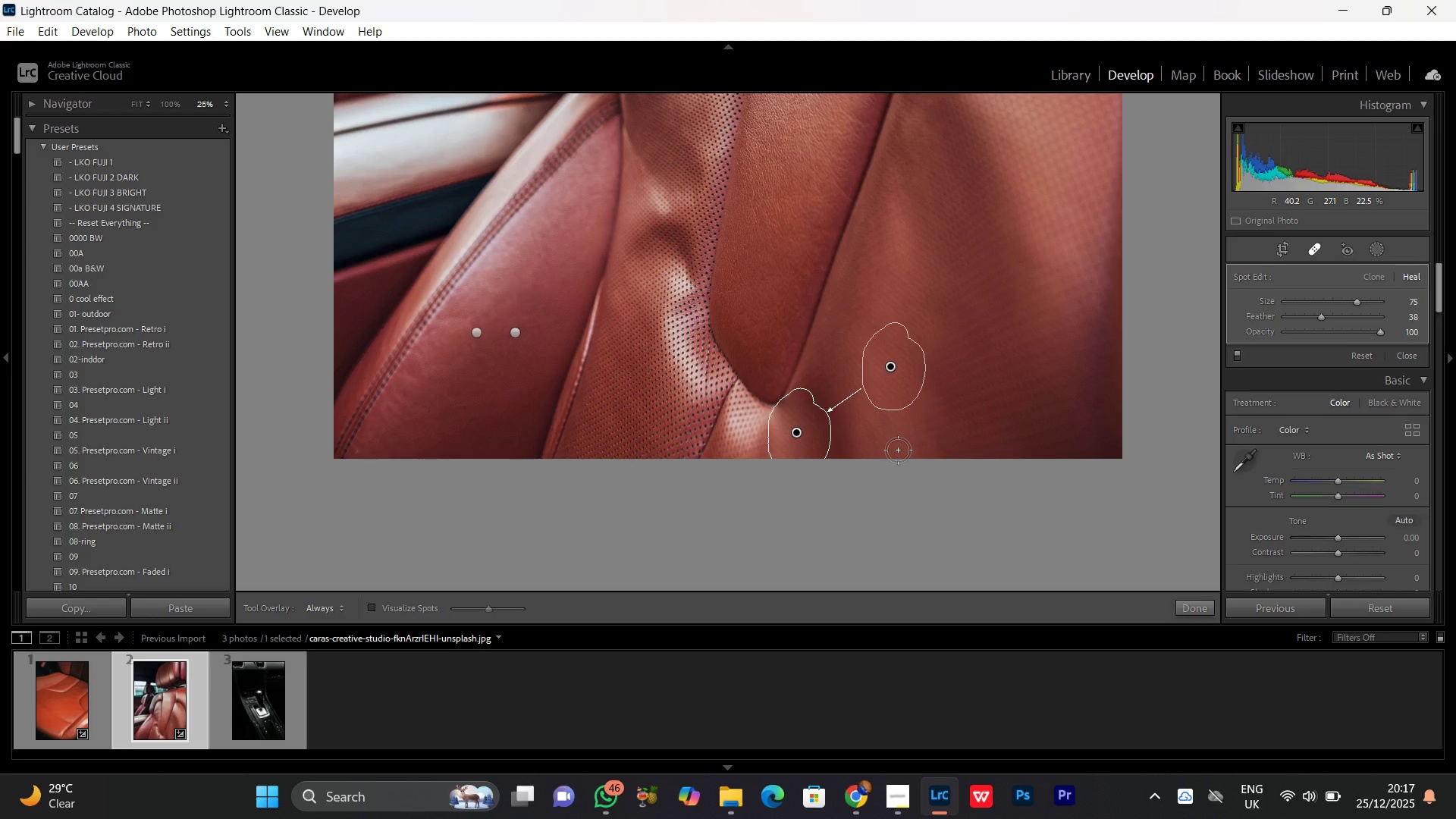 
left_click_drag(start_coordinate=[858, 453], to_coordinate=[847, 435])
 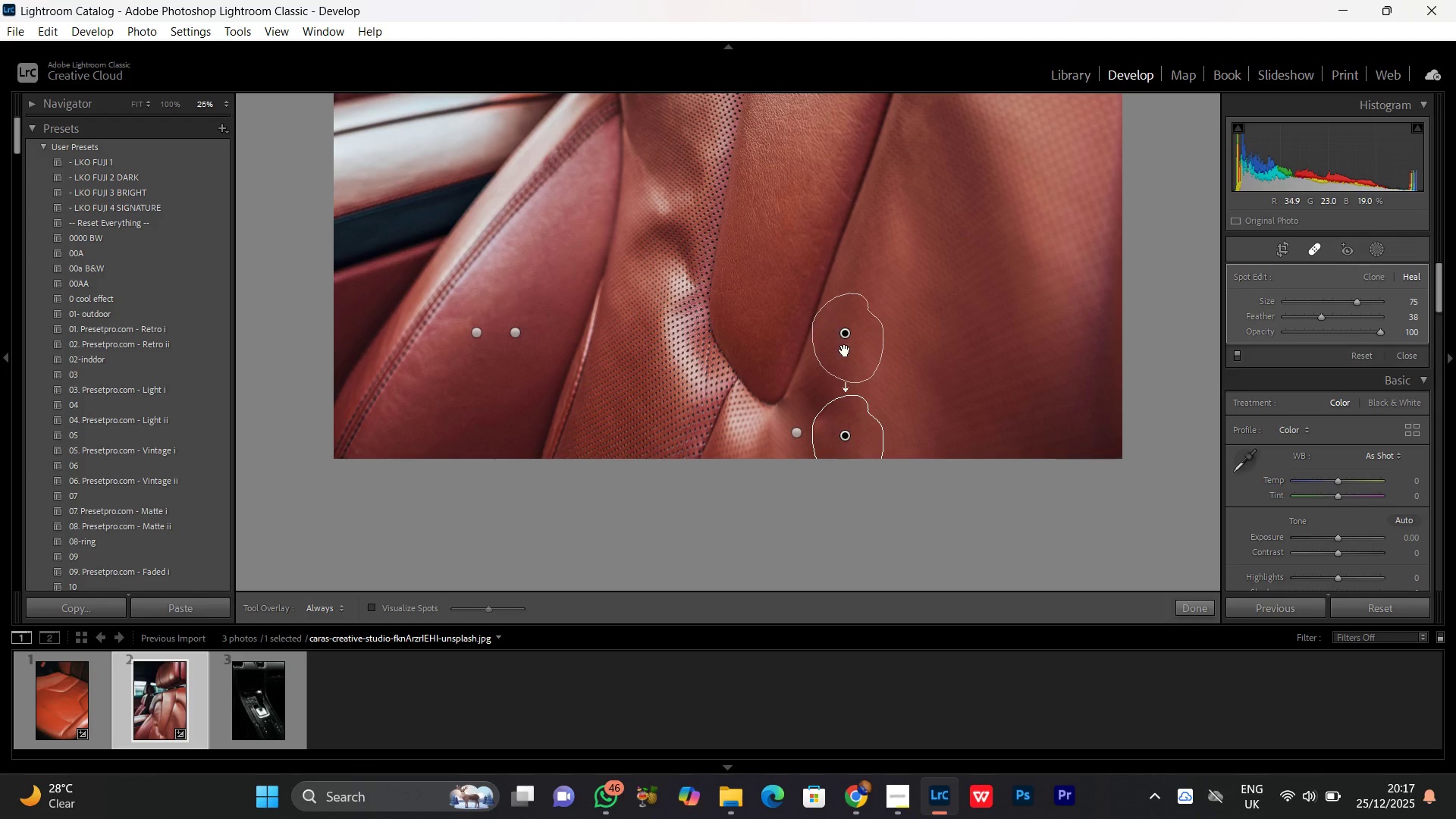 
left_click_drag(start_coordinate=[848, 350], to_coordinate=[874, 334])
 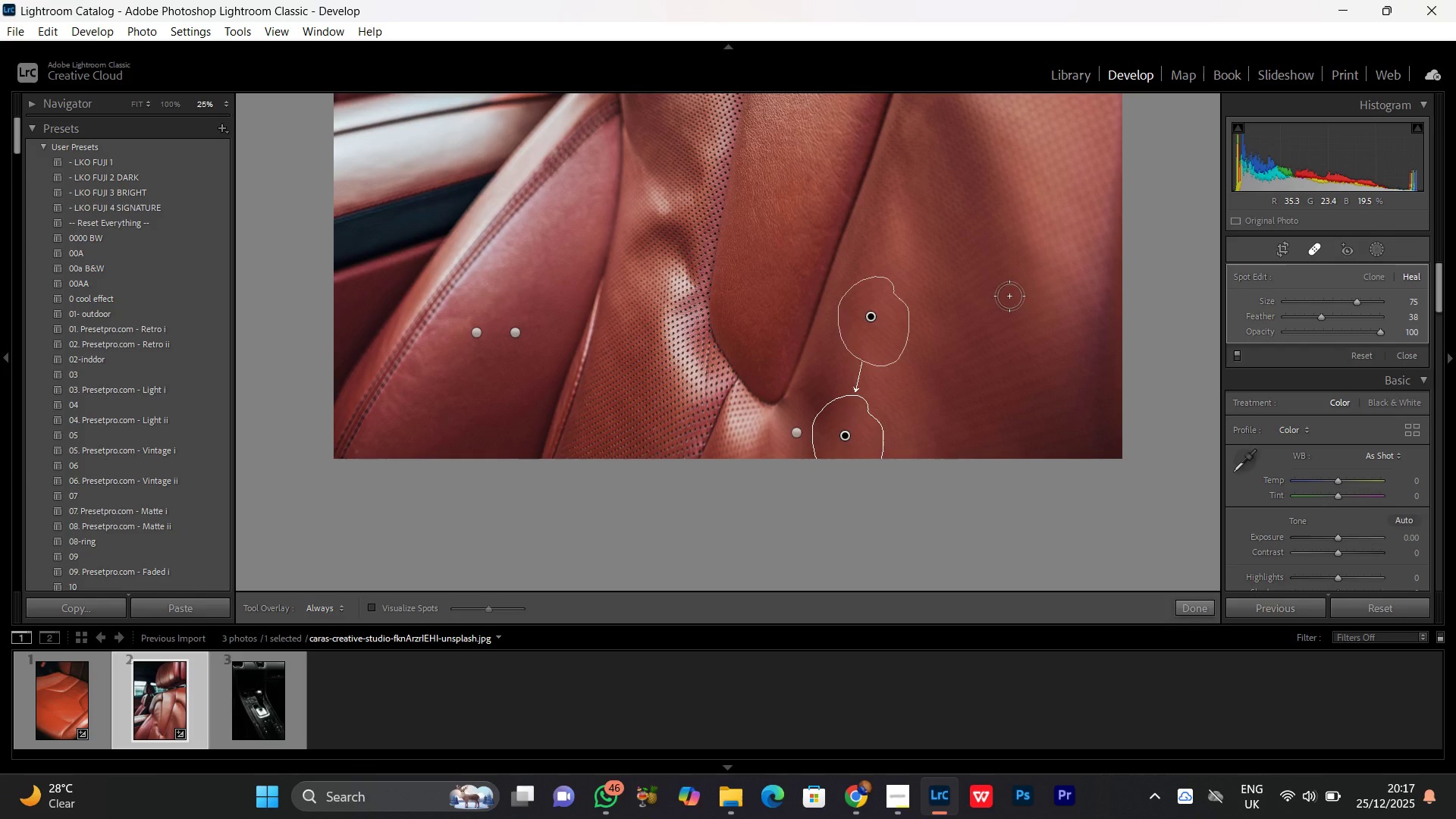 
scroll: coordinate [1010, 297], scroll_direction: up, amount: 5.0
 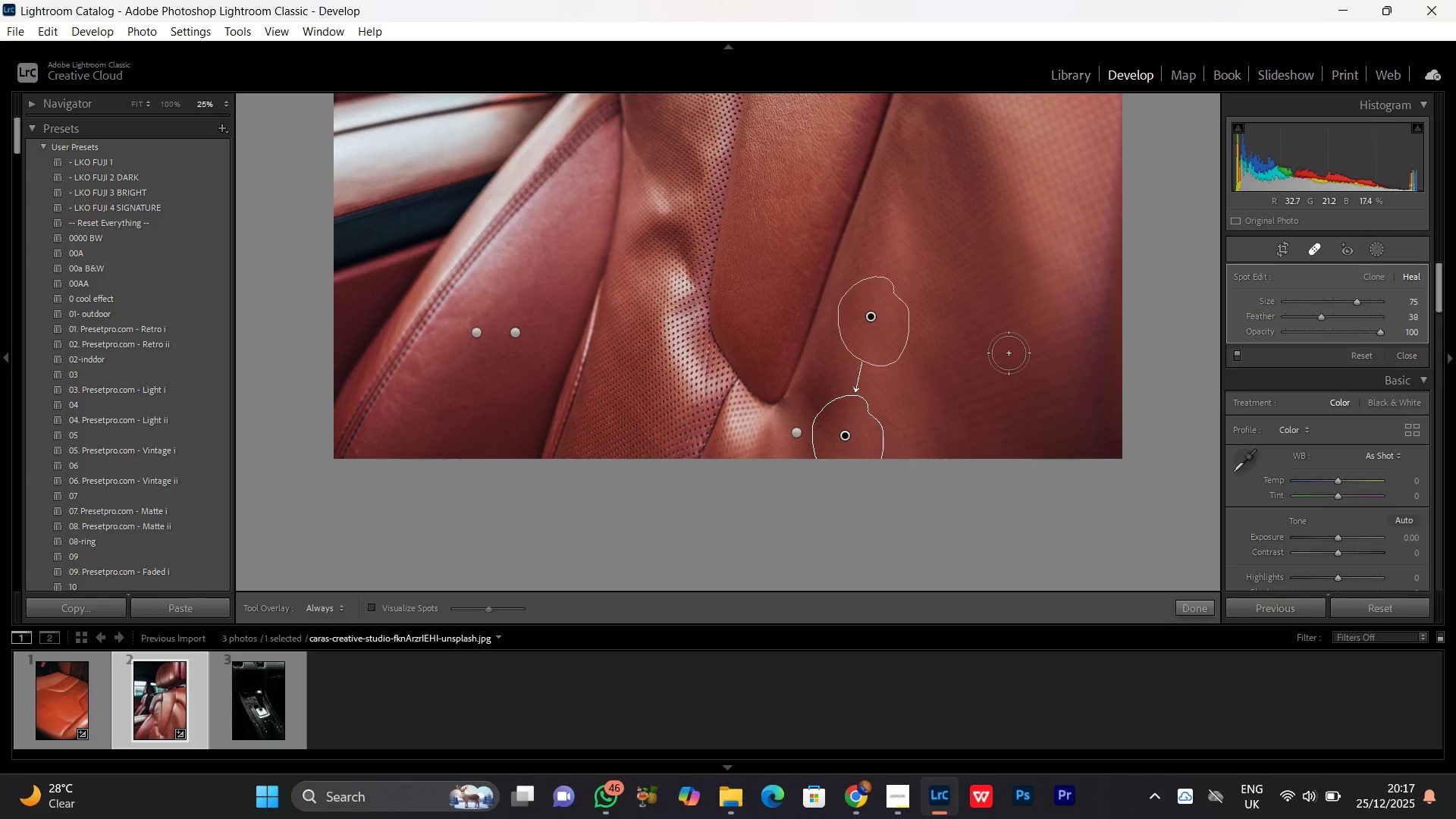 
hold_key(key=Space, duration=0.86)
 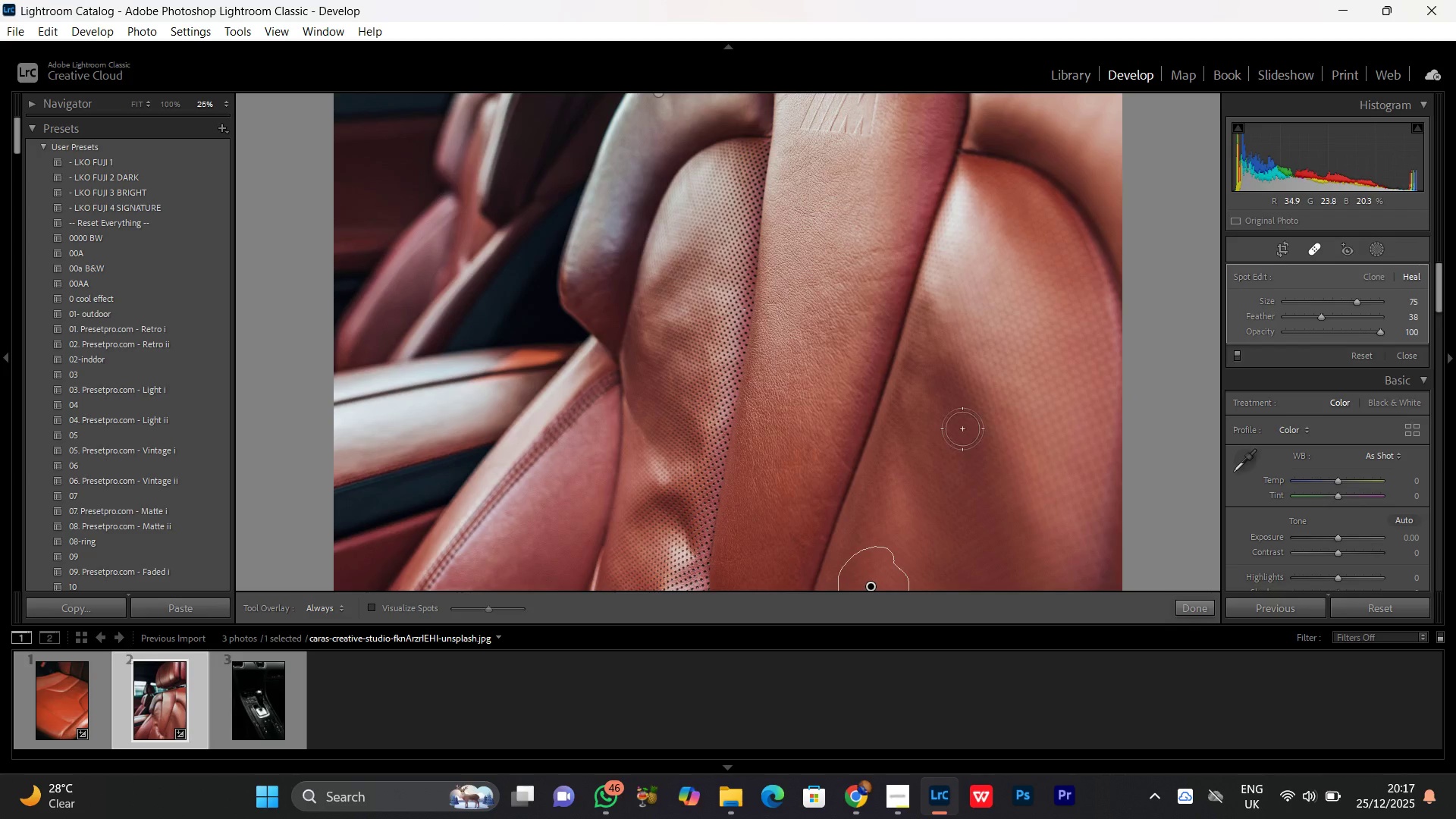 
left_click_drag(start_coordinate=[1018, 291], to_coordinate=[940, 561])
 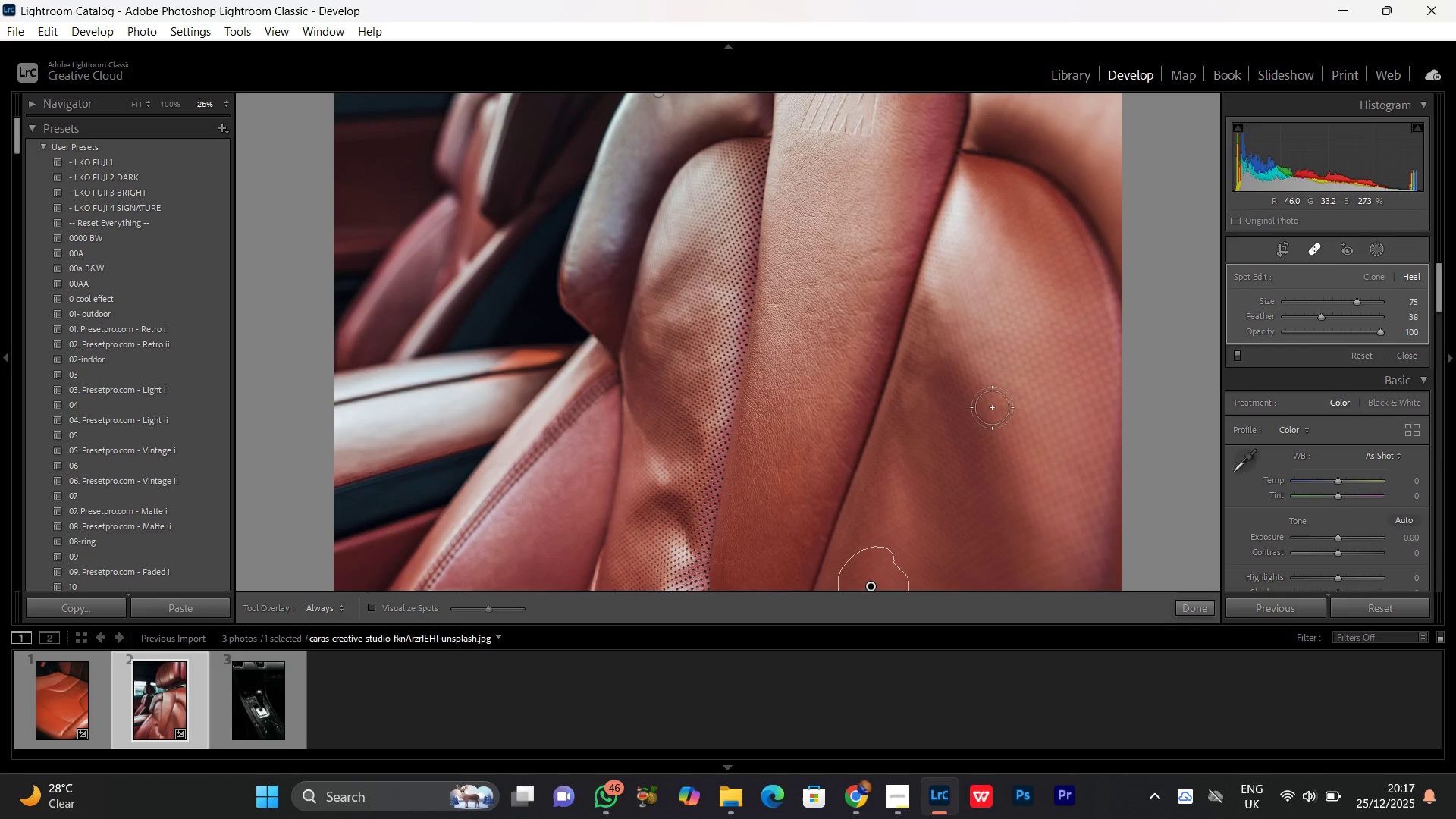 
hold_key(key=Space, duration=1.5)
 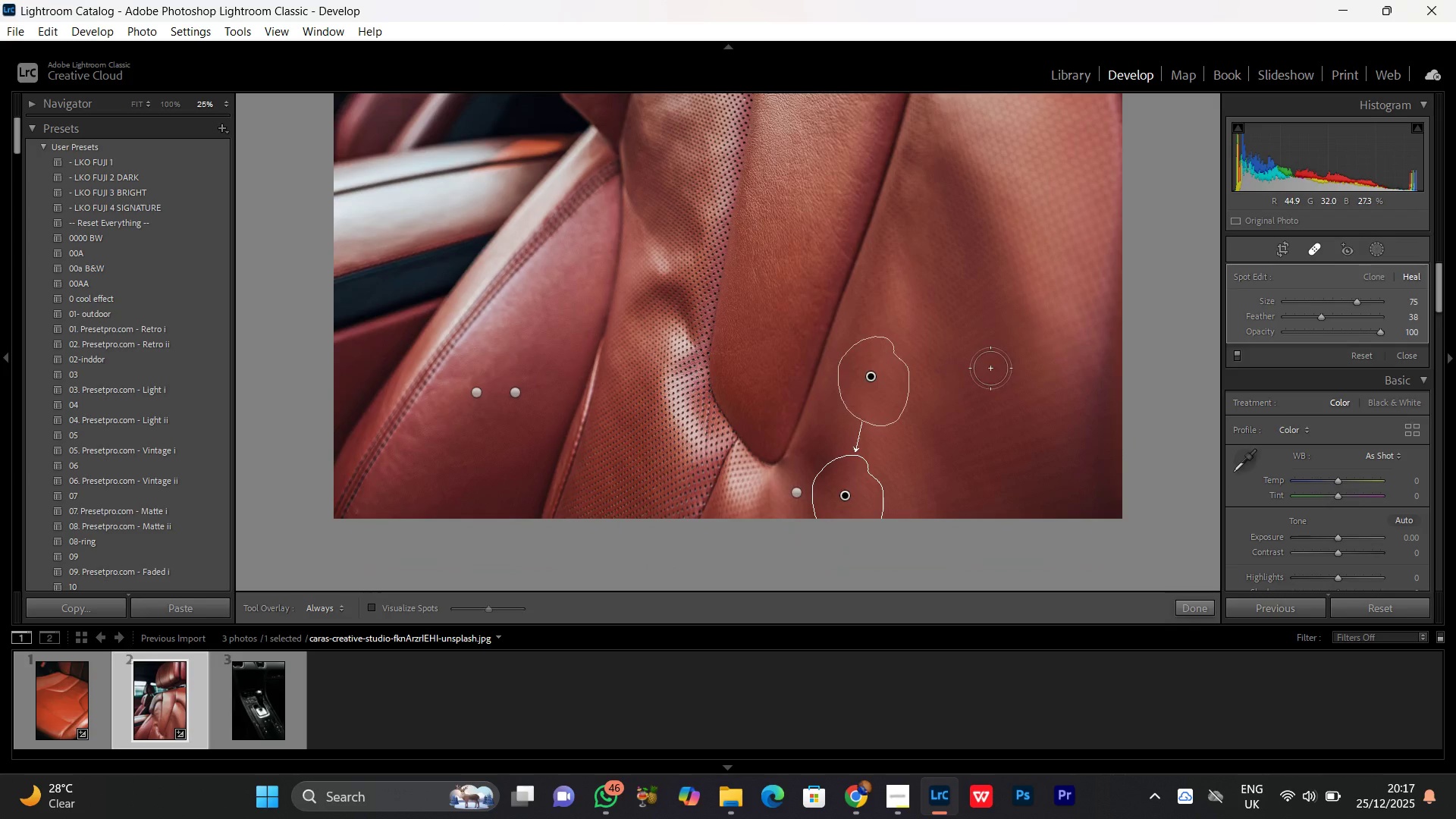 
left_click_drag(start_coordinate=[1032, 472], to_coordinate=[953, 262])
 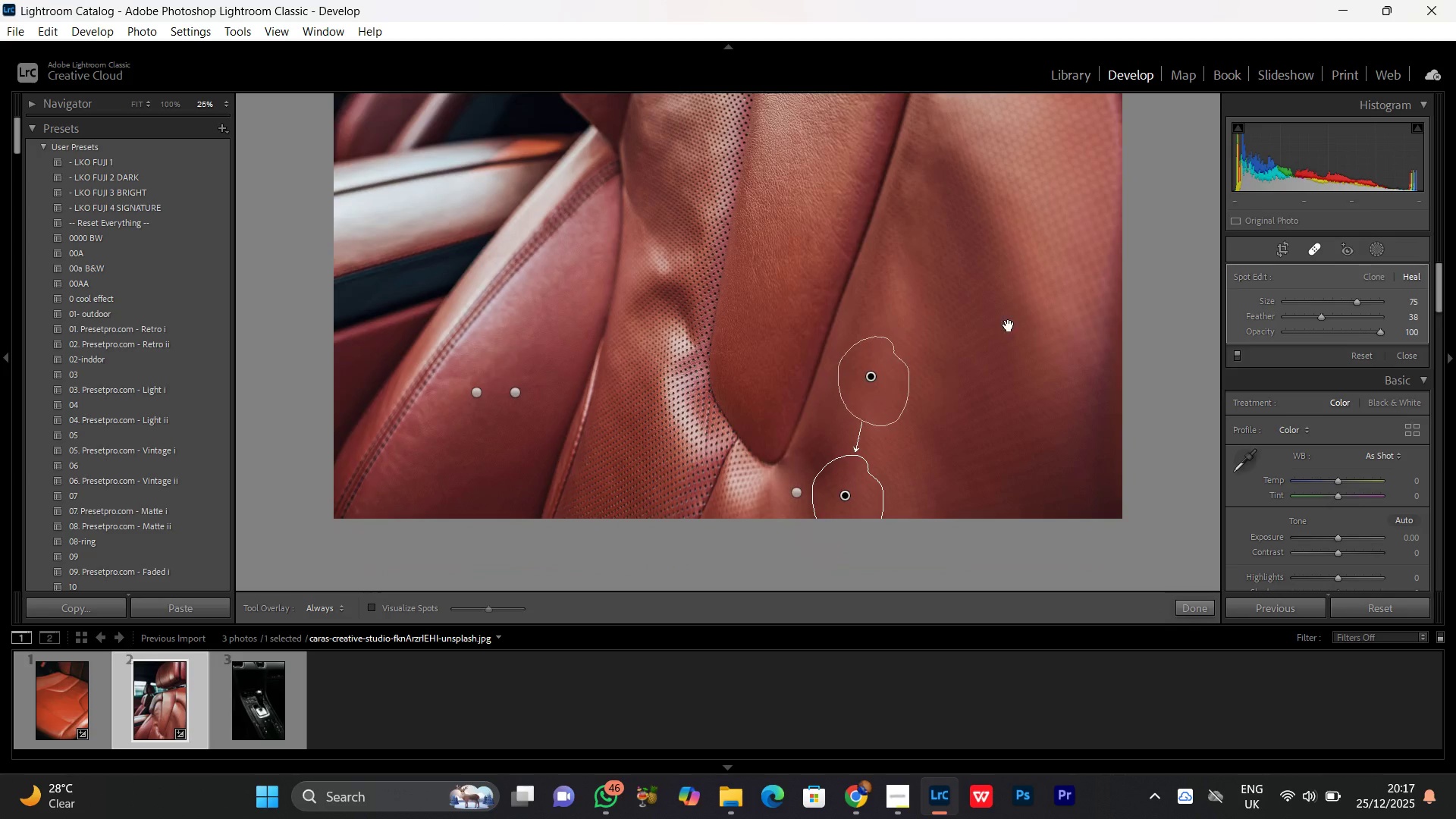 
hold_key(key=Space, duration=0.33)
 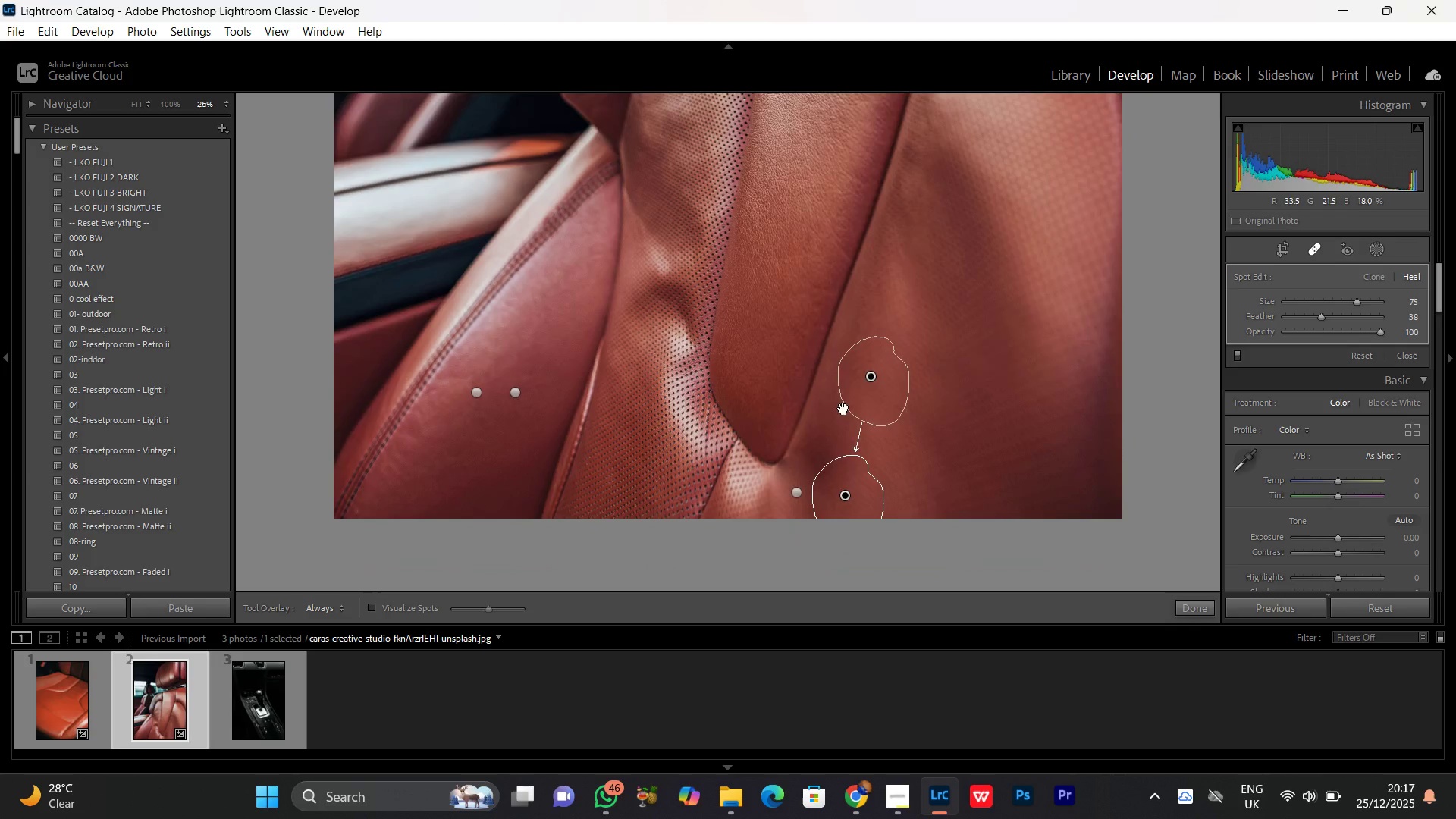 
key(Space)
 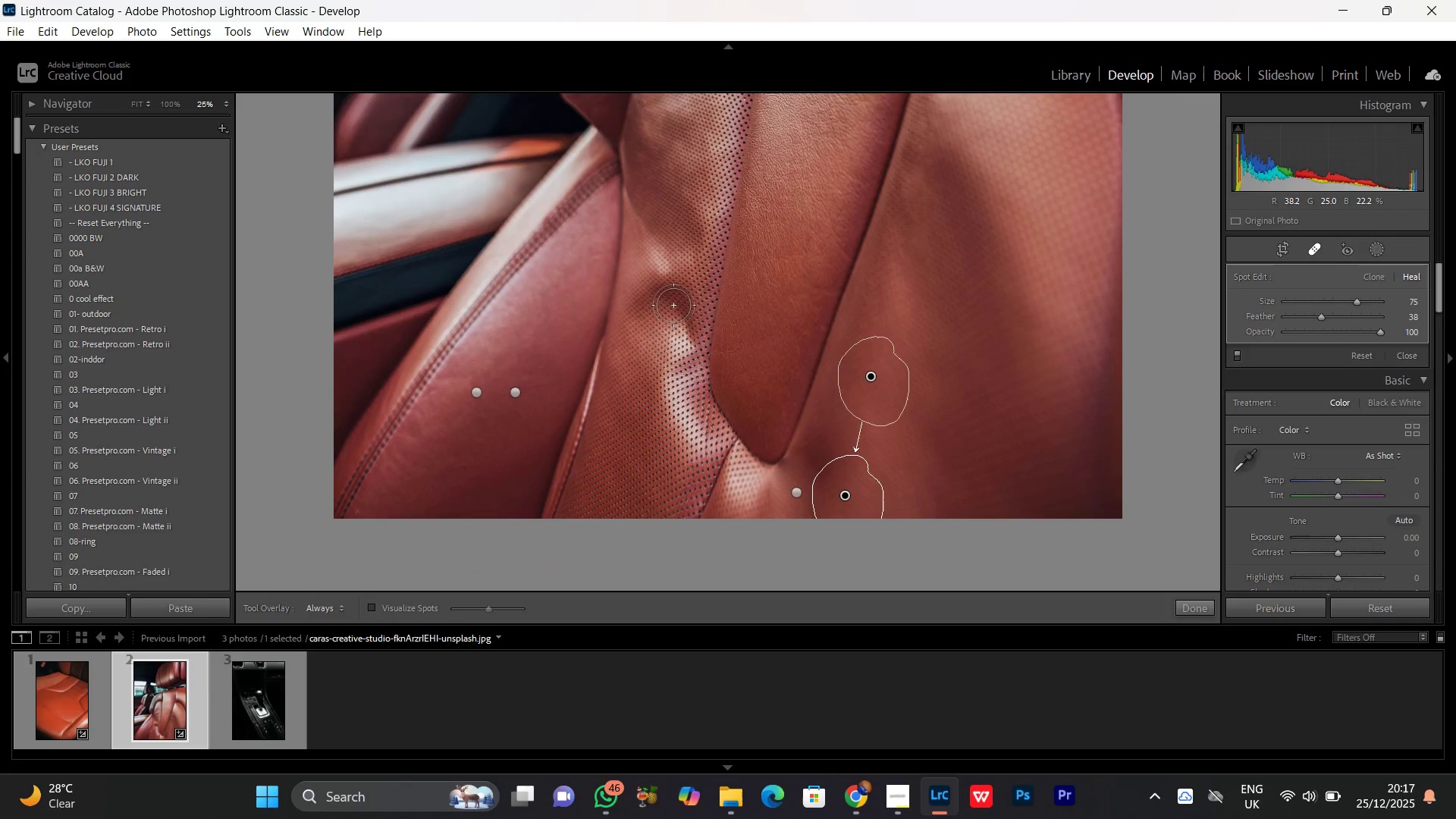 
left_click_drag(start_coordinate=[671, 300], to_coordinate=[679, 309])
 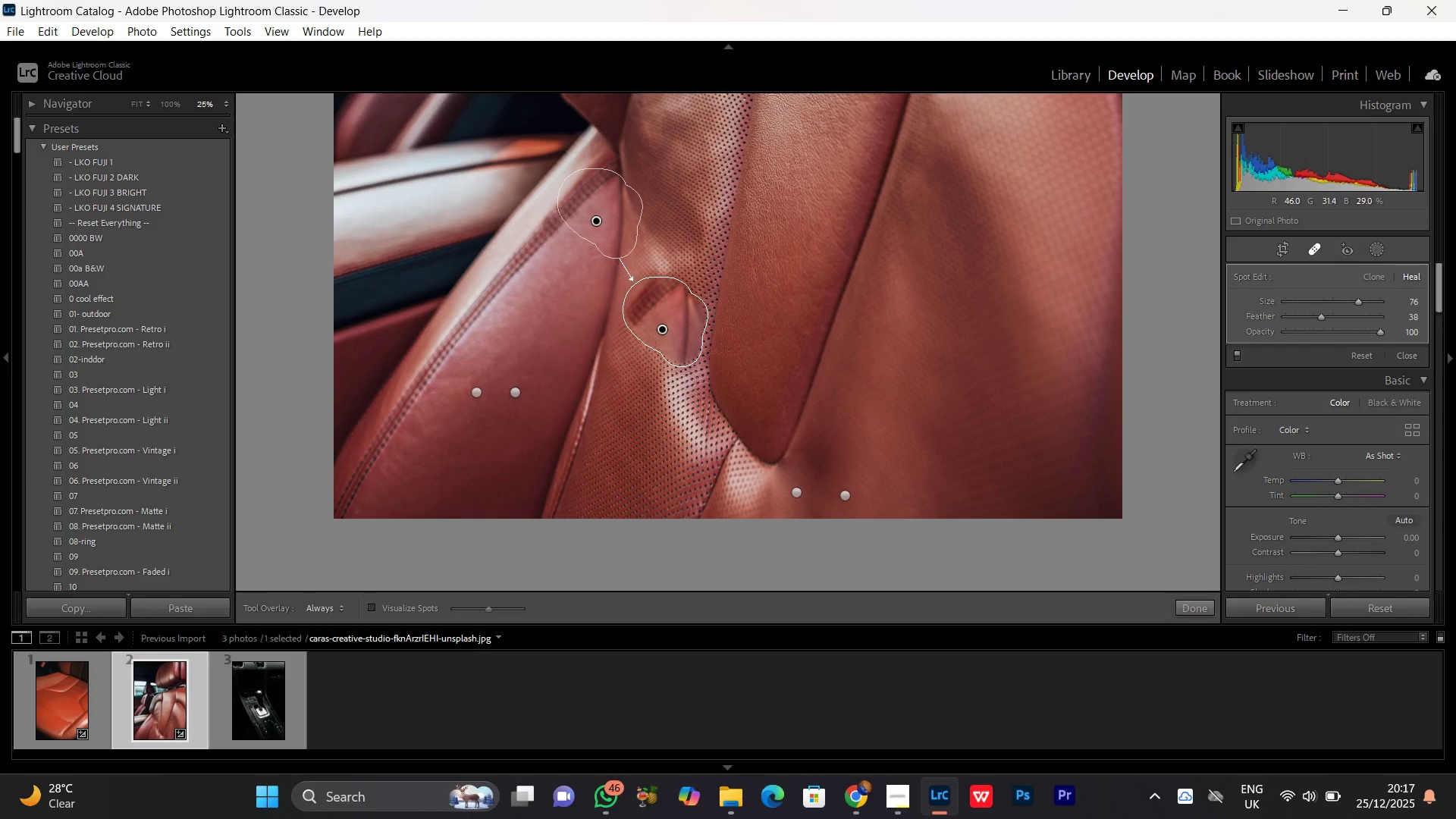 
hold_key(key=Space, duration=0.86)
 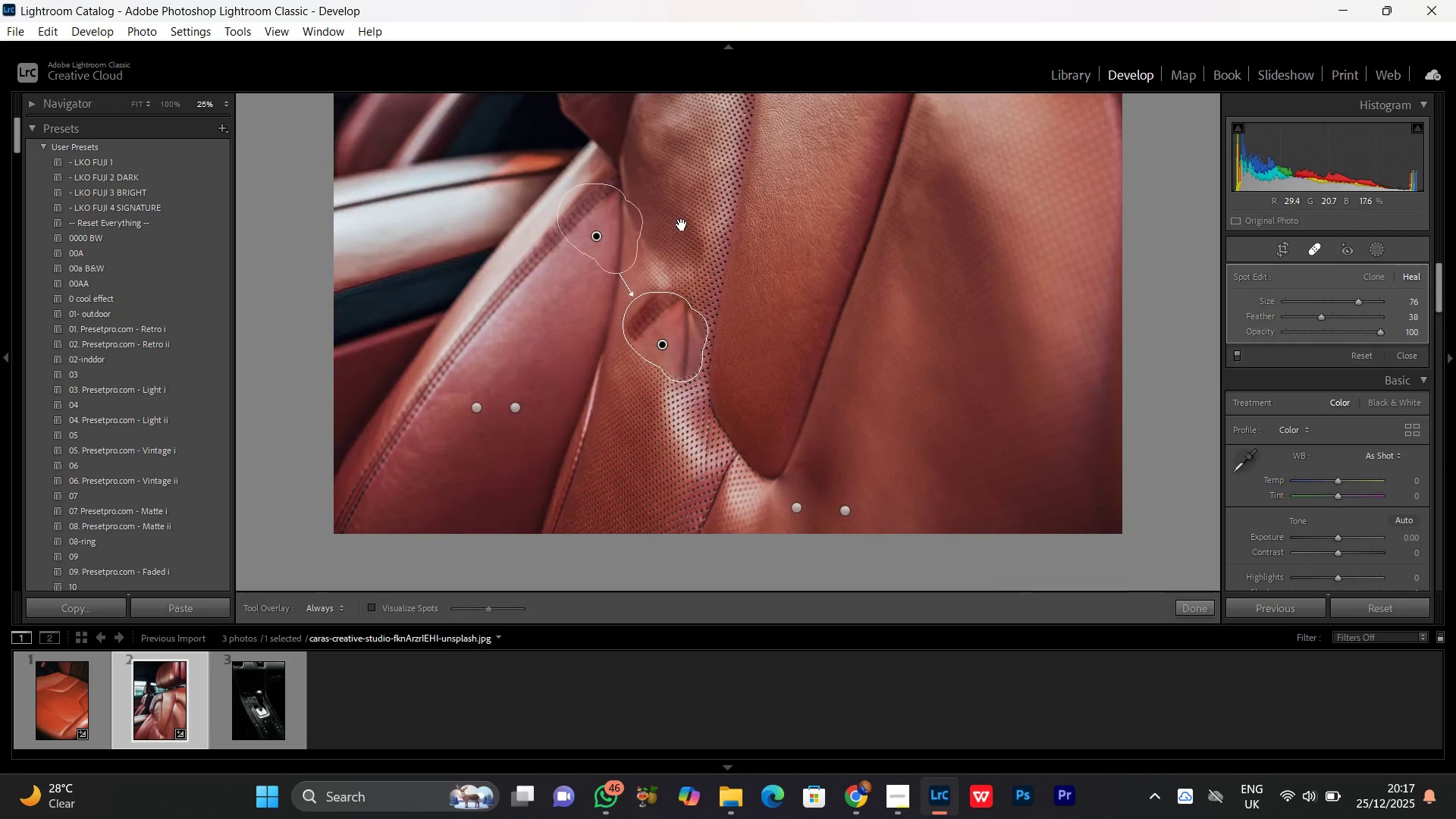 
left_click_drag(start_coordinate=[665, 188], to_coordinate=[633, 363])
 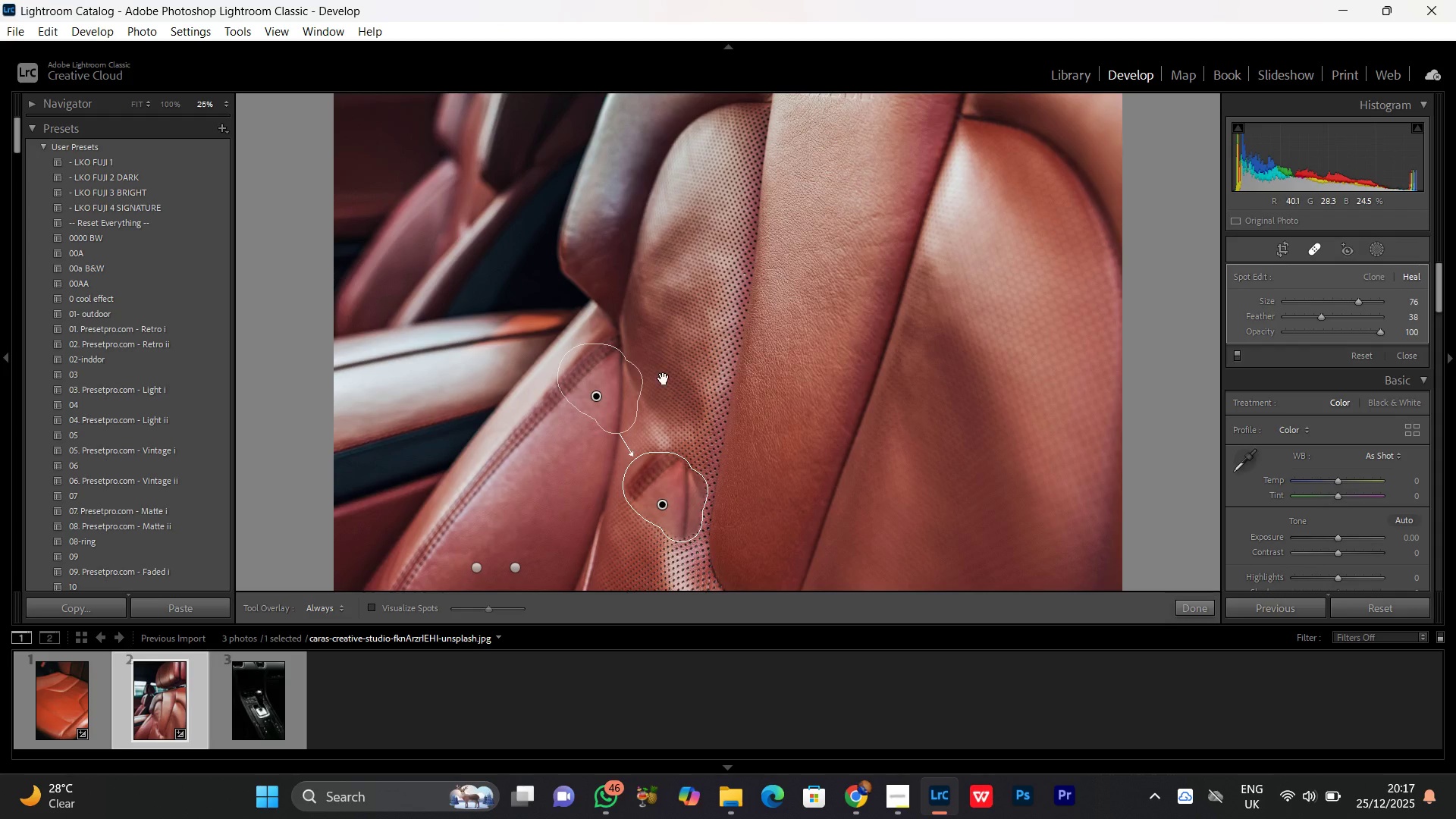 
hold_key(key=Space, duration=0.67)
 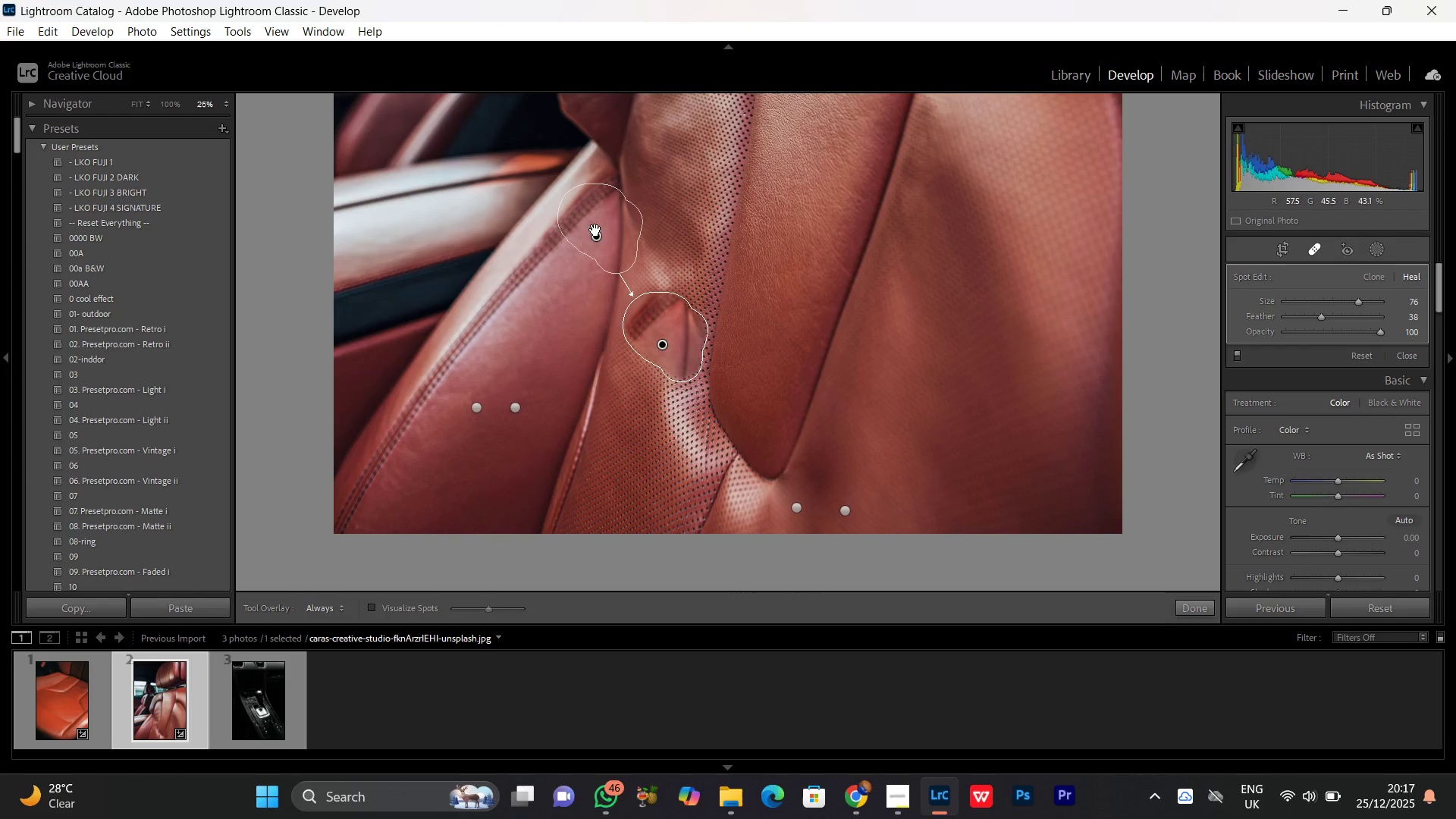 
left_click_drag(start_coordinate=[676, 384], to_coordinate=[682, 224])
 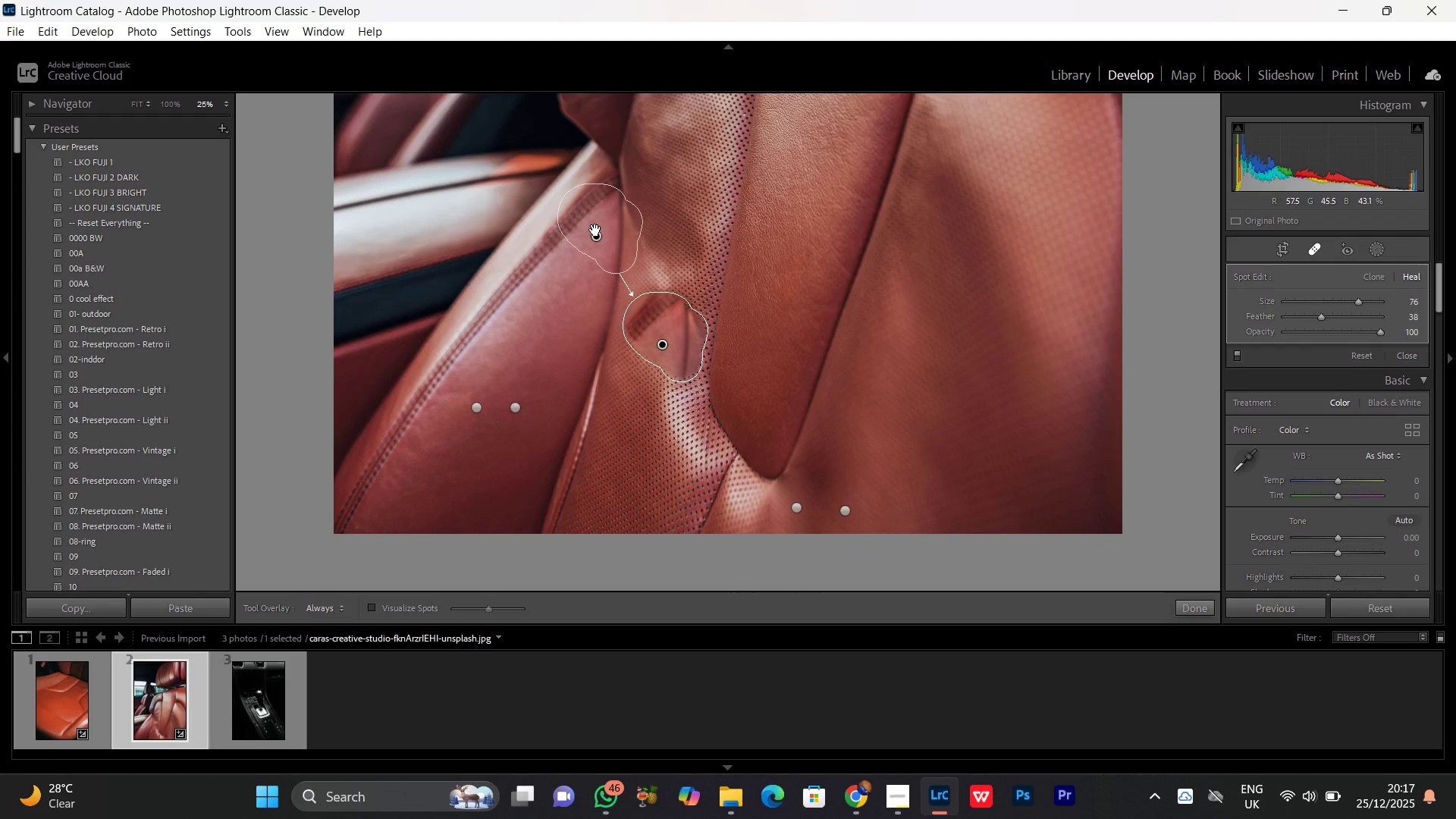 
left_click_drag(start_coordinate=[595, 230], to_coordinate=[640, 450])
 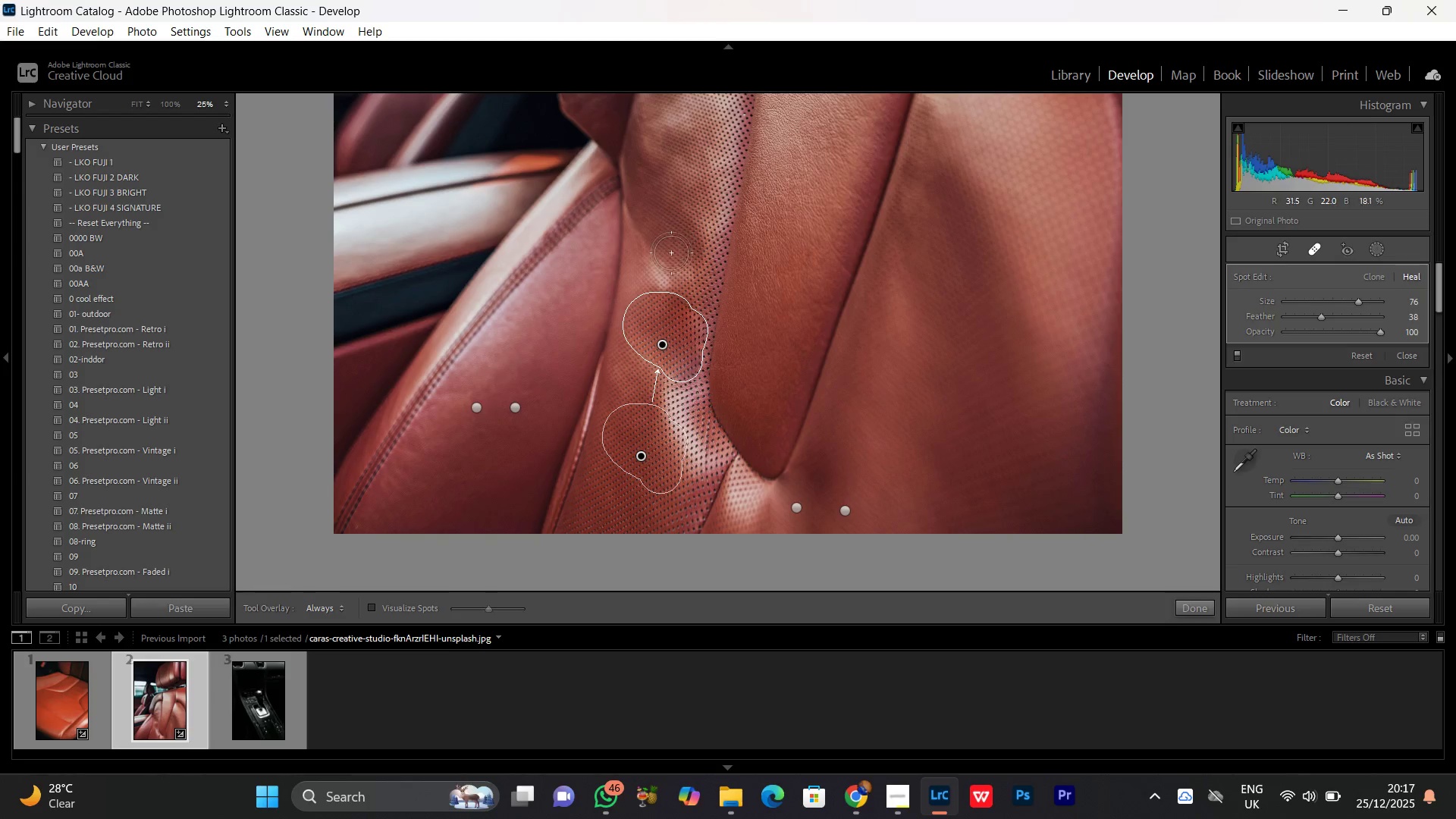 
hold_key(key=Space, duration=0.7)
 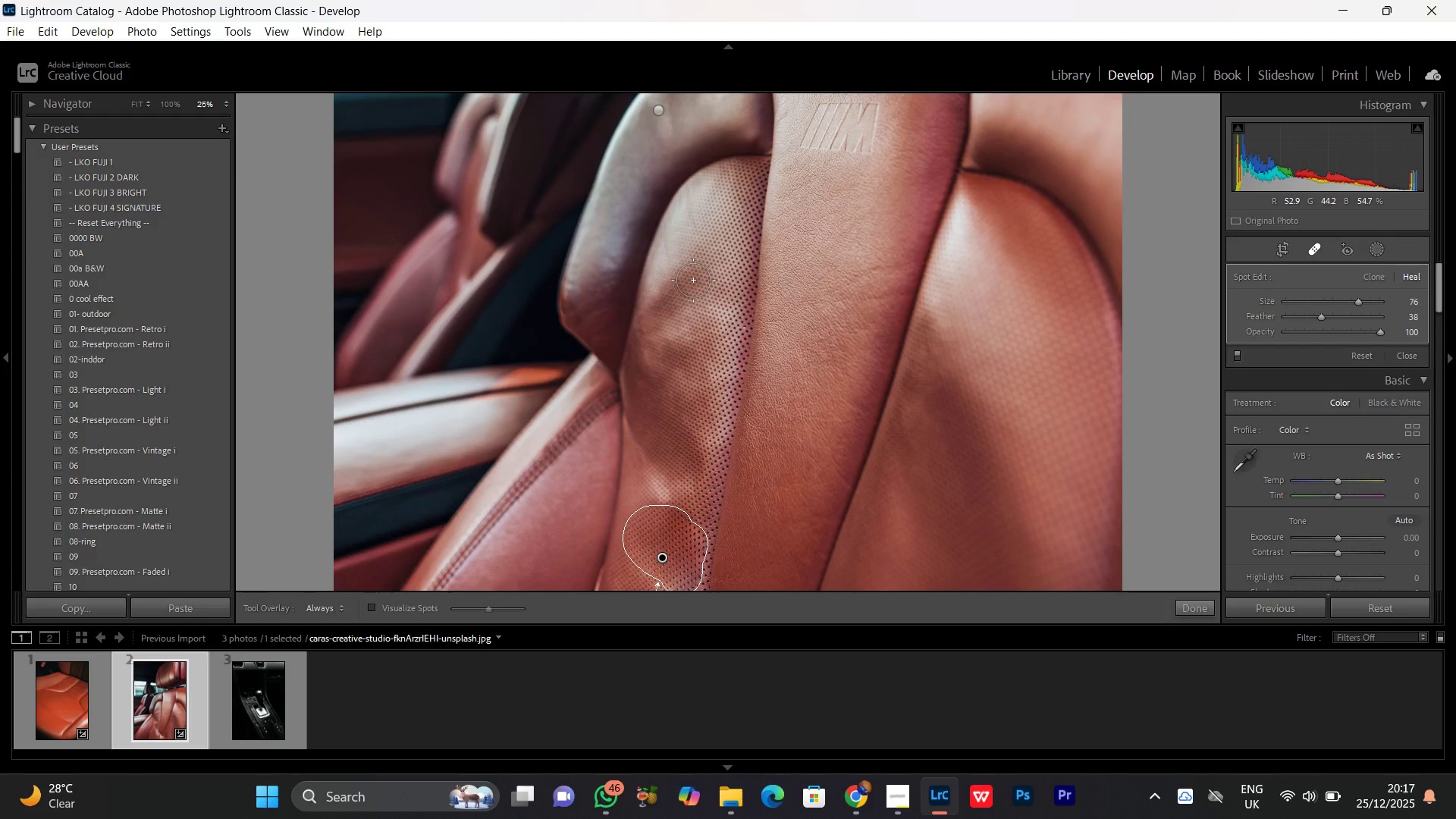 
left_click_drag(start_coordinate=[695, 205], to_coordinate=[674, 418])
 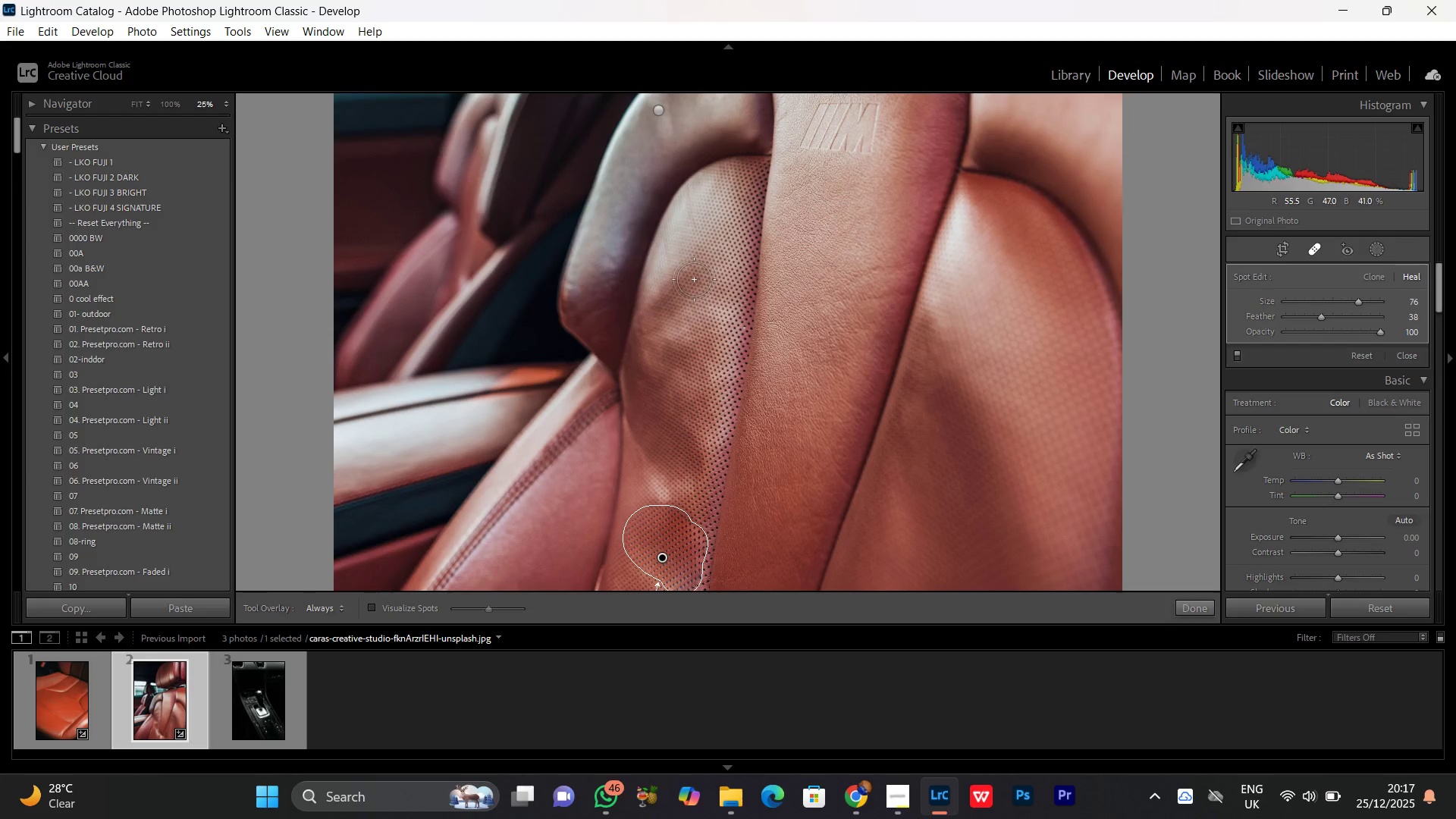 
left_click_drag(start_coordinate=[694, 279], to_coordinate=[701, 289])
 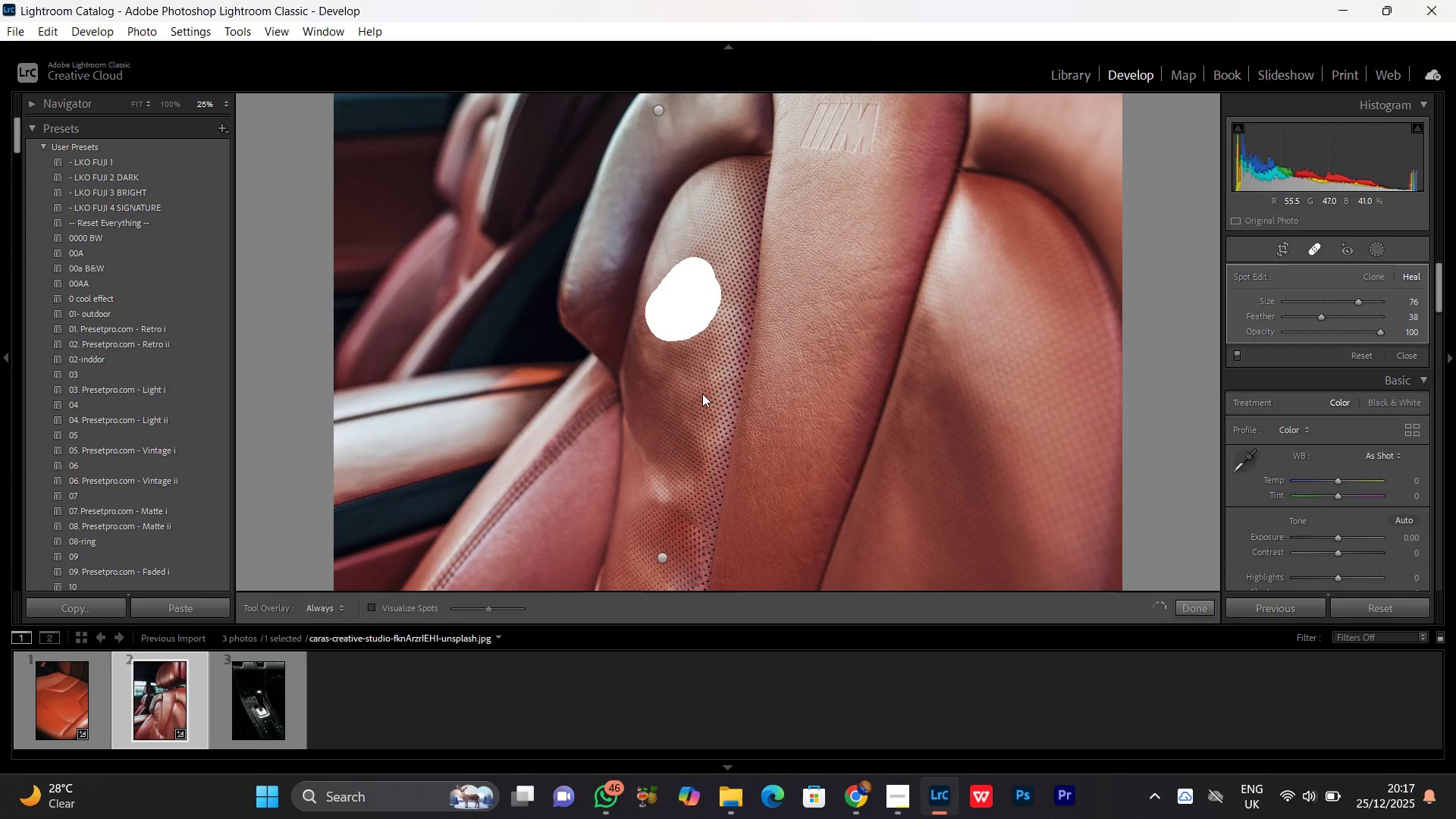 
hold_key(key=Space, duration=0.98)
 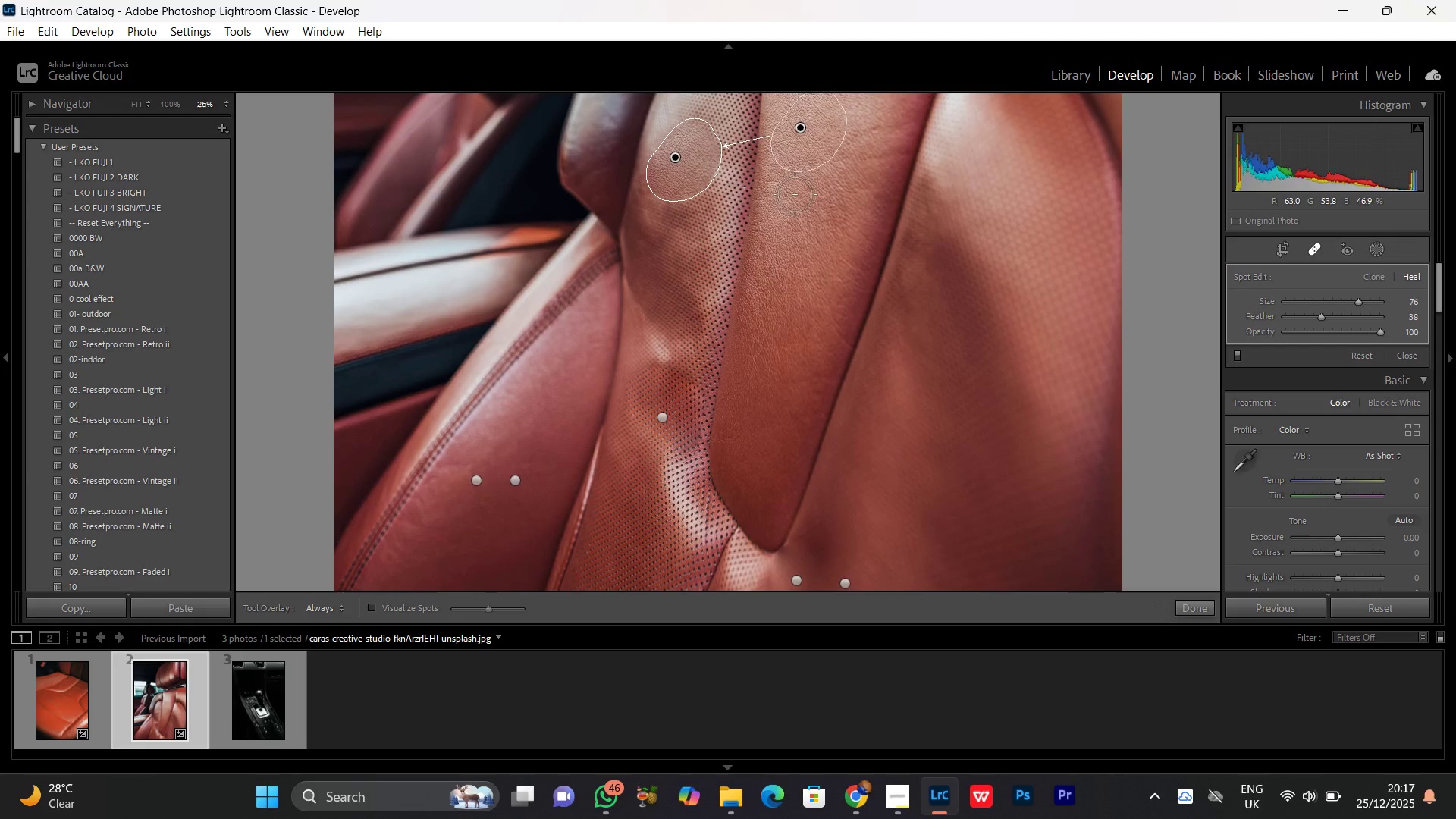 
left_click_drag(start_coordinate=[702, 401], to_coordinate=[712, 261])
 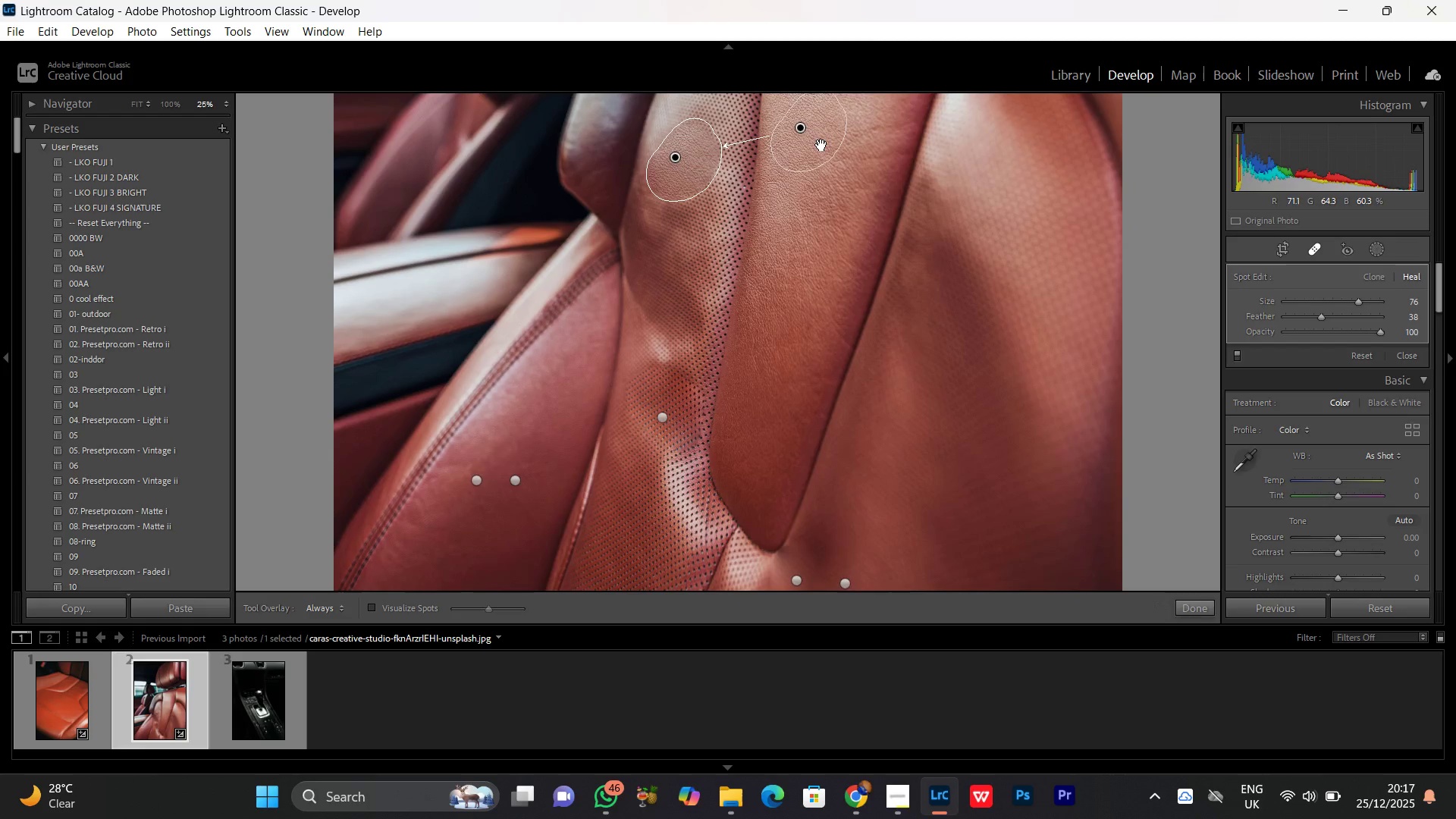 
left_click_drag(start_coordinate=[813, 151], to_coordinate=[686, 284])
 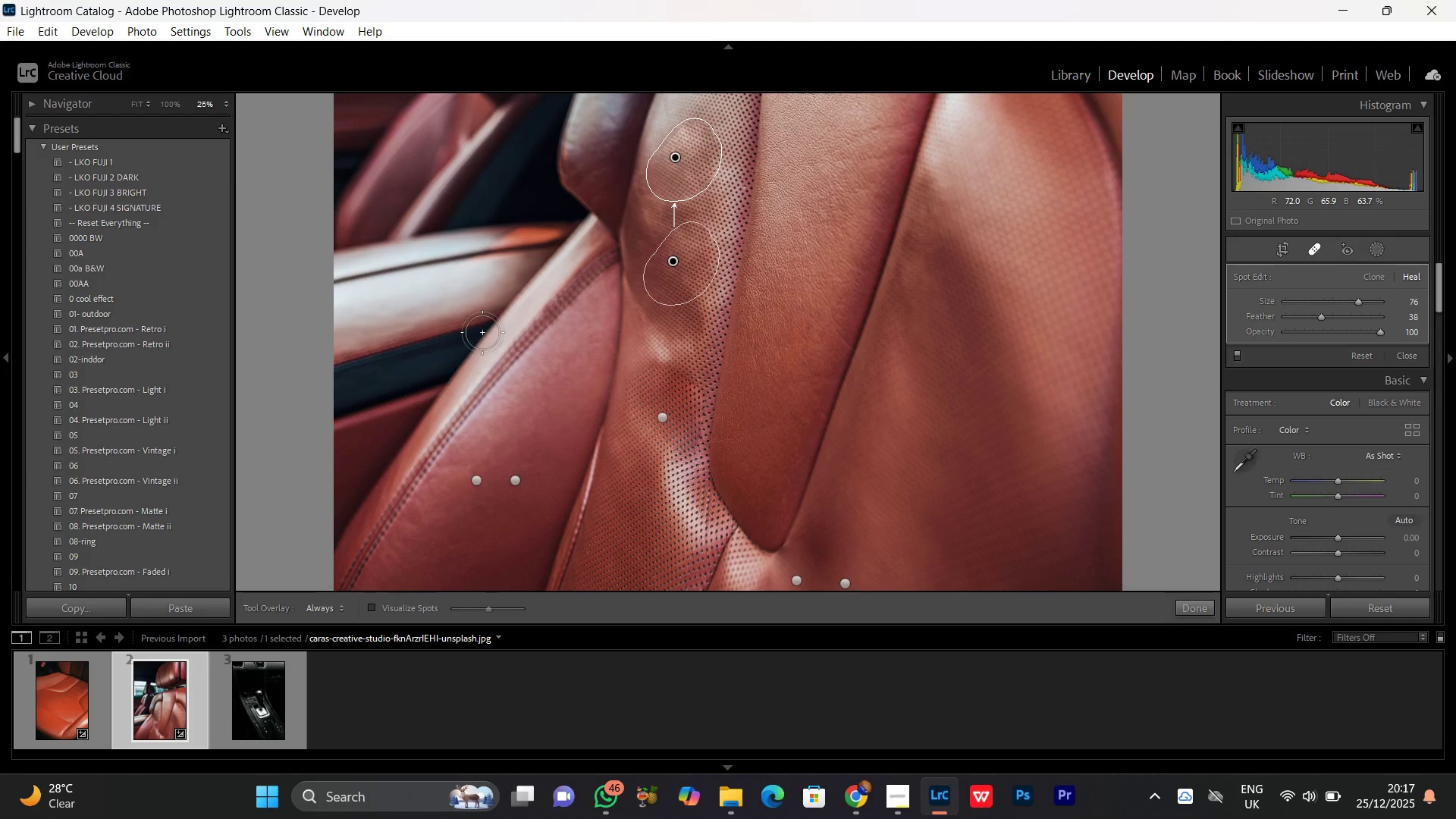 
scroll: coordinate [414, 306], scroll_direction: down, amount: 12.0
 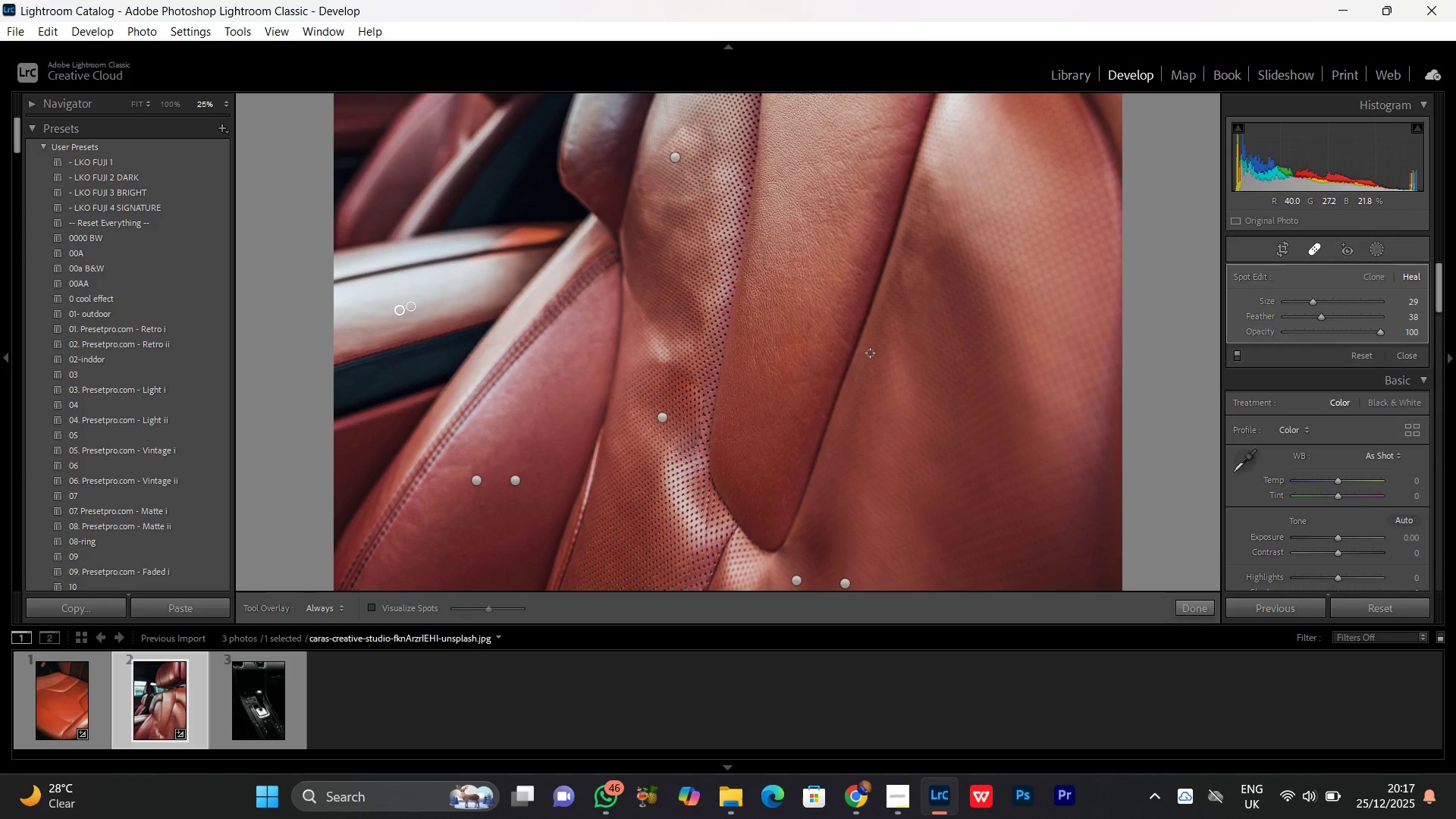 
scroll: coordinate [864, 391], scroll_direction: up, amount: 5.0
 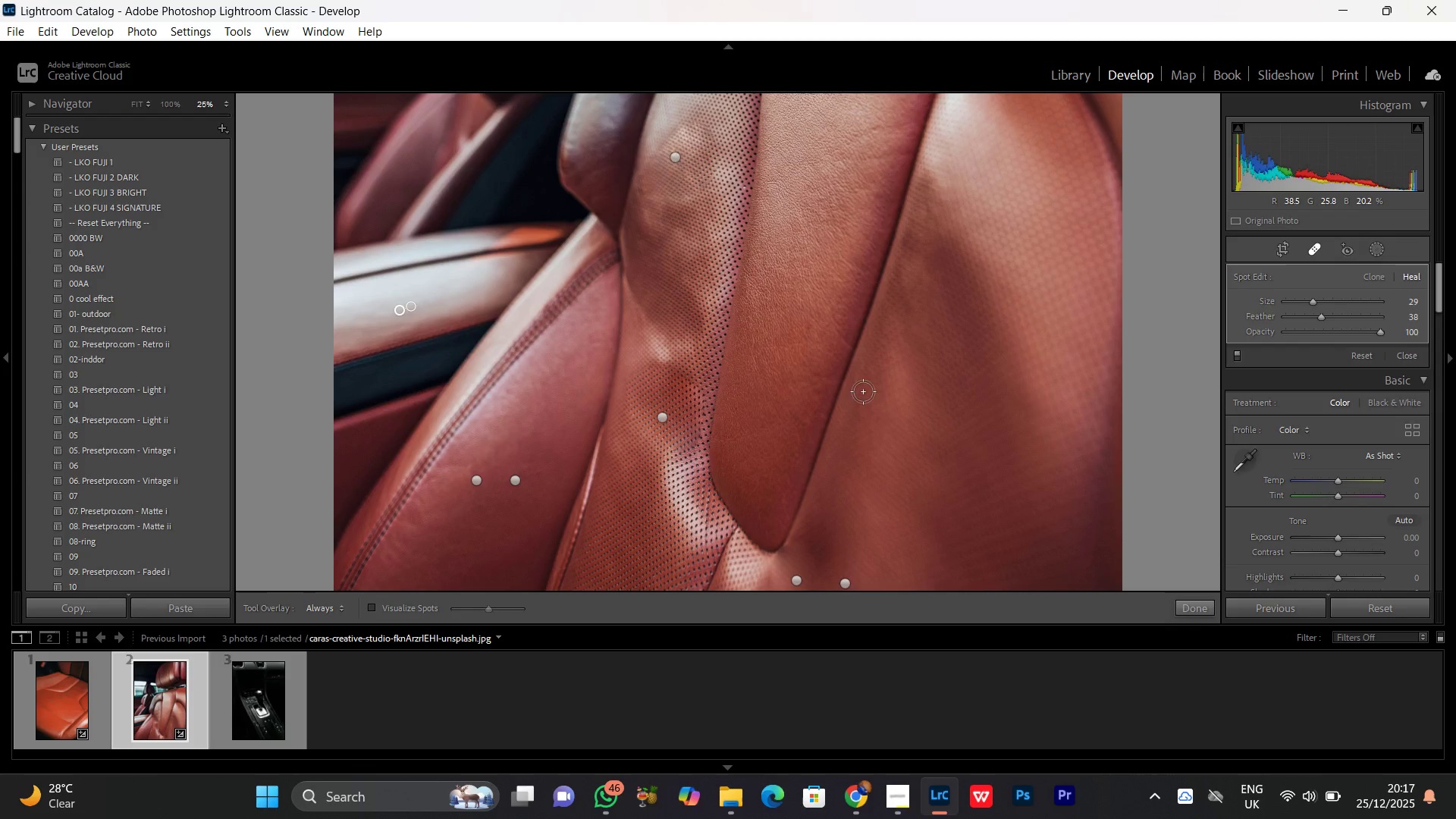 
hold_key(key=Space, duration=1.36)
 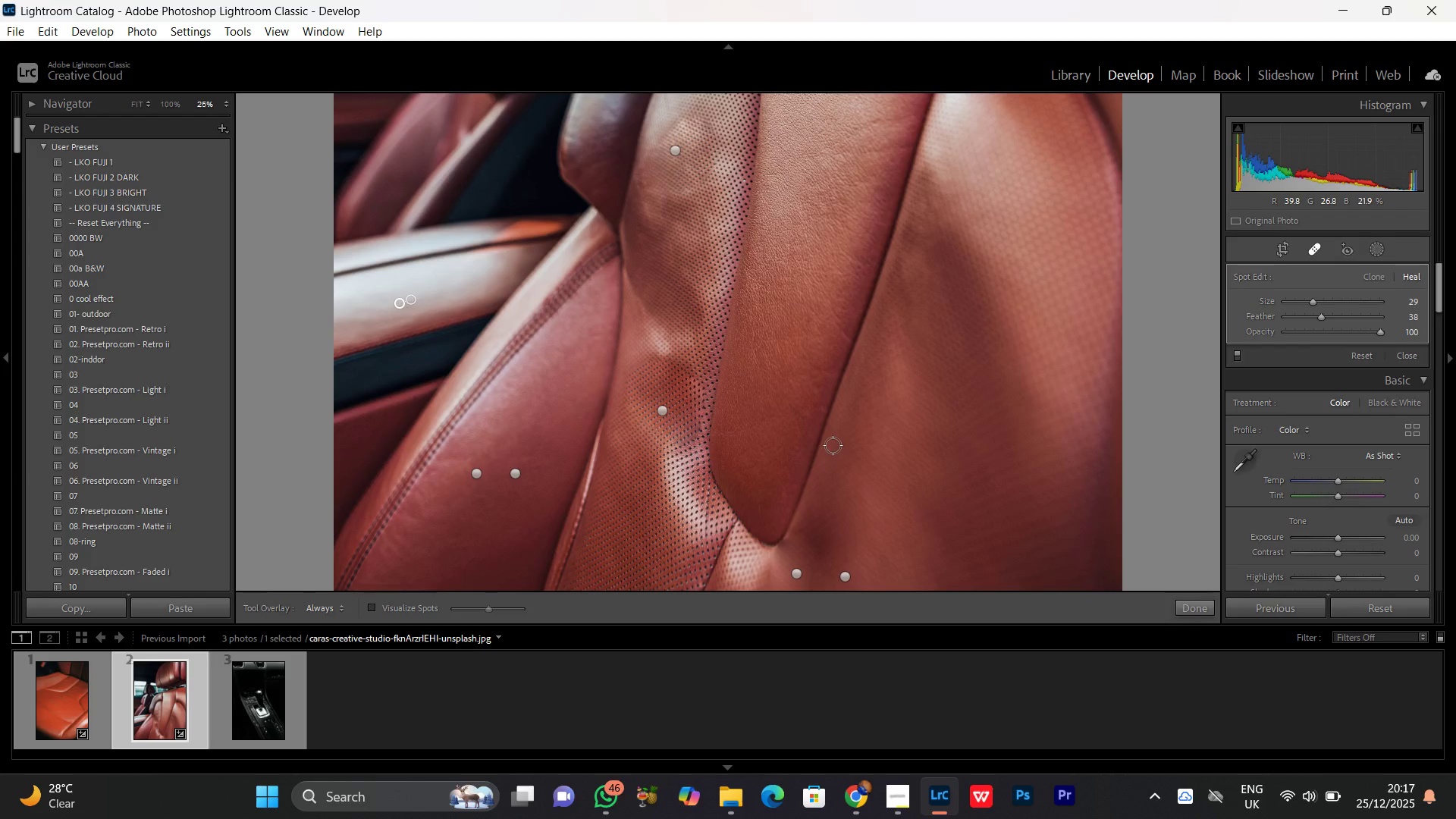 
left_click_drag(start_coordinate=[834, 315], to_coordinate=[852, 309])
 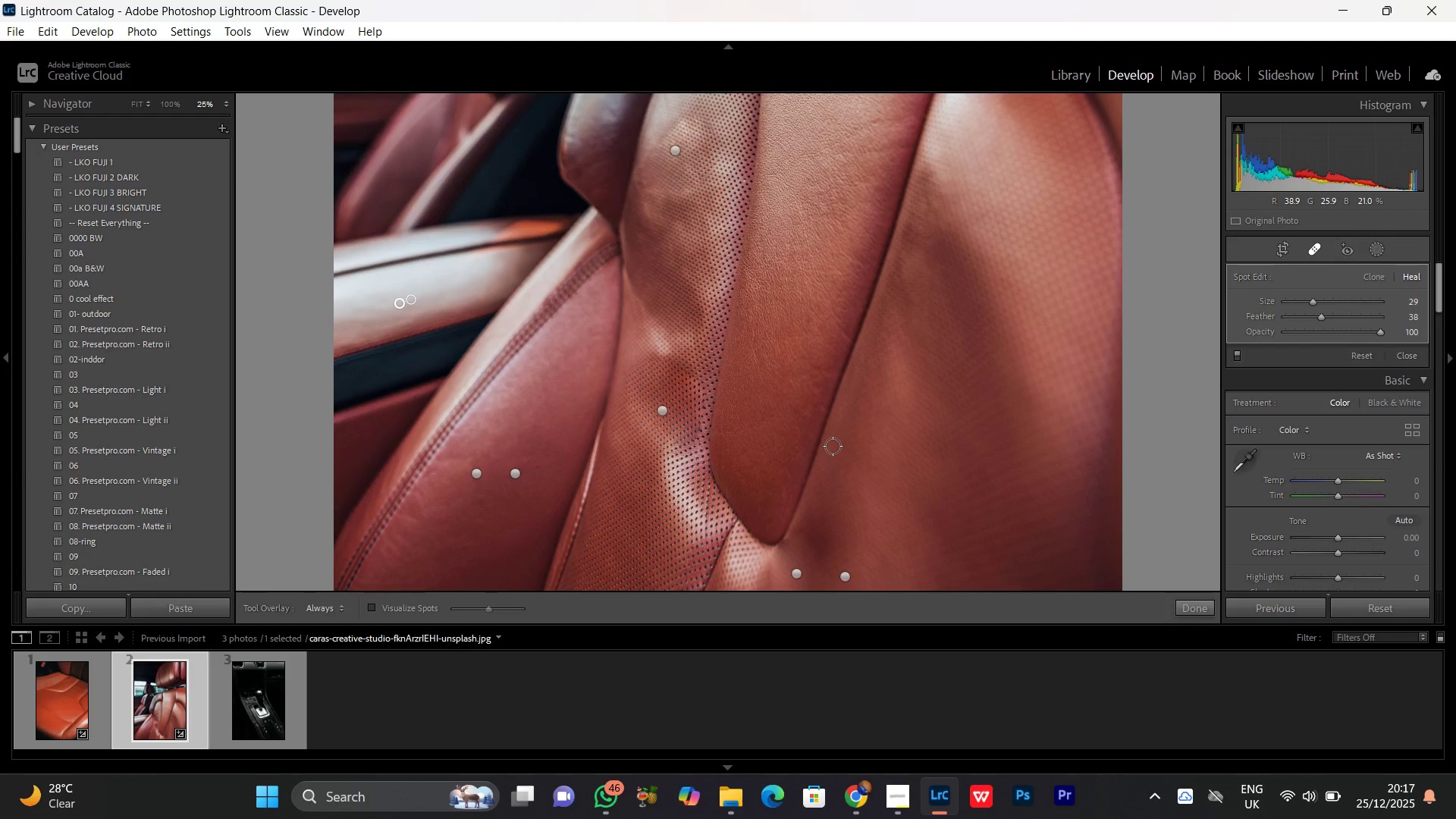 
scroll: coordinate [862, 392], scroll_direction: down, amount: 3.0
 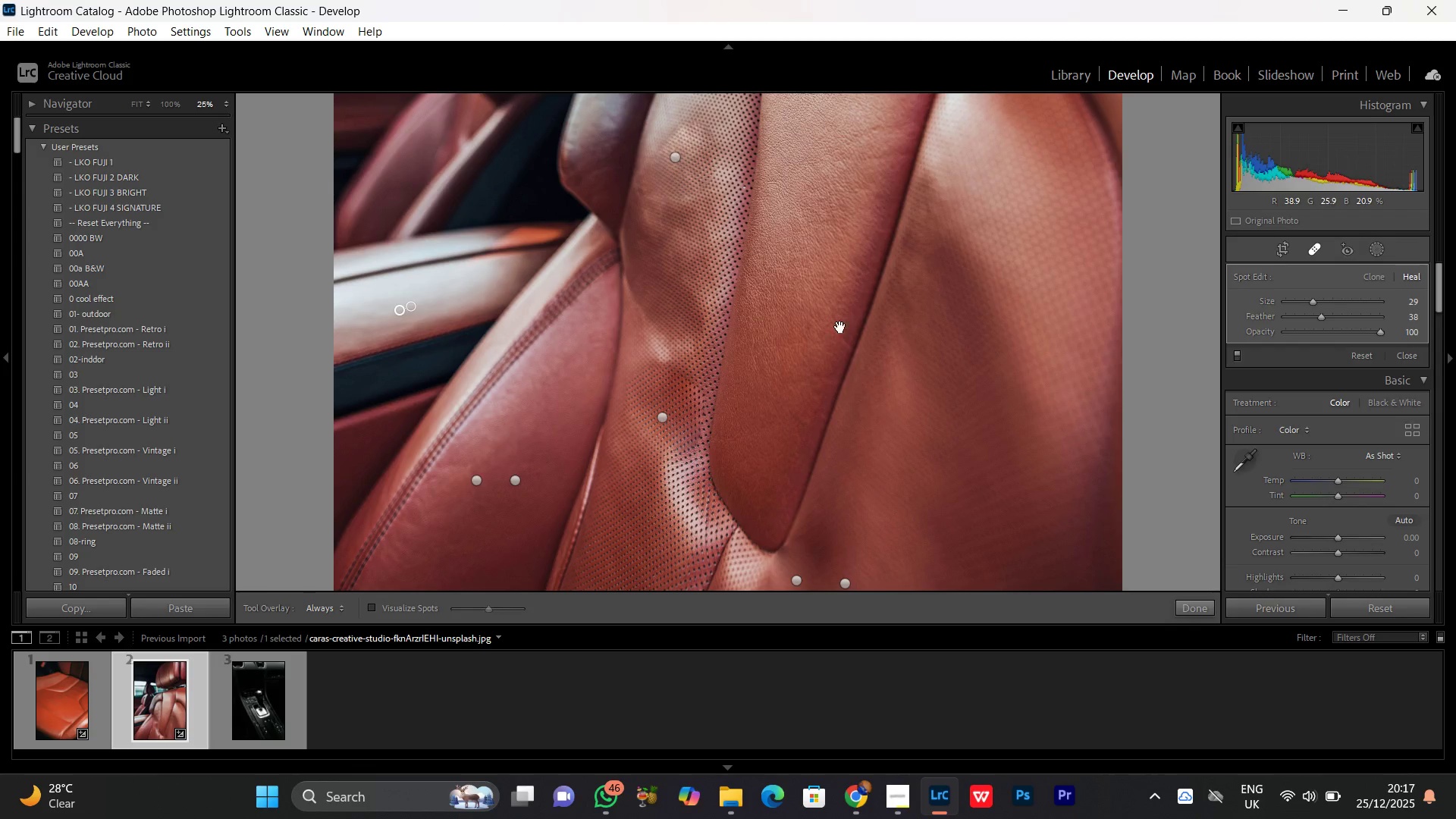 
key(Control+Minus)
 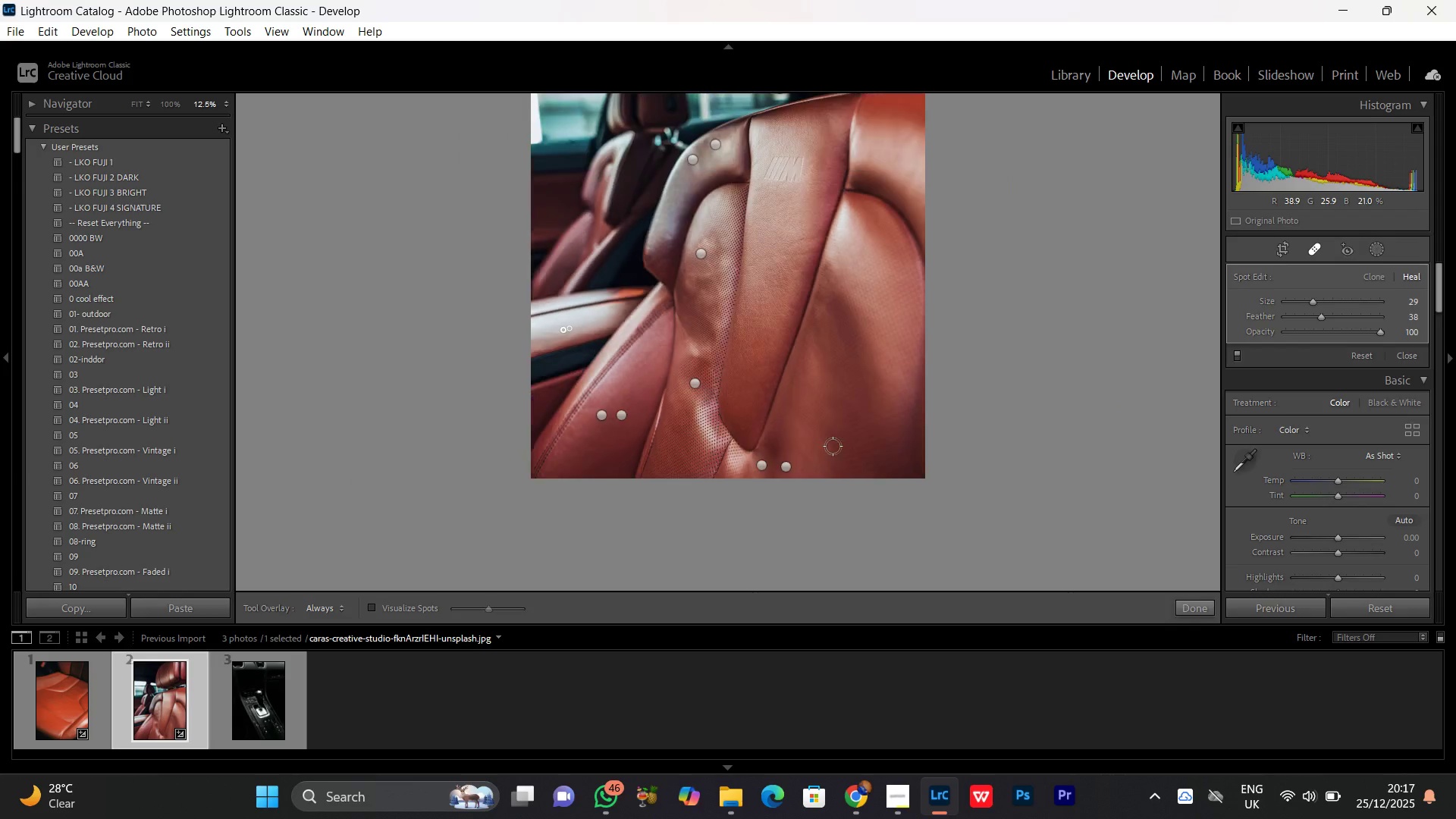 
key(Control+Minus)
 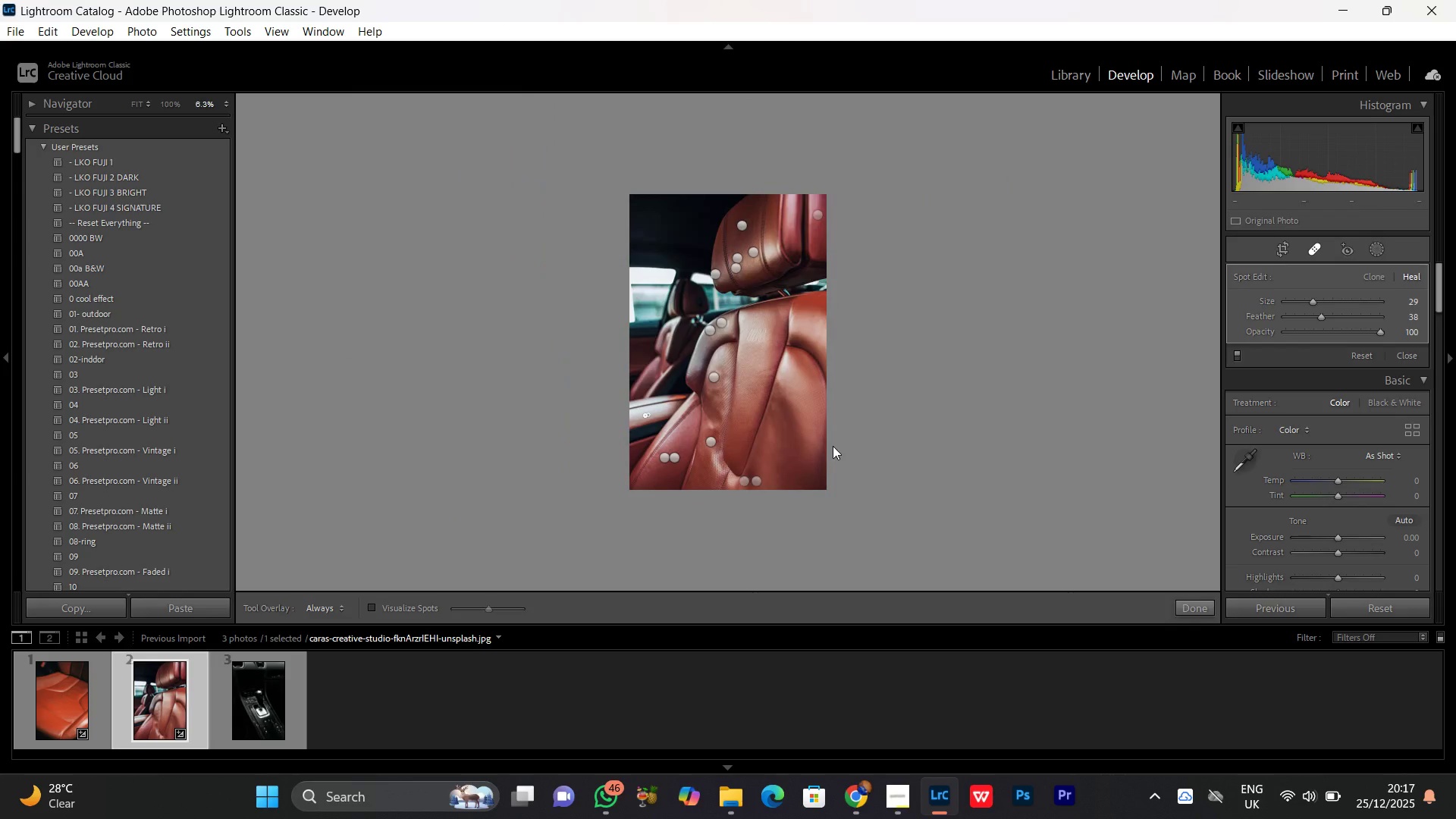 
key(Control+Equal)
 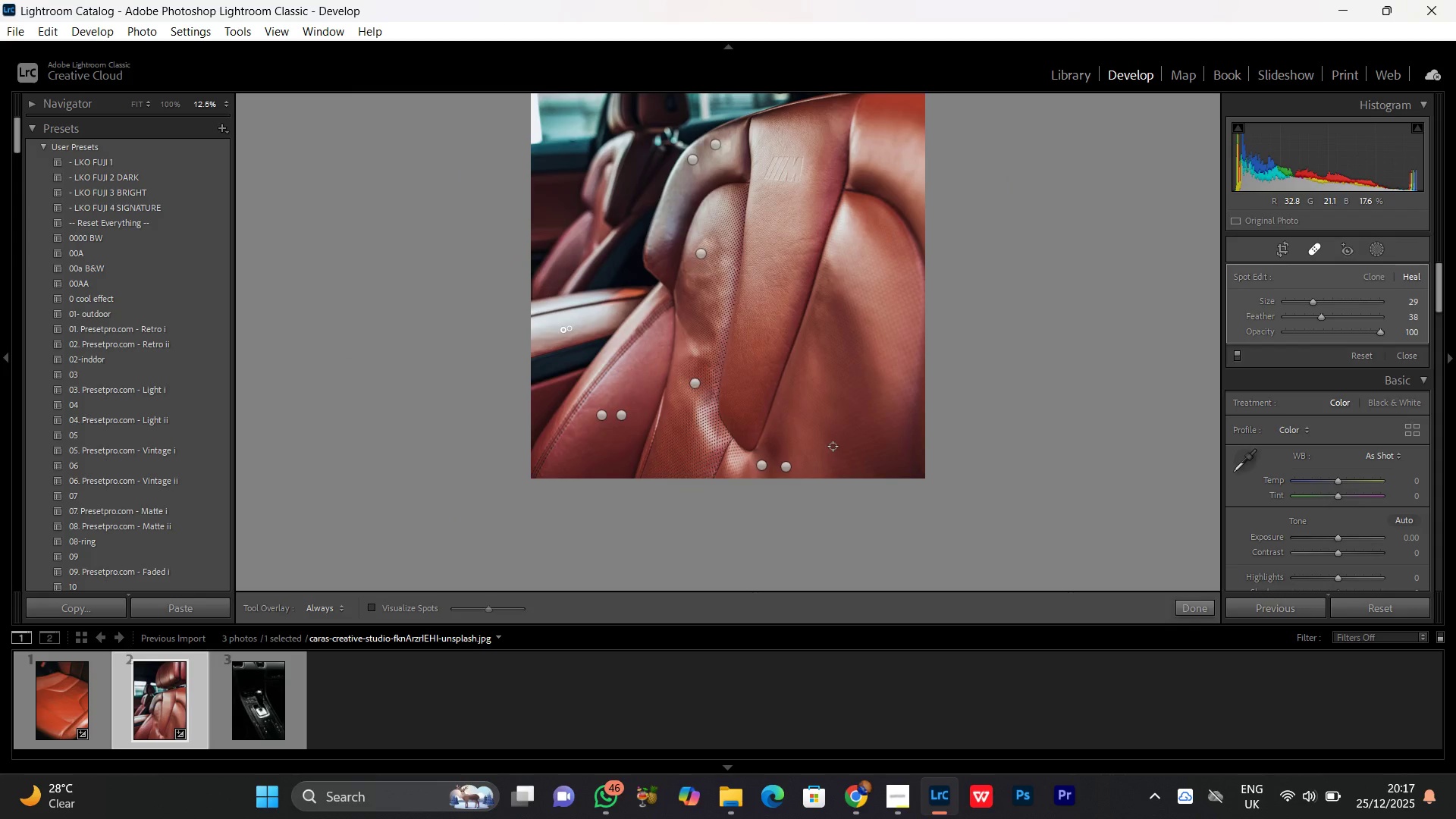 
key(Control+Minus)
 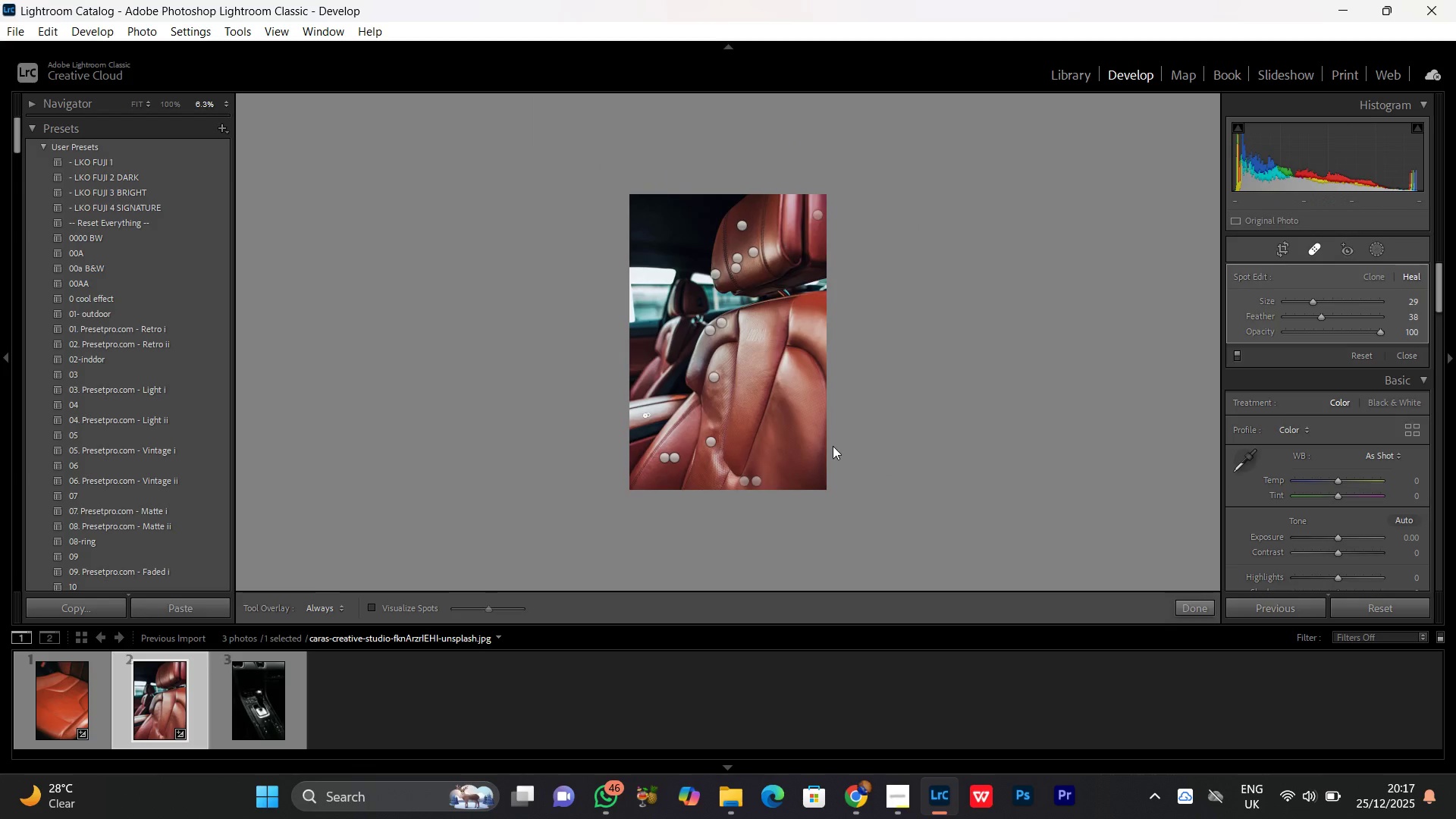 
key(Control+Equal)
 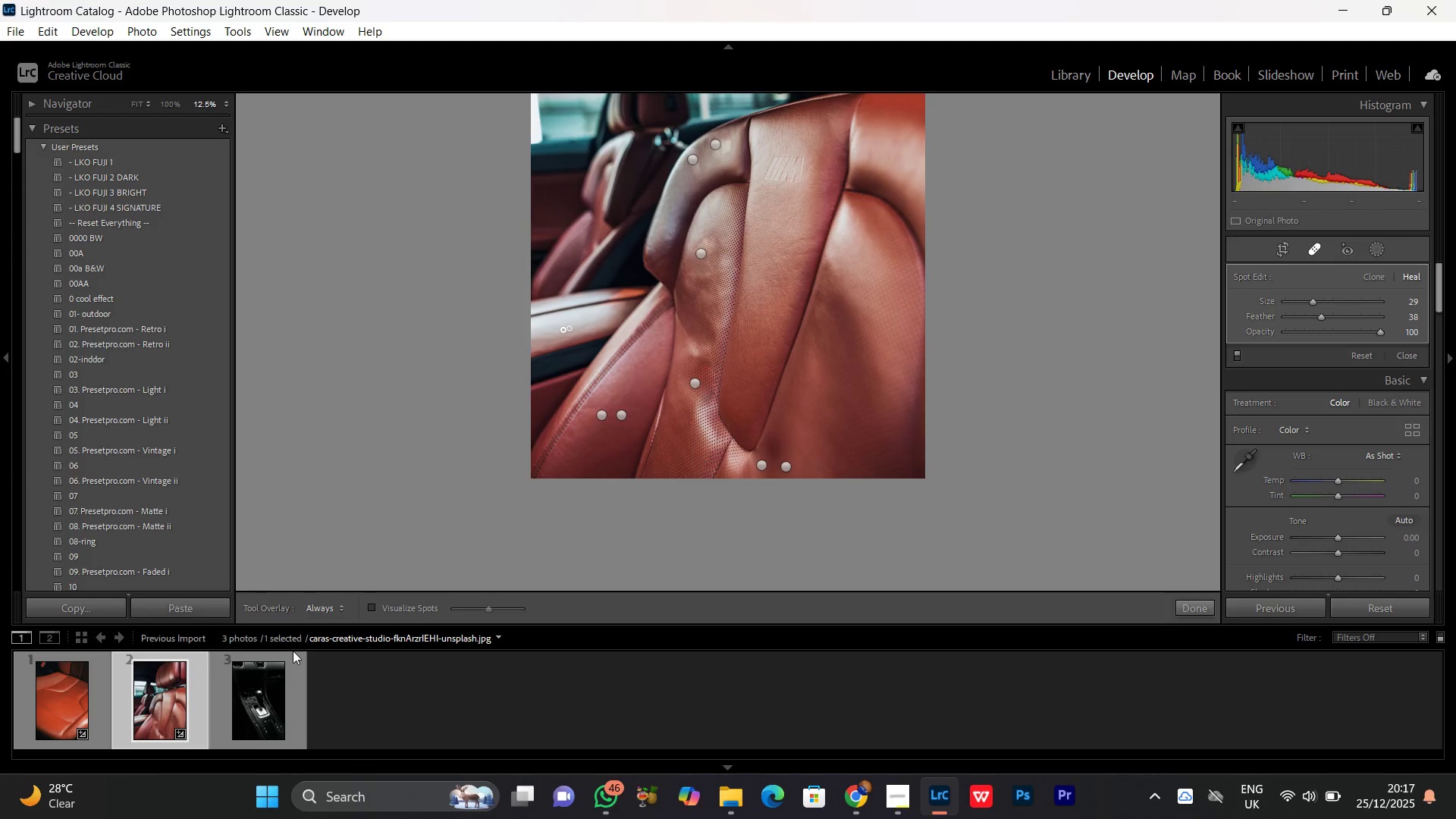 
left_click([250, 711])
 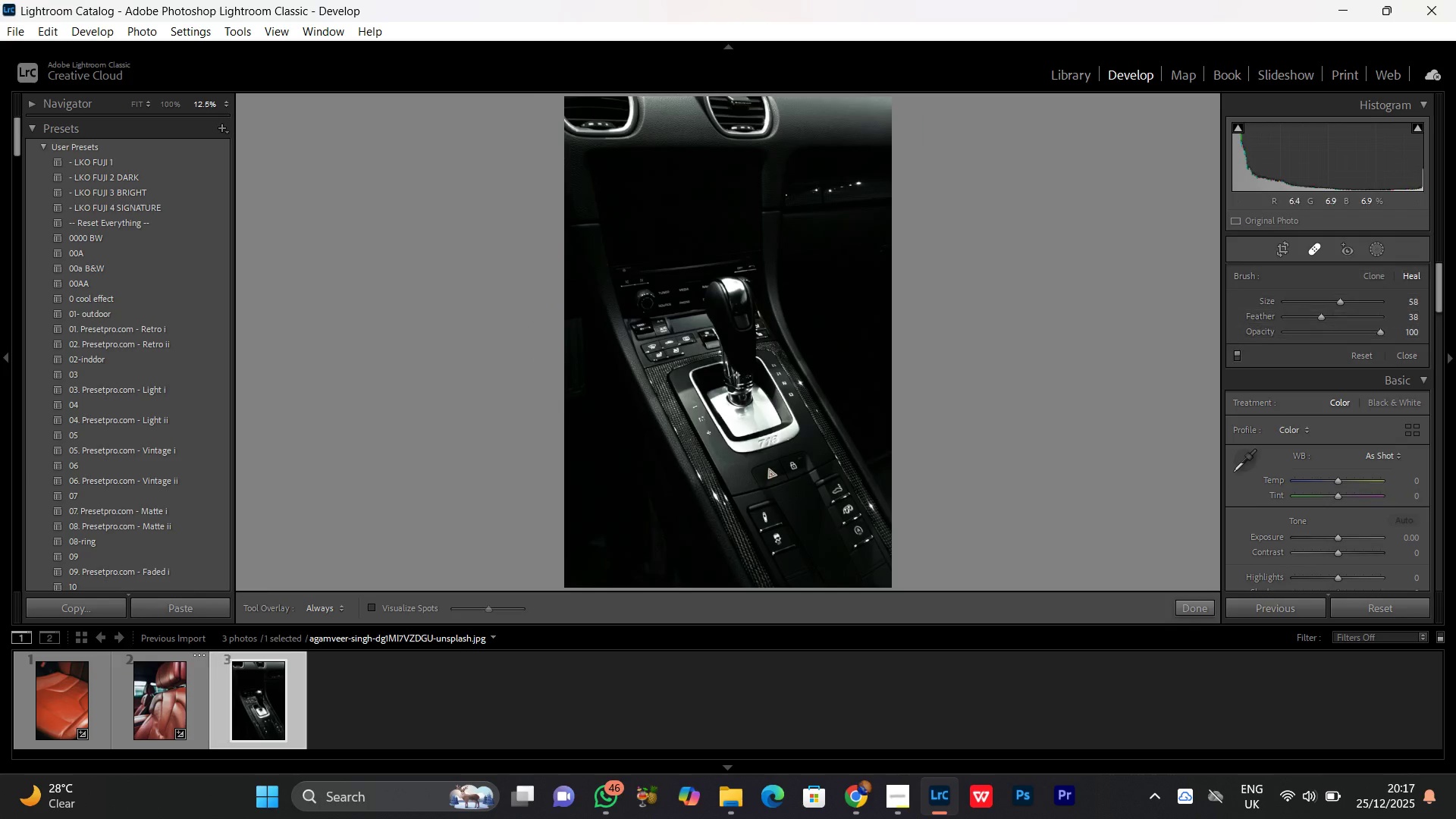 
key(Z)
 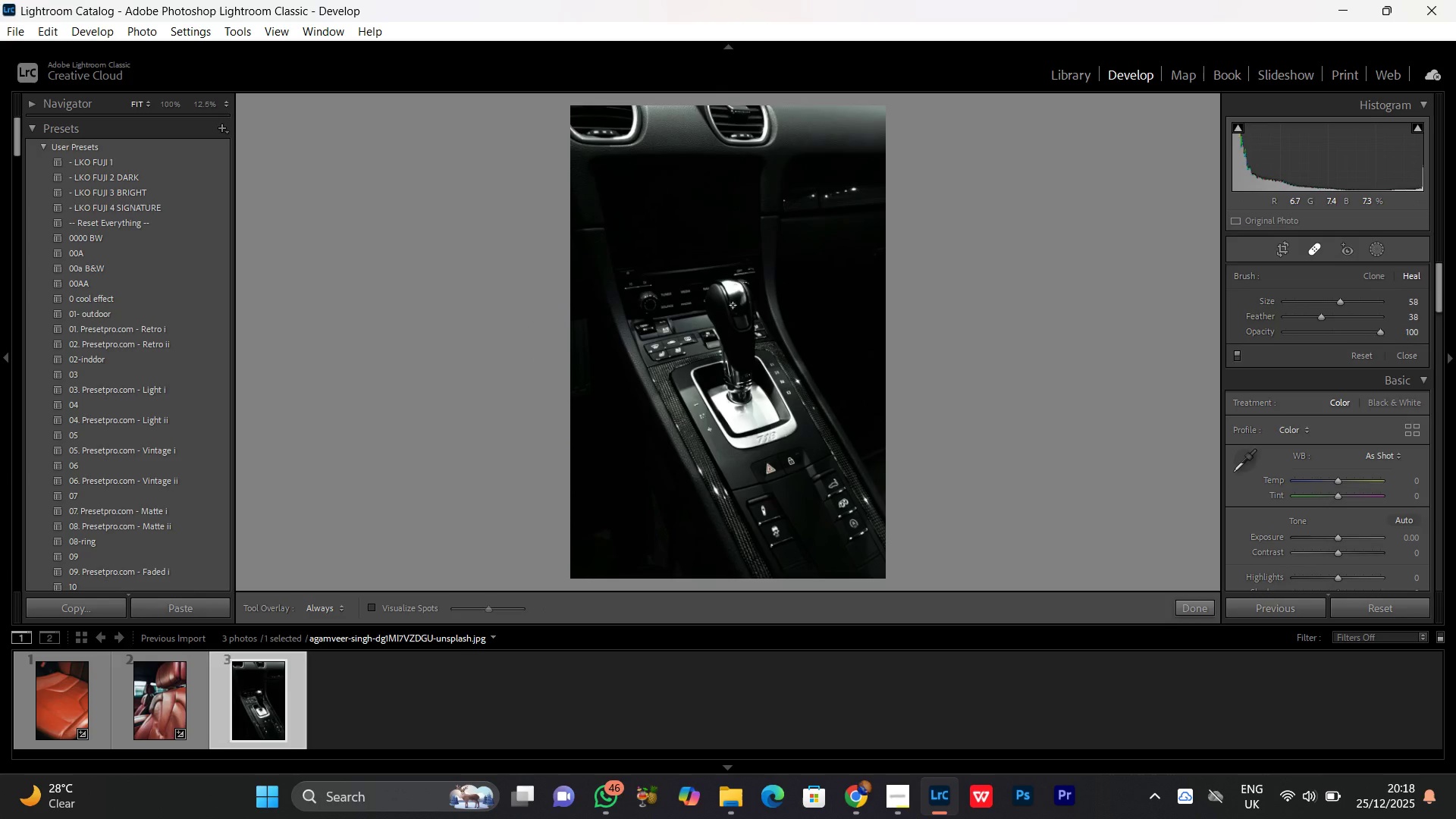 
key(Control+Equal)
 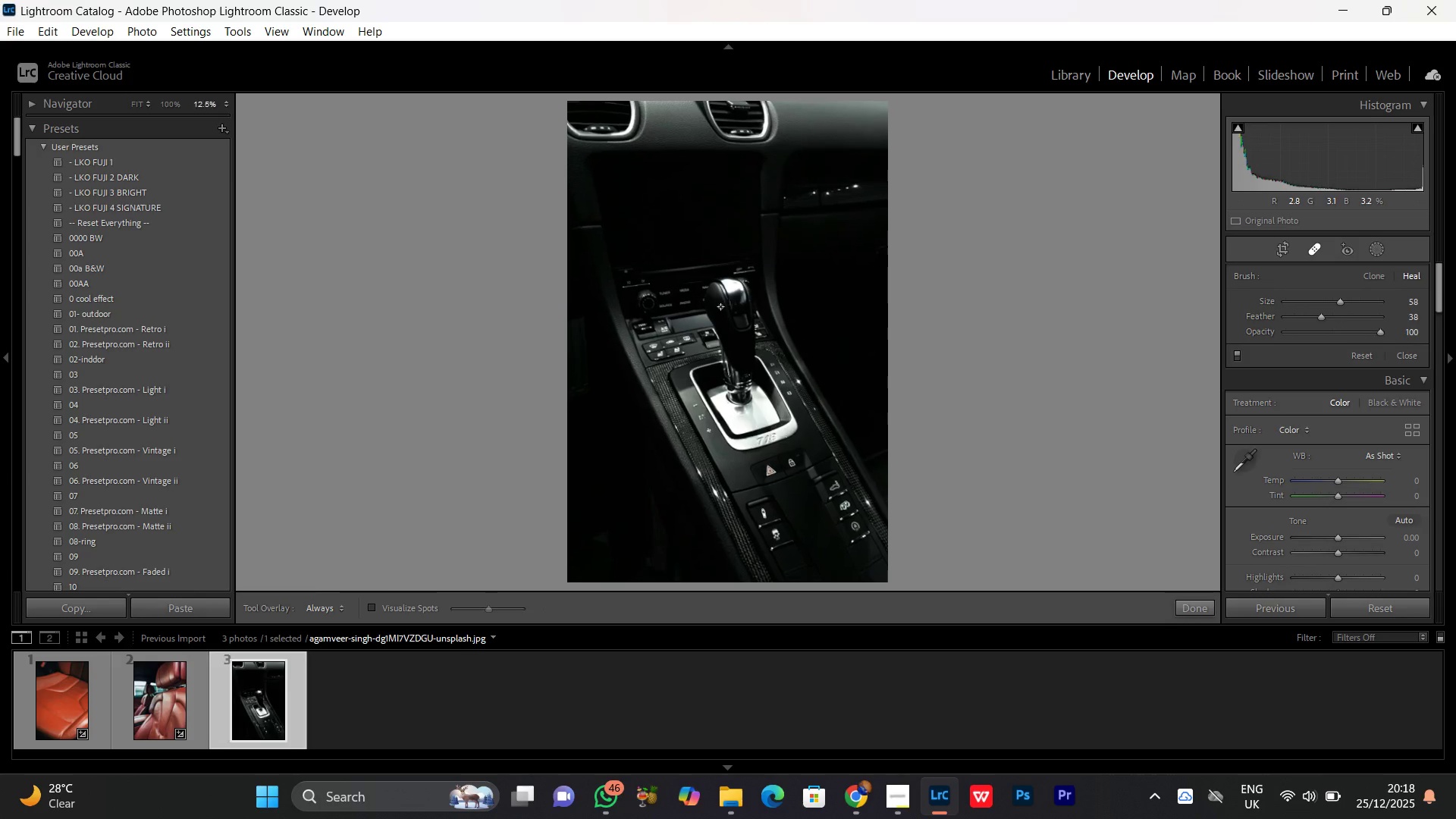 
key(Control+Equal)
 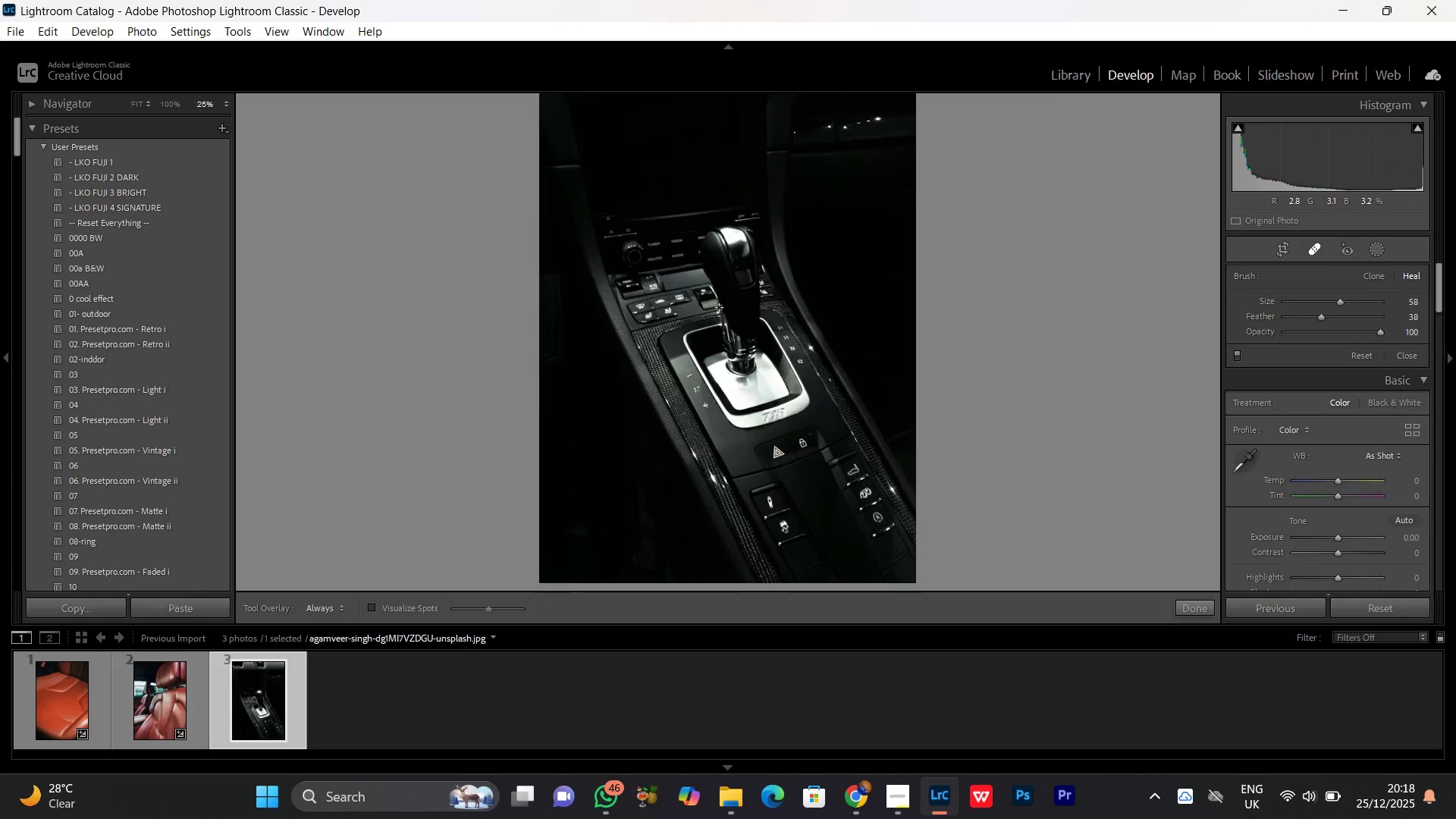 
key(Control+Equal)
 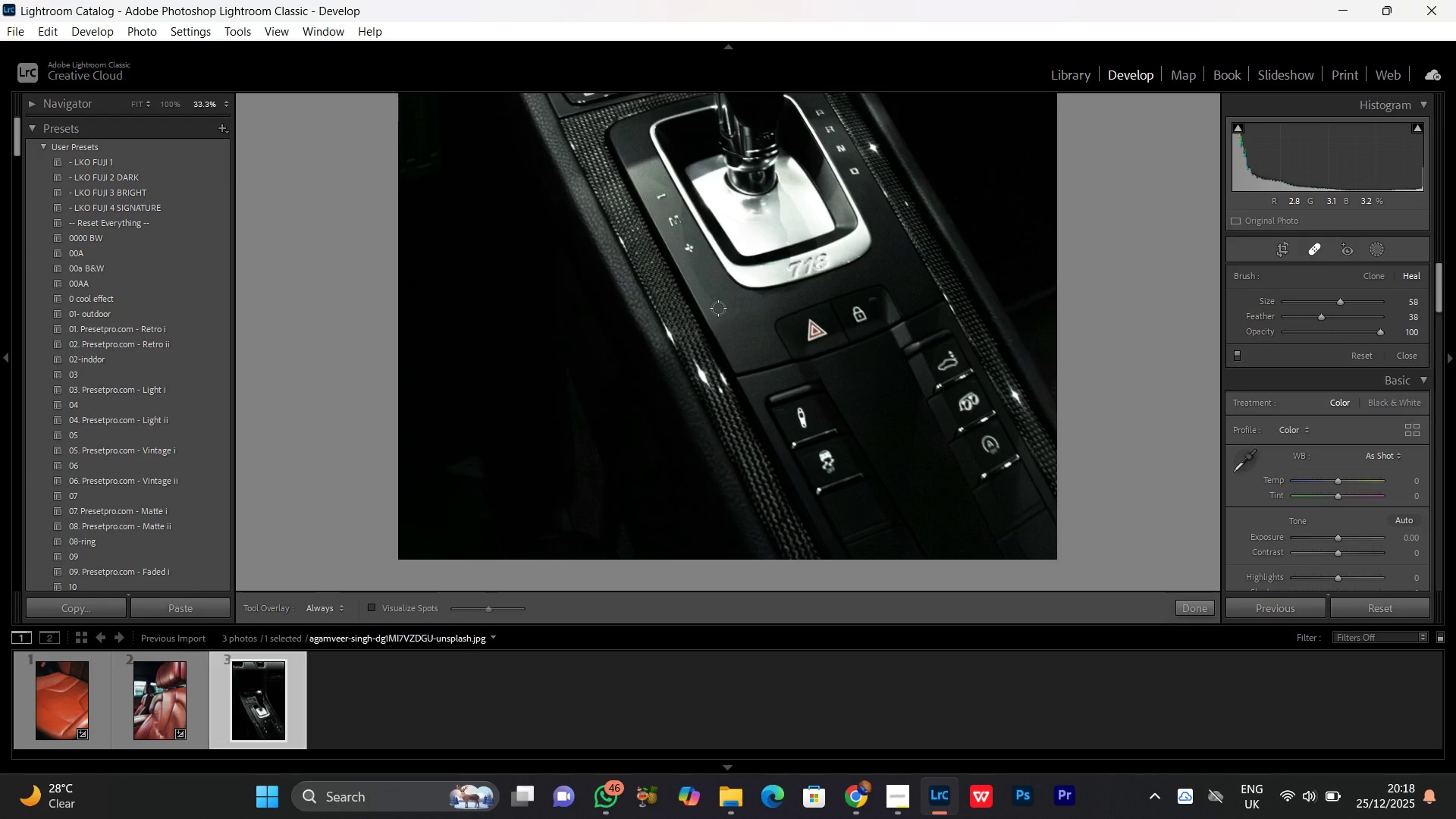 
key(Control+Equal)
 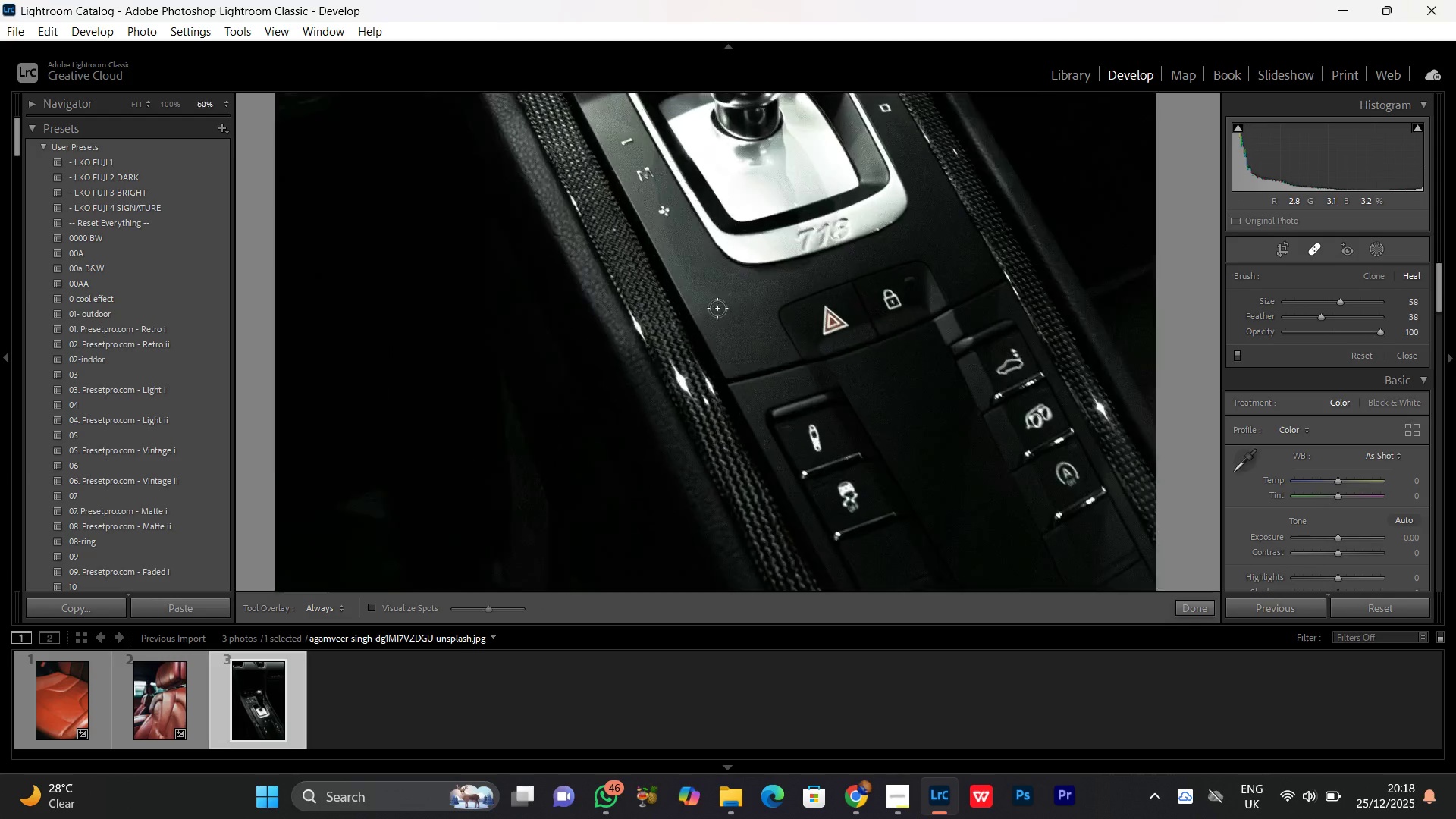 
key(Control+Equal)
 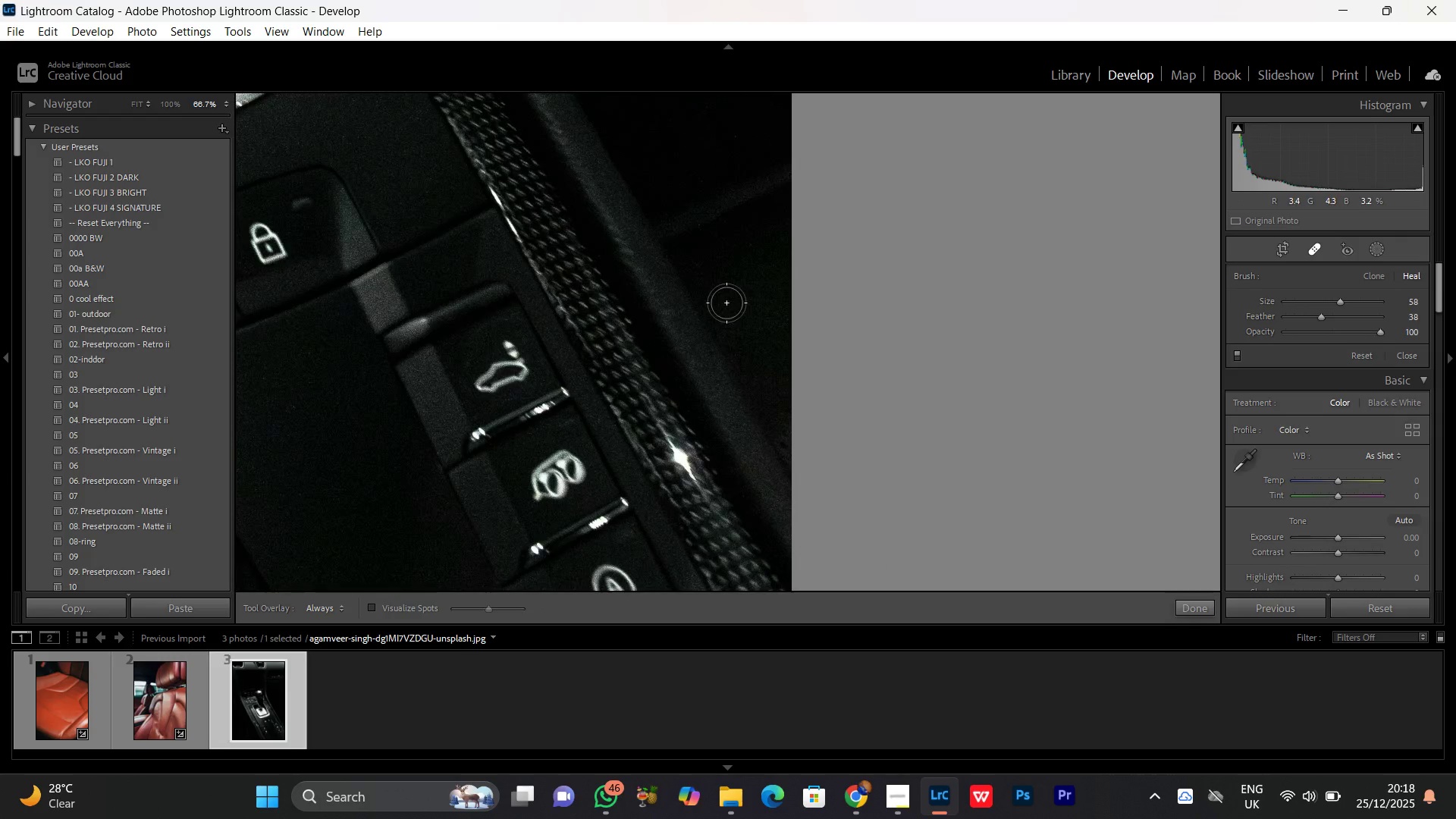 
hold_key(key=Space, duration=1.52)
 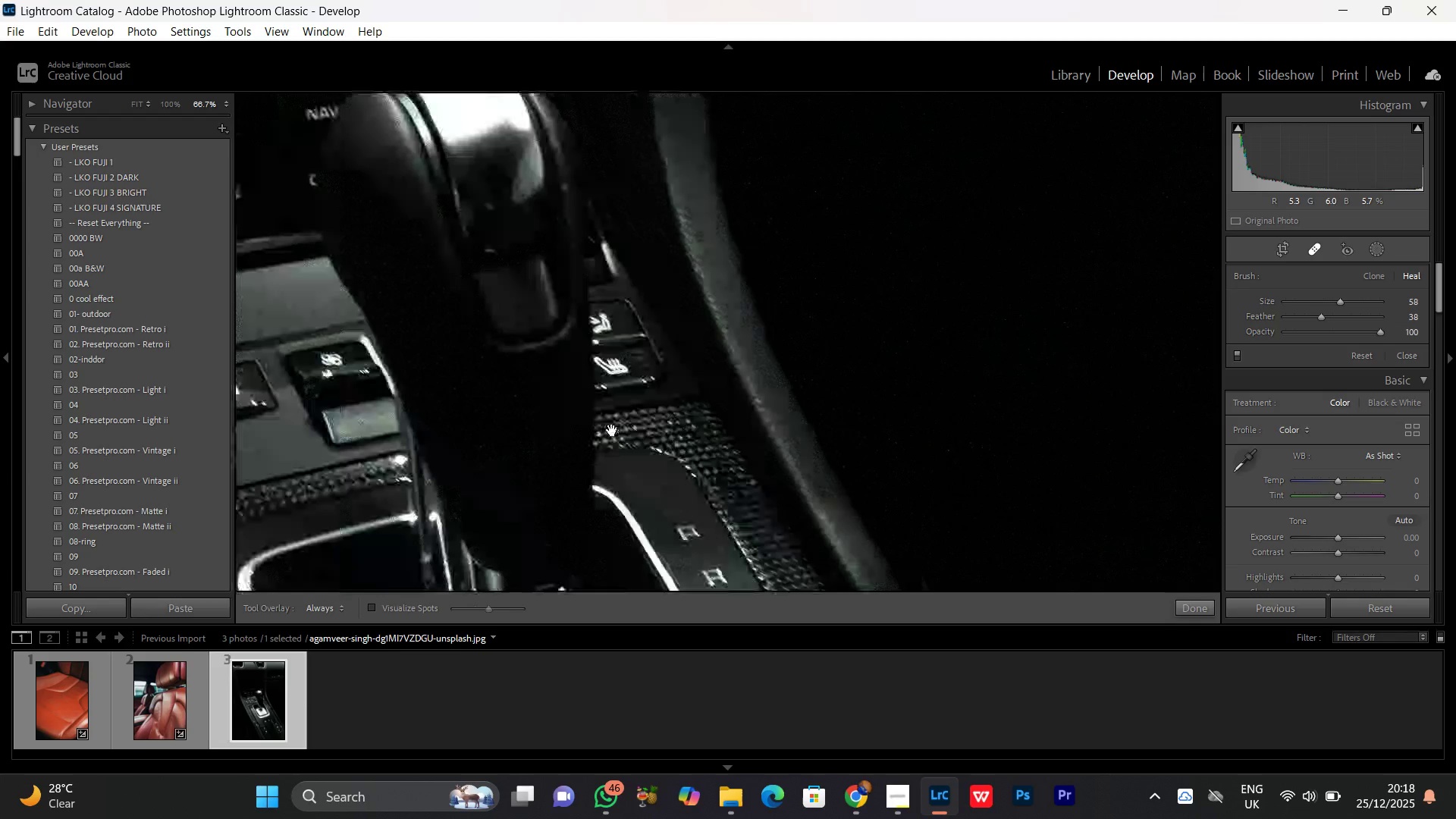 
left_click_drag(start_coordinate=[488, 243], to_coordinate=[640, 483])
 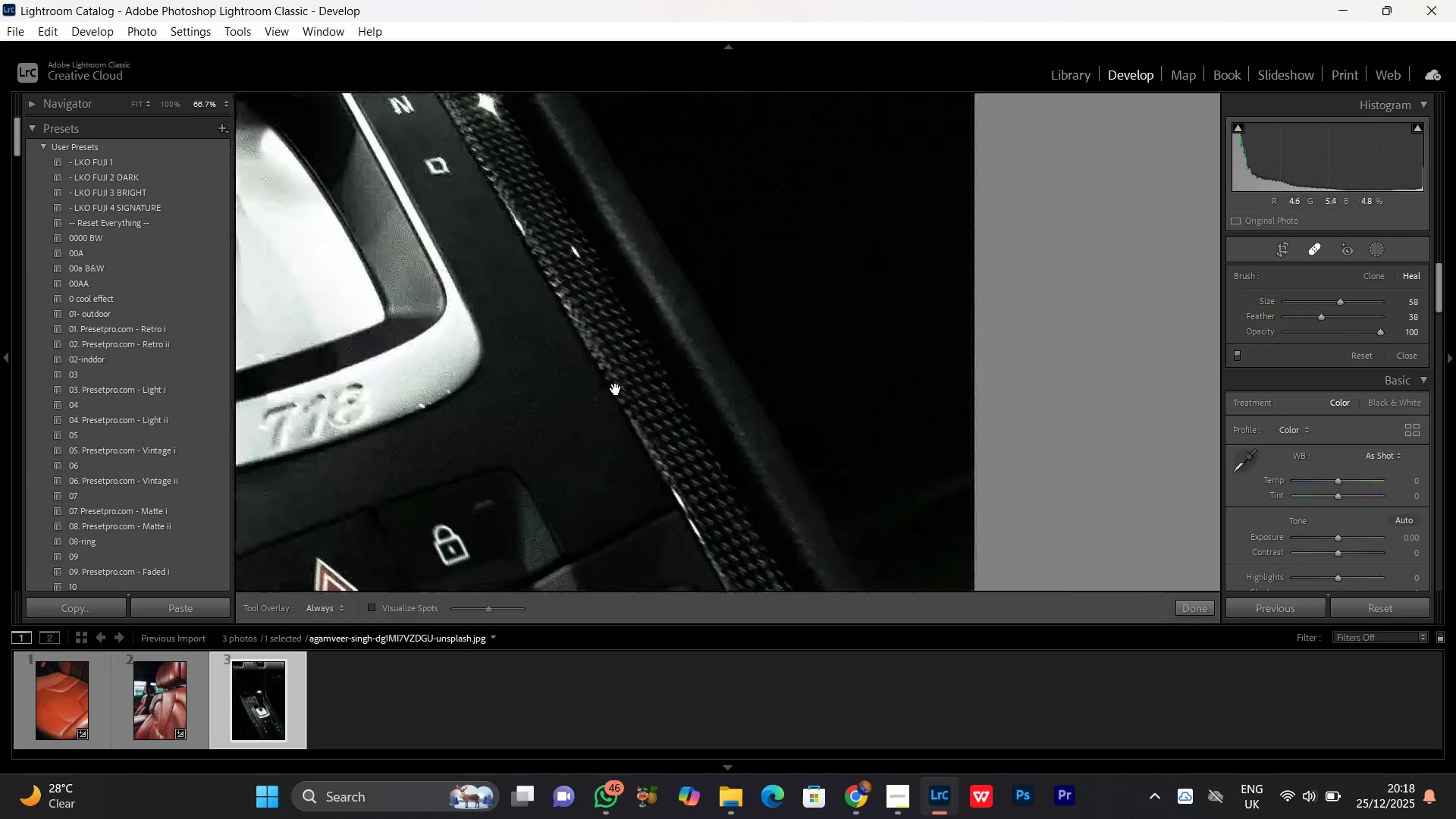 
left_click_drag(start_coordinate=[554, 271], to_coordinate=[756, 530])
 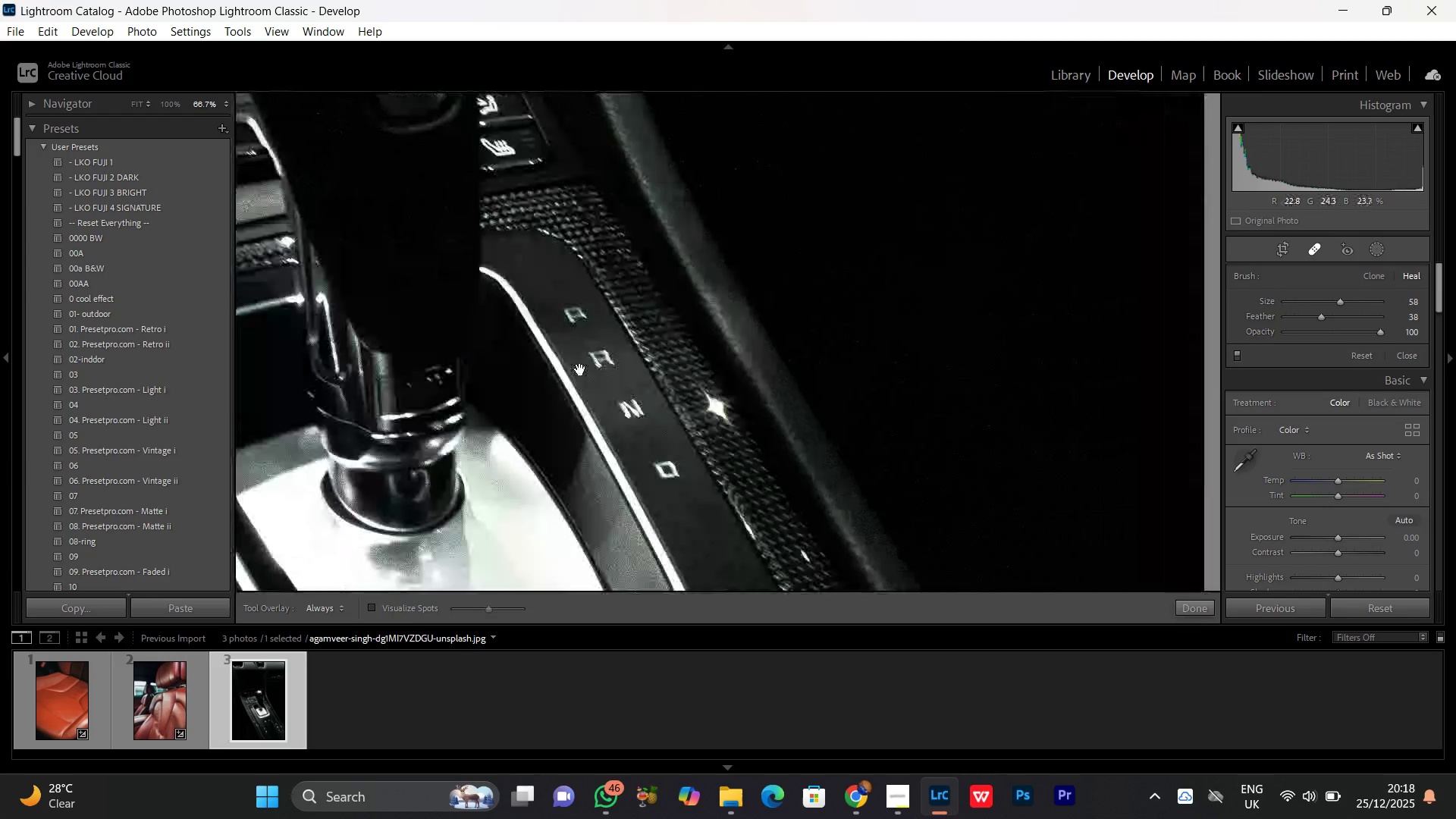 
left_click_drag(start_coordinate=[502, 235], to_coordinate=[632, 448])
 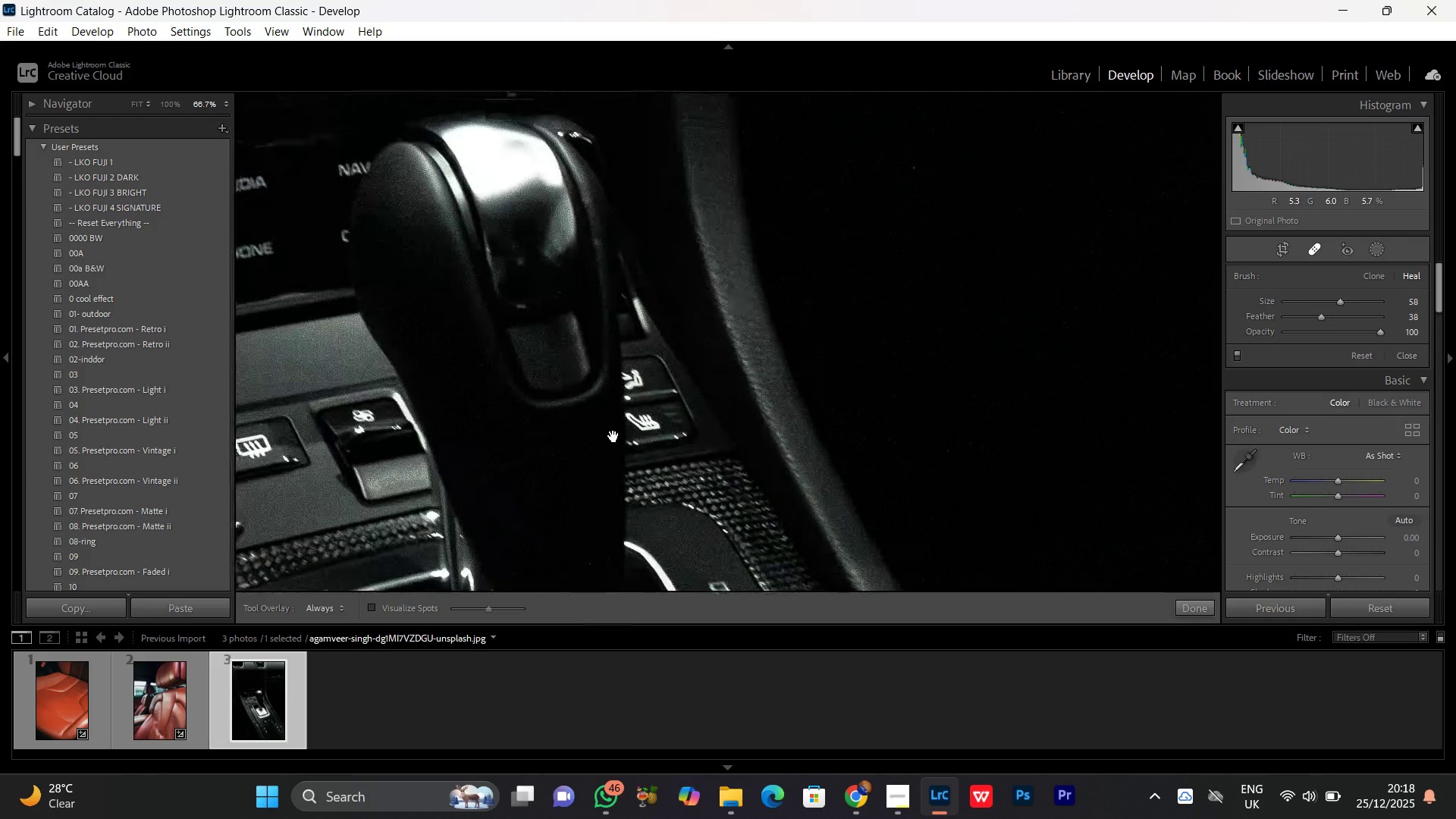 
hold_key(key=Space, duration=1.52)
 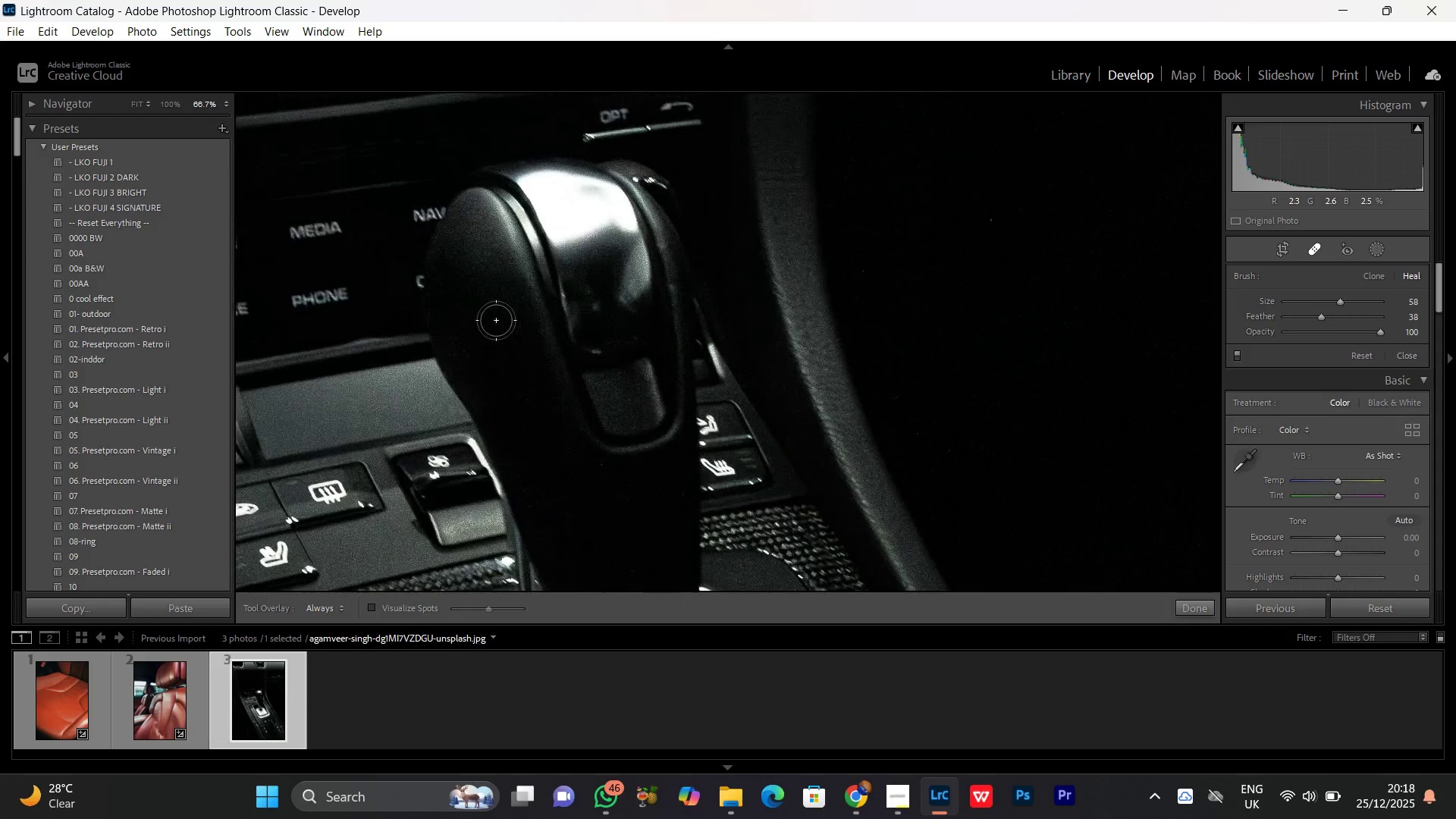 
left_click_drag(start_coordinate=[543, 269], to_coordinate=[615, 438])
 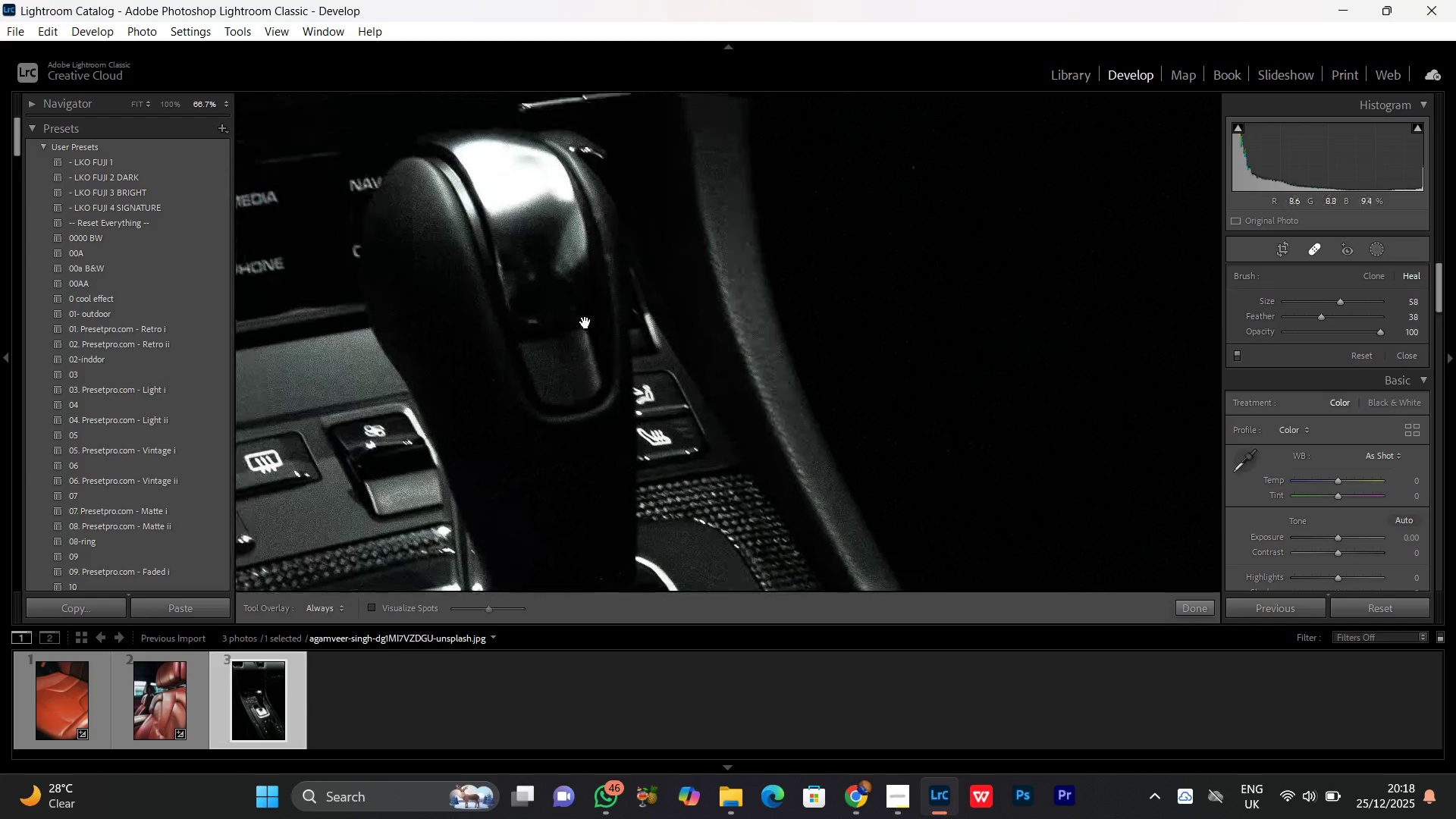 
left_click_drag(start_coordinate=[560, 298], to_coordinate=[635, 344])
 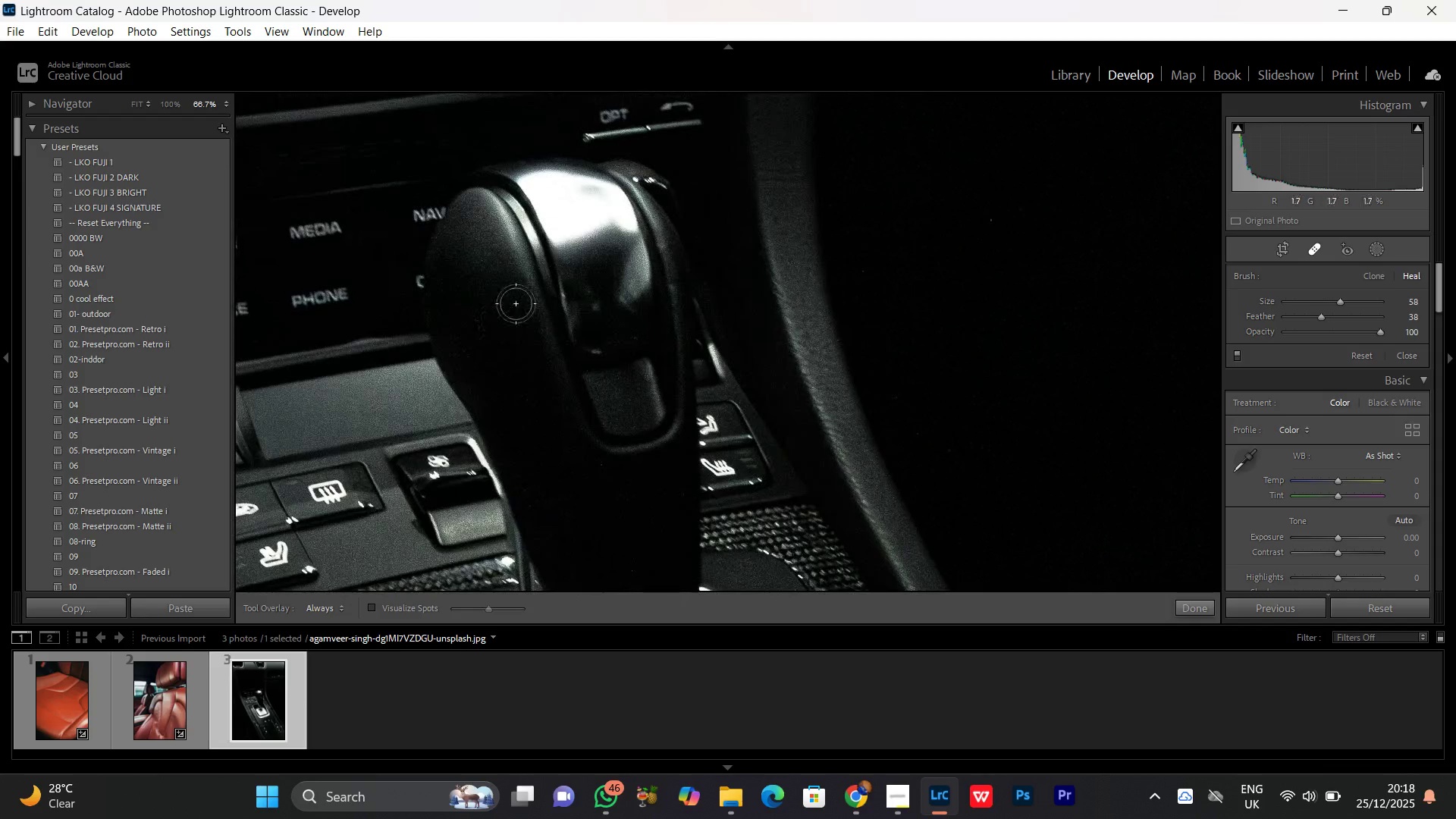 
key(Space)
 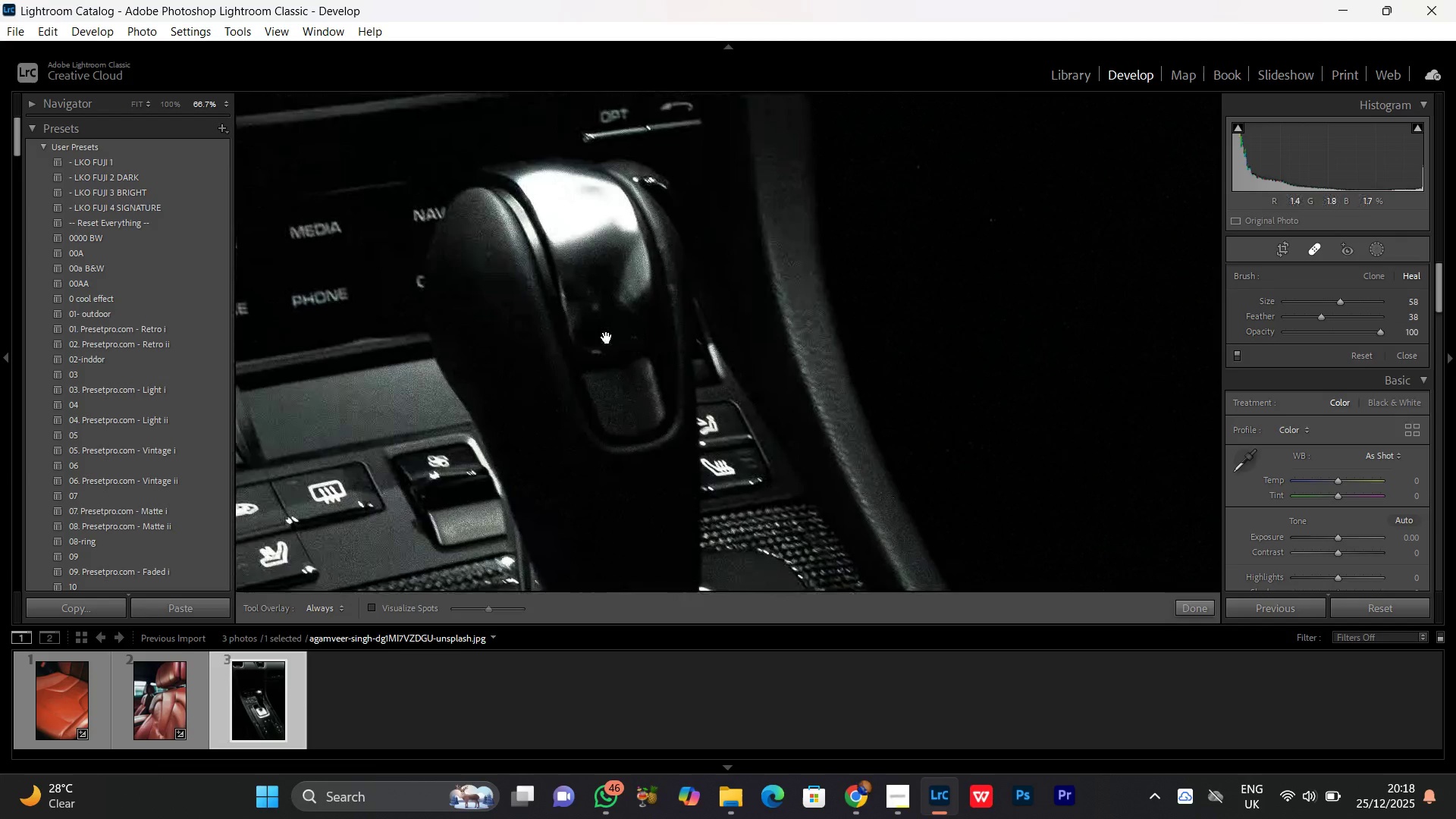 
key(Space)
 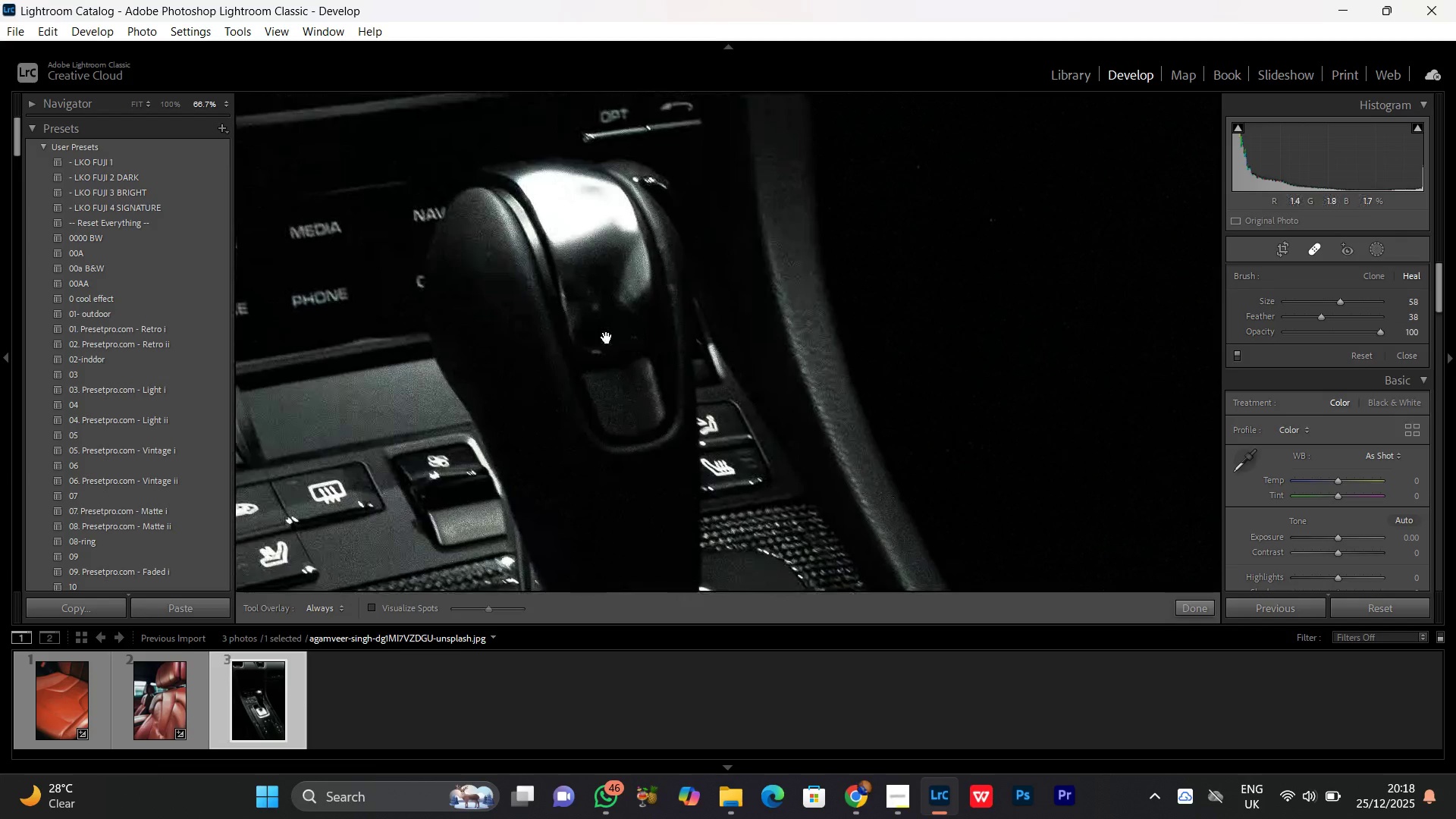 
key(Space)
 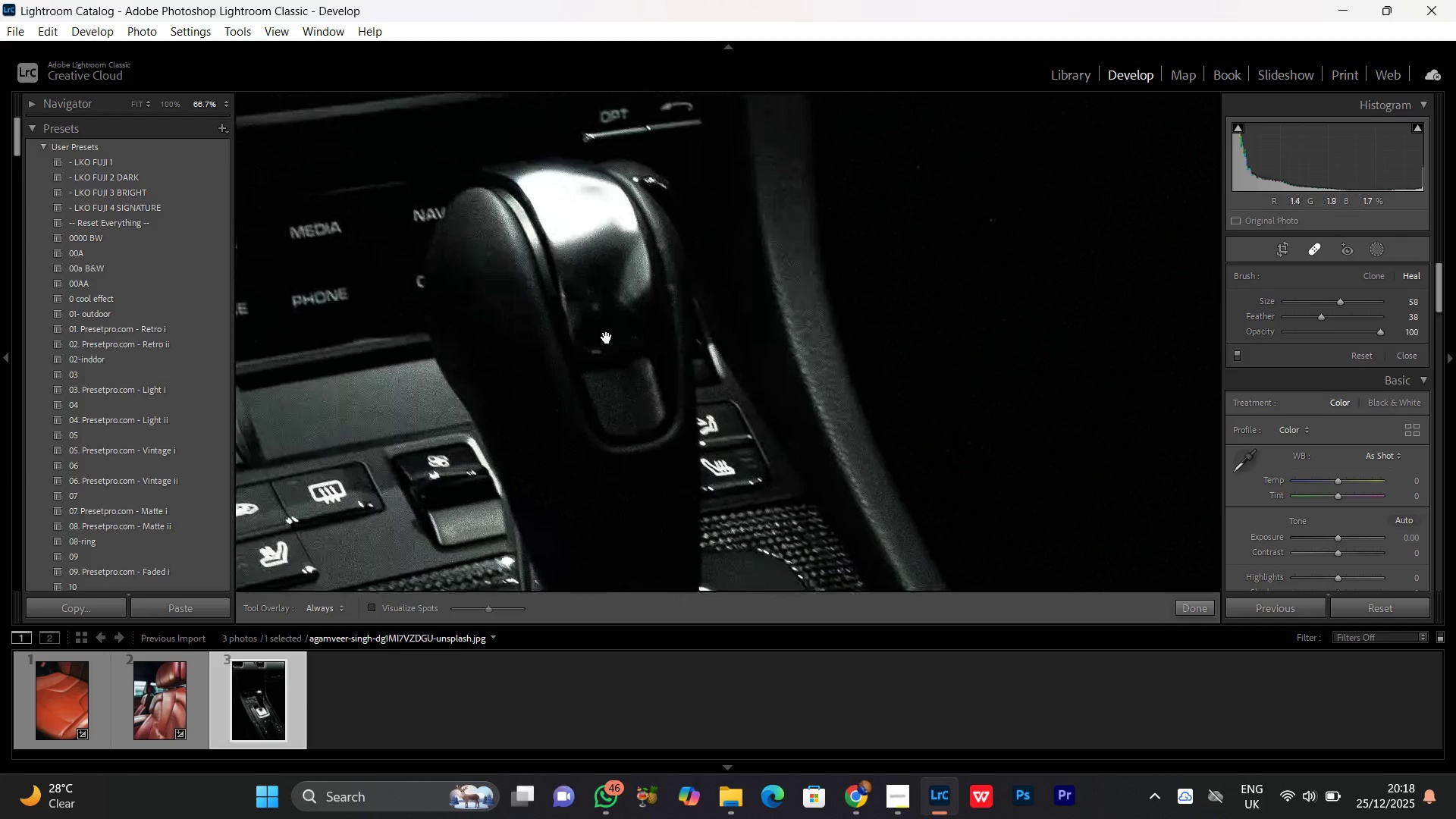 
key(Space)
 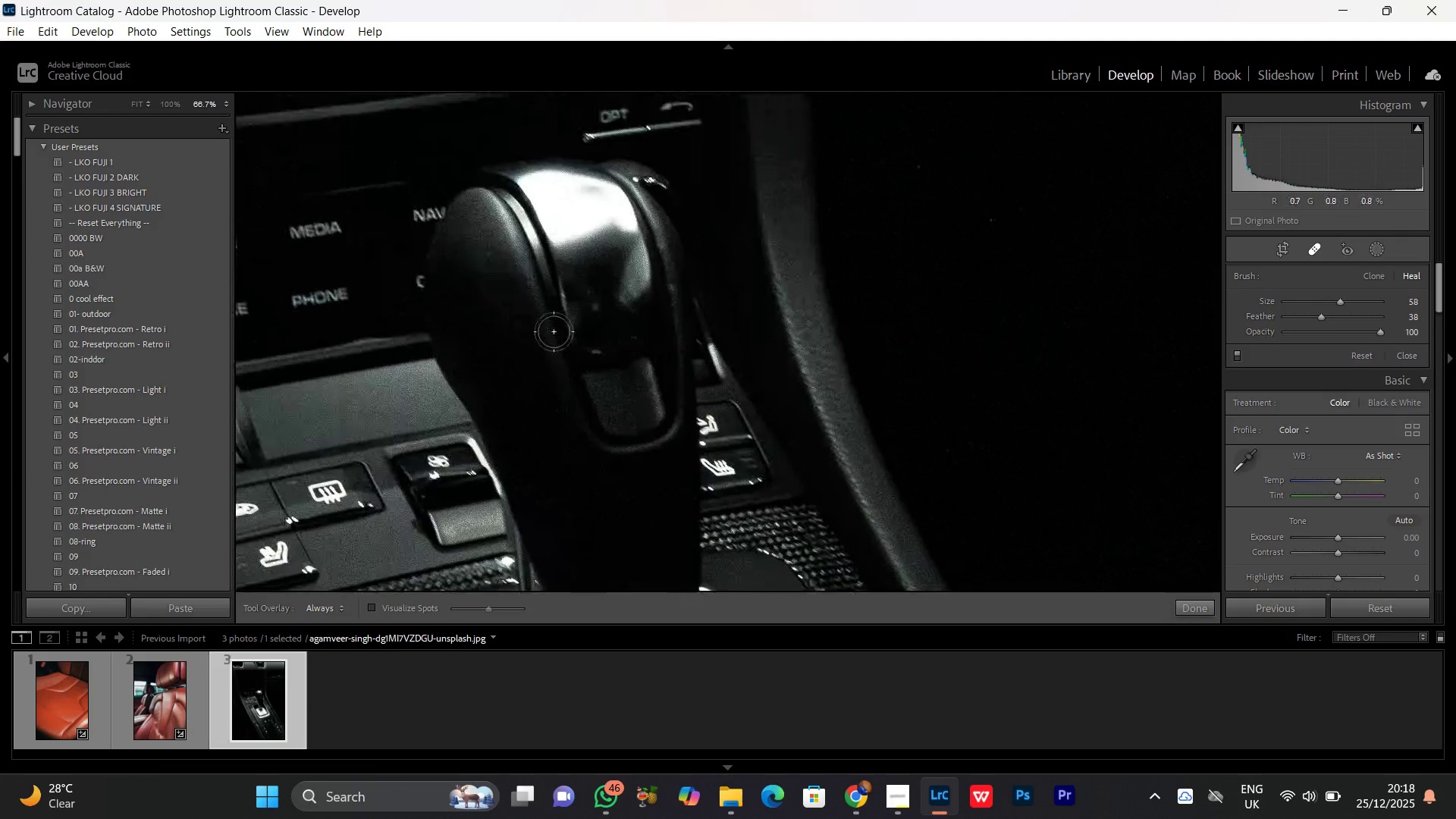 
key(Space)
 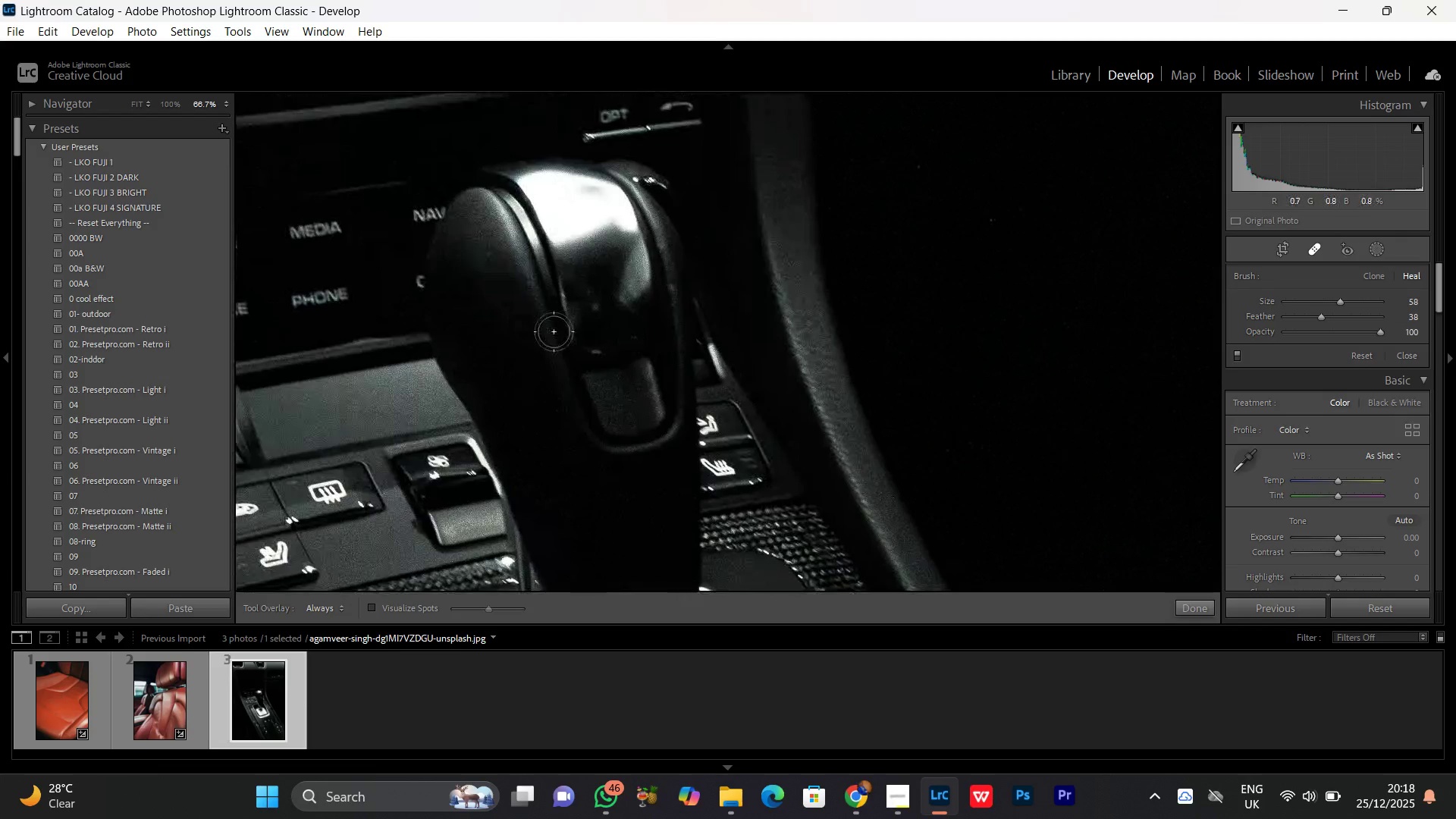 
key(Space)
 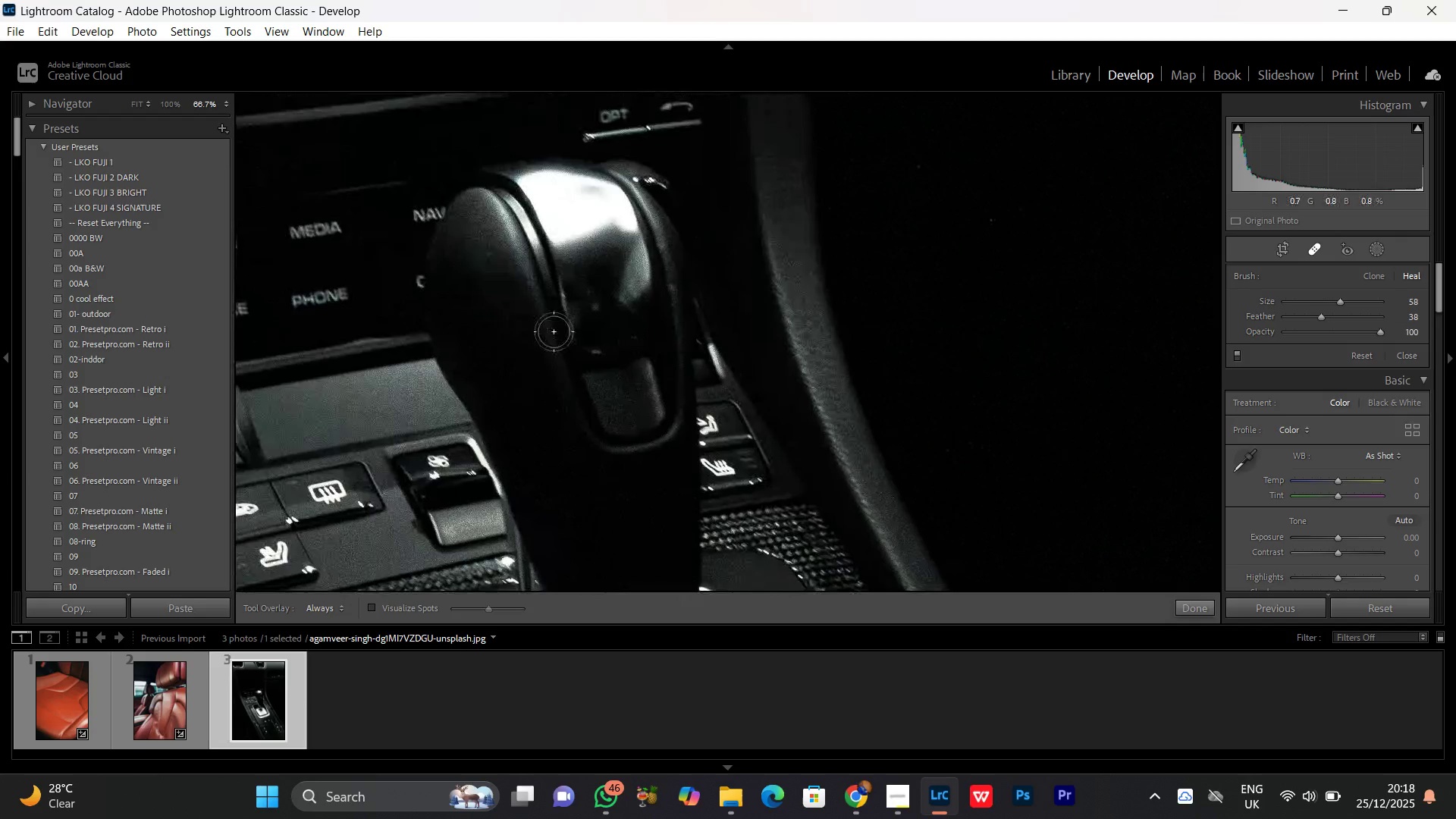 
key(Space)
 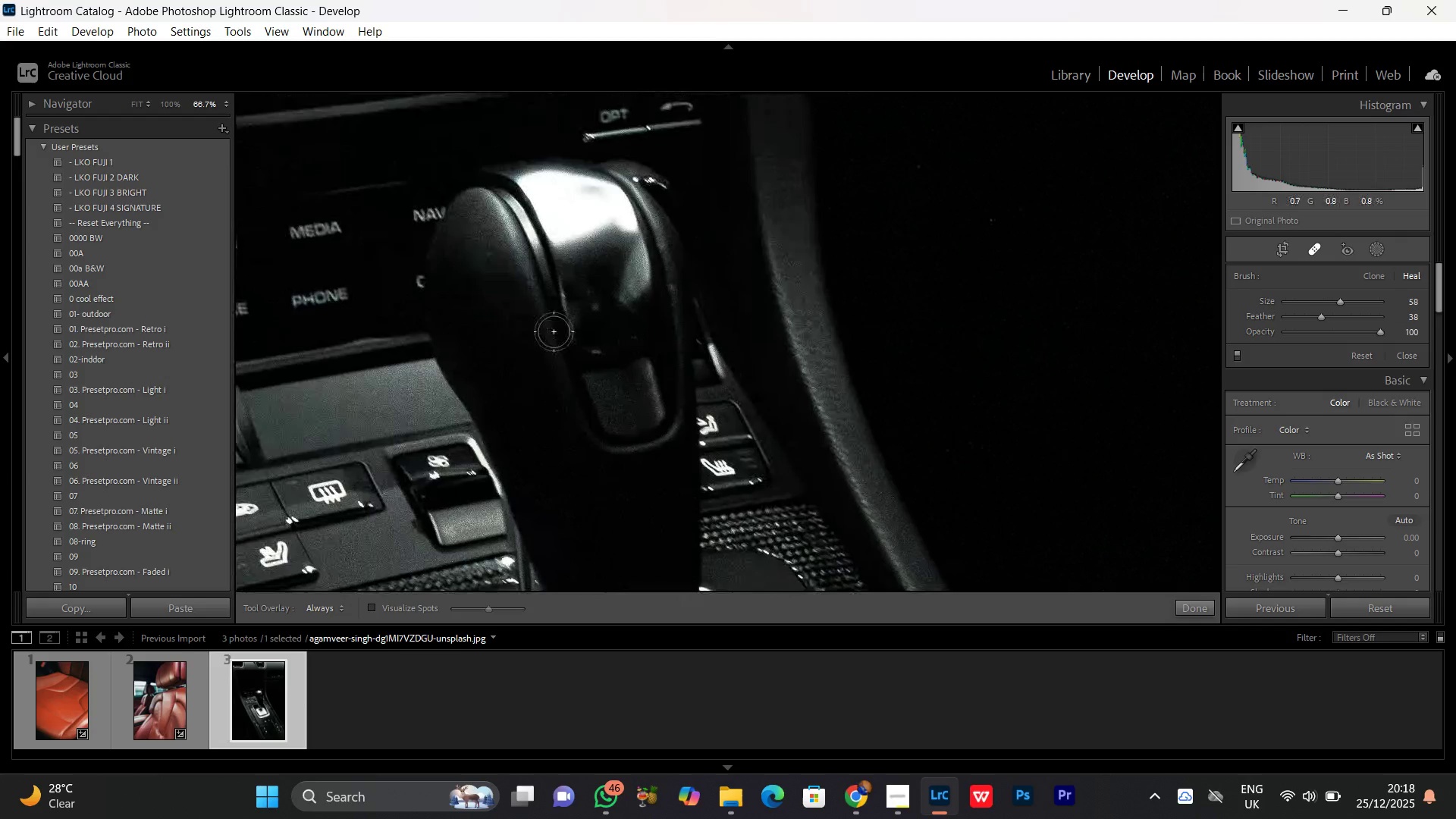 
key(Space)
 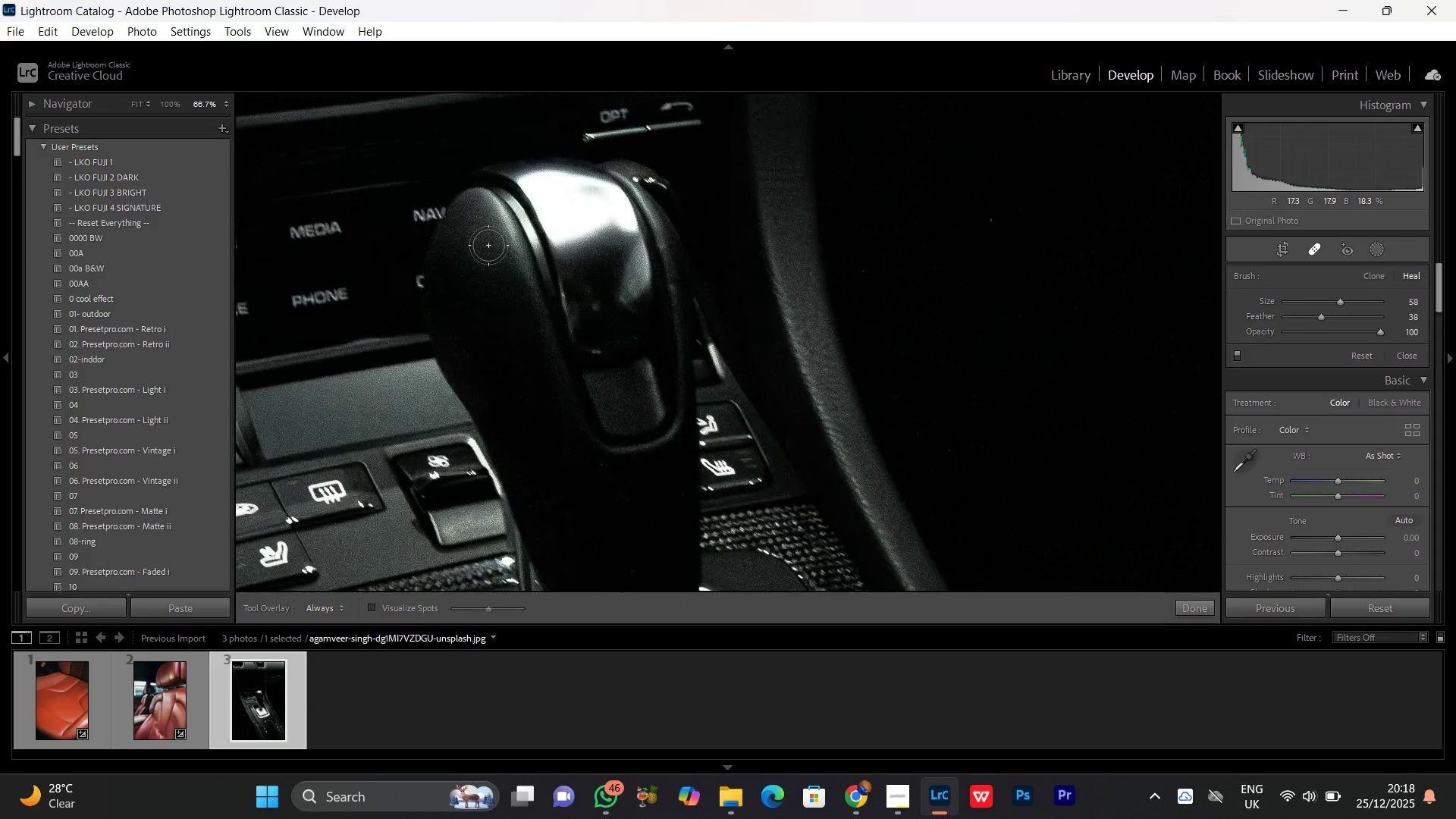 
scroll: coordinate [488, 245], scroll_direction: down, amount: 5.0
 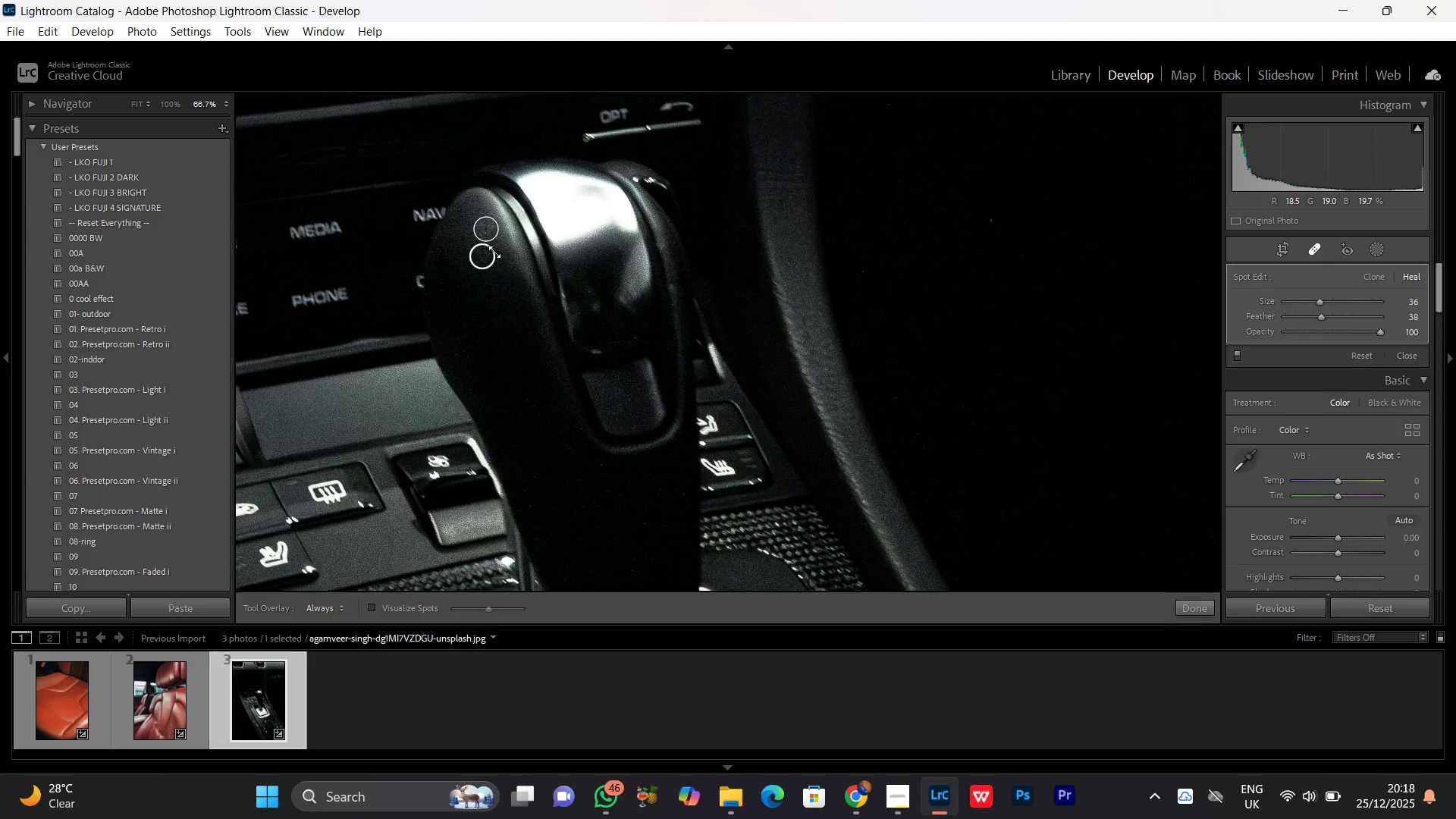 
left_click_drag(start_coordinate=[520, 293], to_coordinate=[525, 298])
 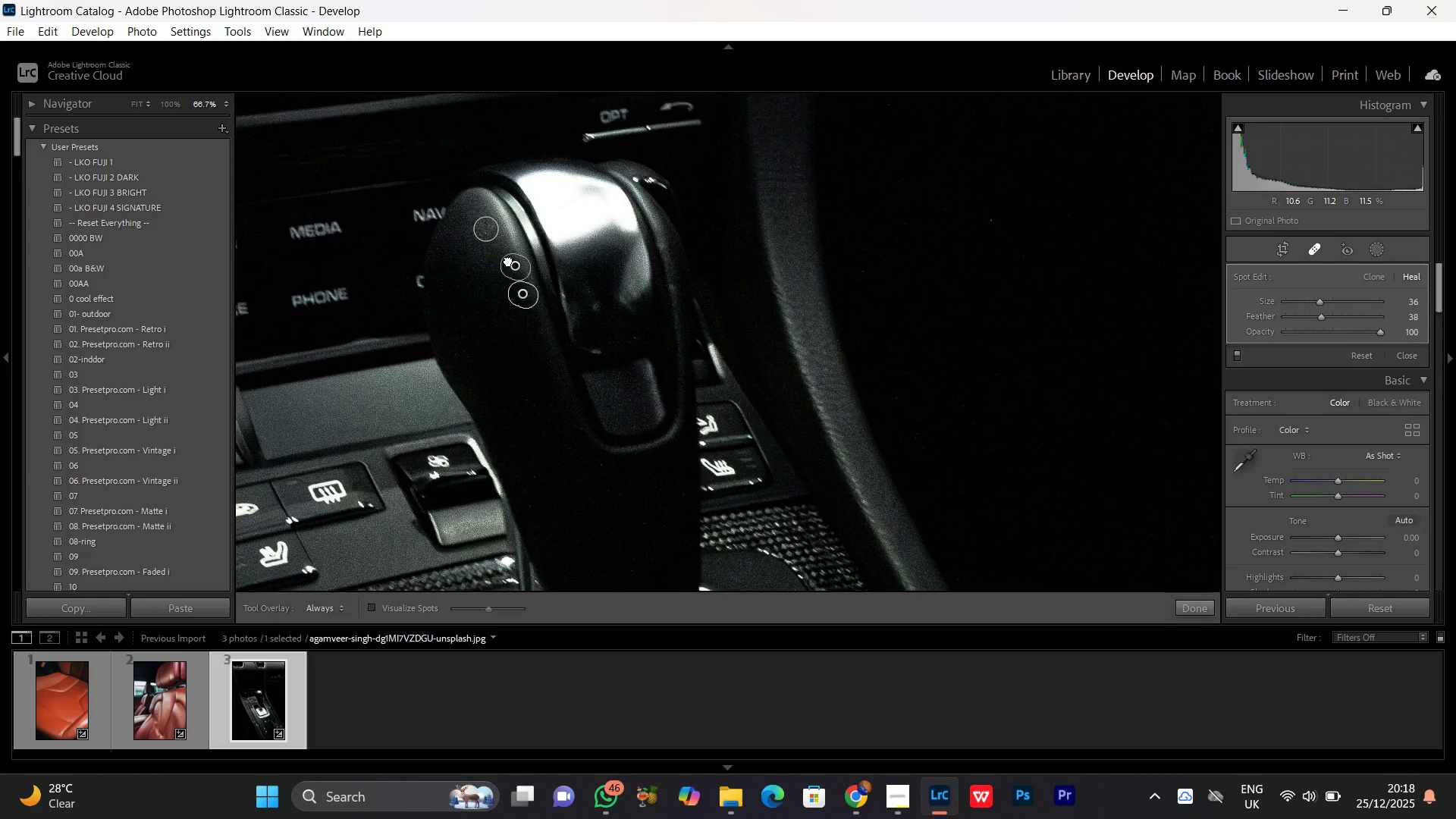 
left_click_drag(start_coordinate=[507, 259], to_coordinate=[513, 268])
 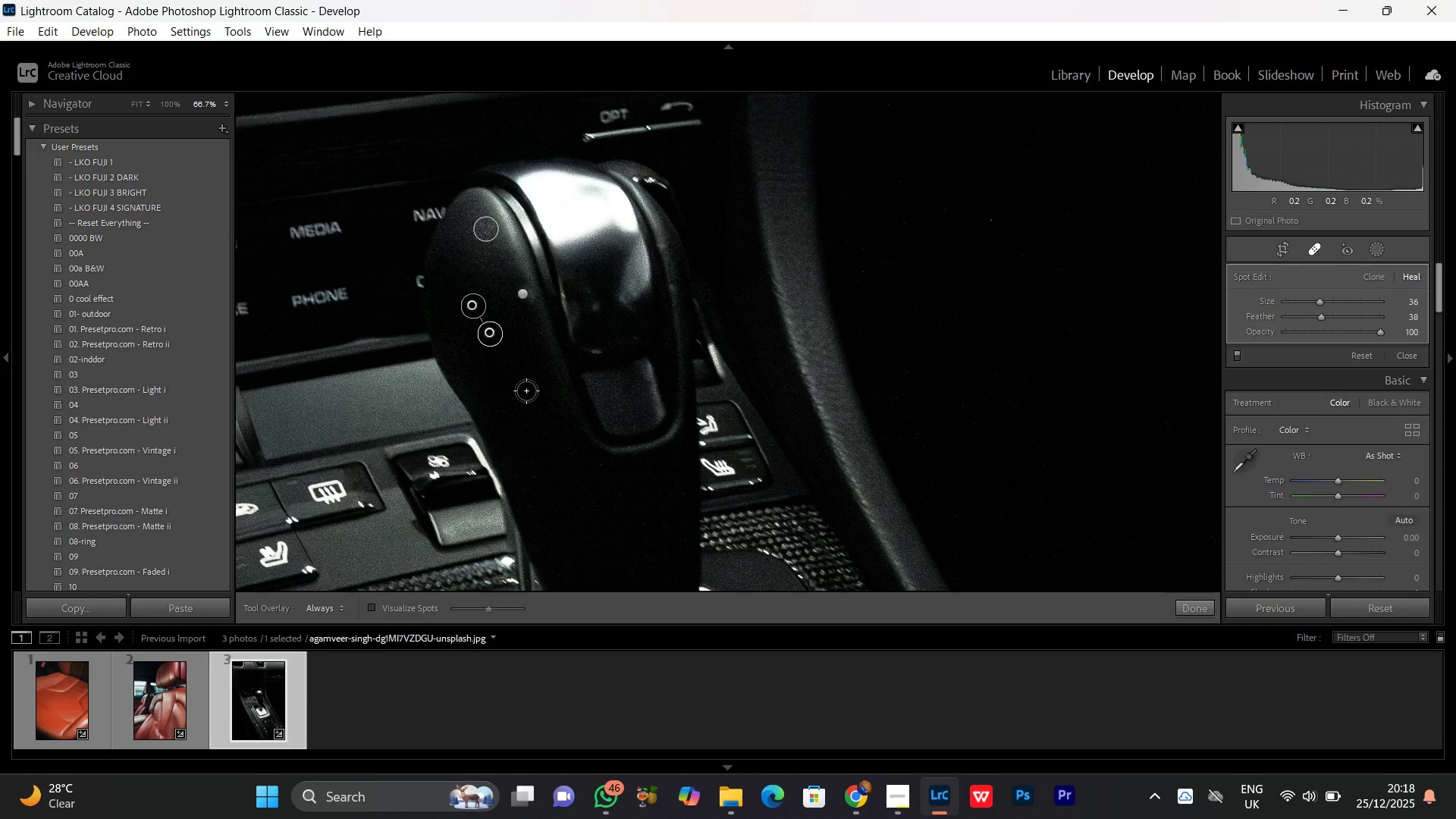 
left_click_drag(start_coordinate=[511, 379], to_coordinate=[516, 381])
 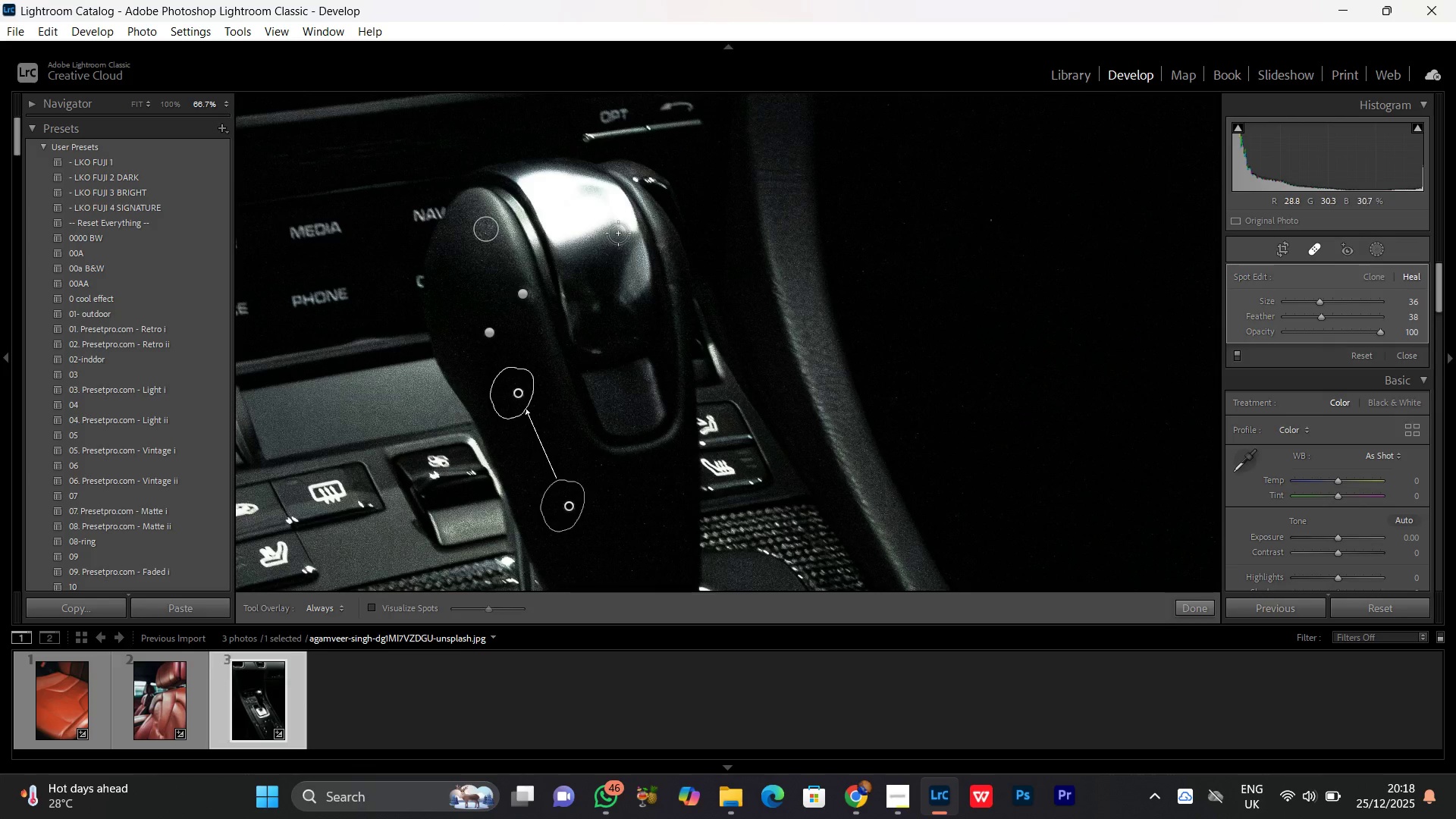 
left_click_drag(start_coordinate=[610, 231], to_coordinate=[576, 241])
 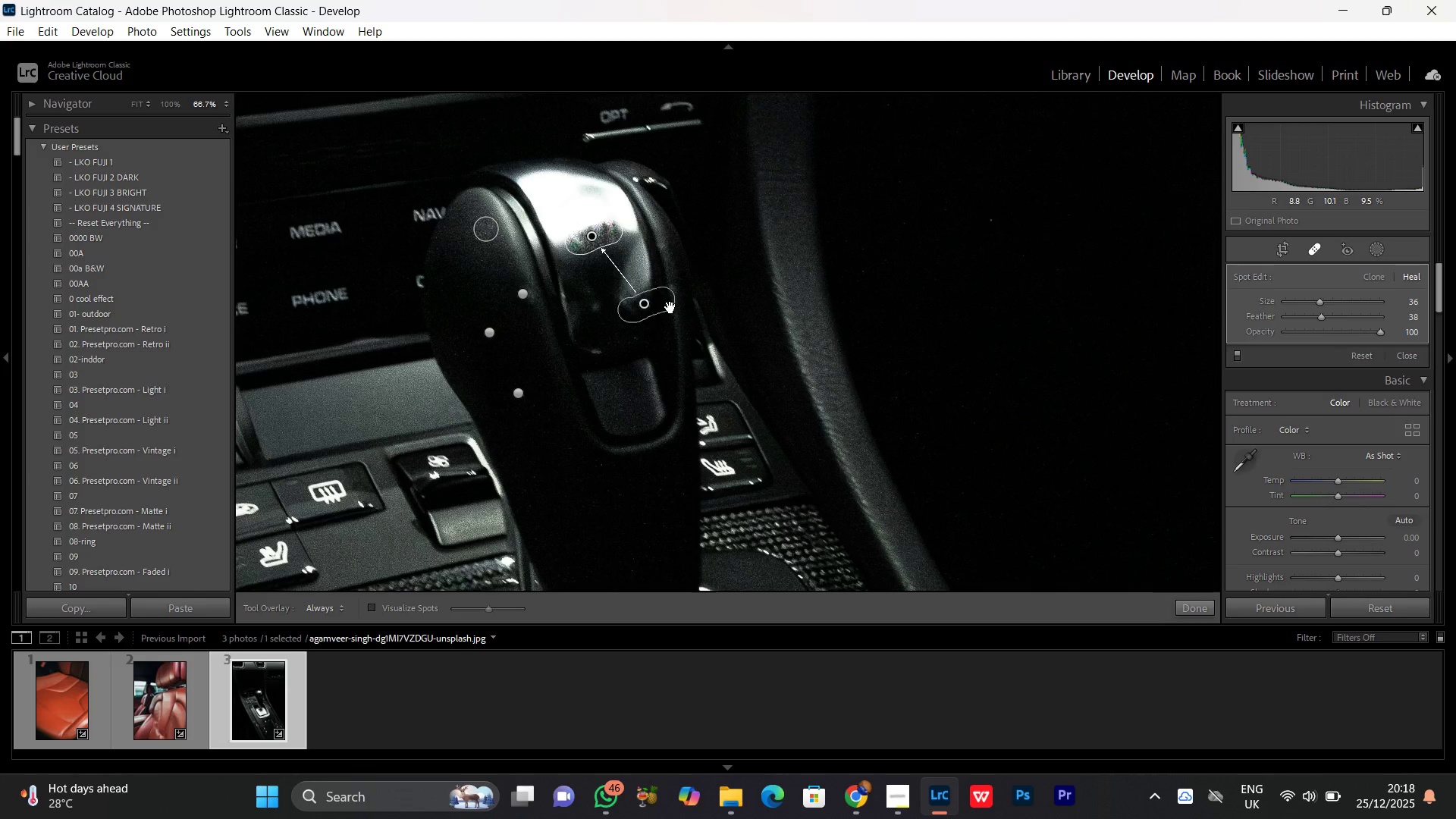 
left_click_drag(start_coordinate=[657, 306], to_coordinate=[604, 281])
 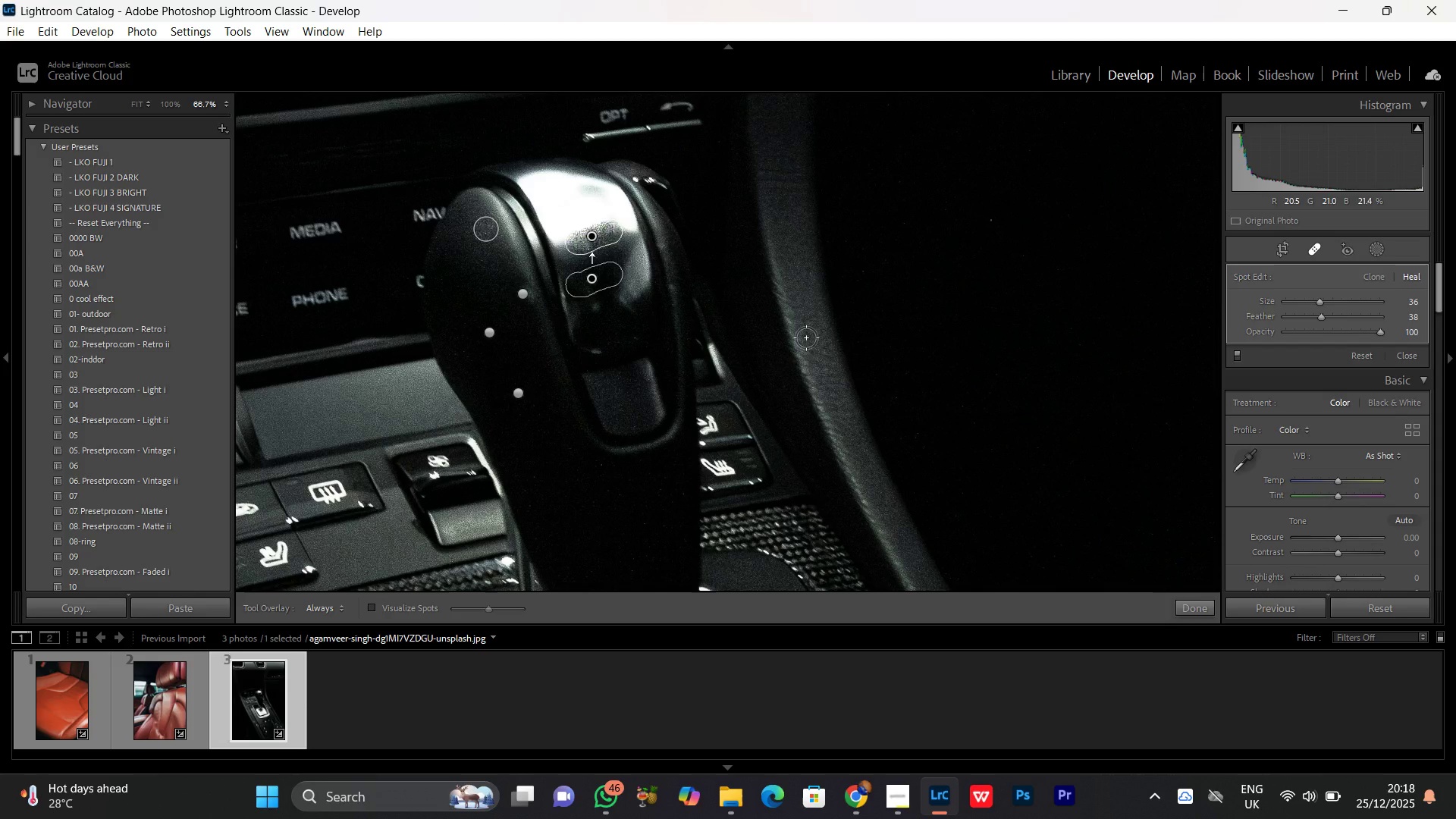 
left_click_drag(start_coordinate=[799, 327], to_coordinate=[784, 283])
 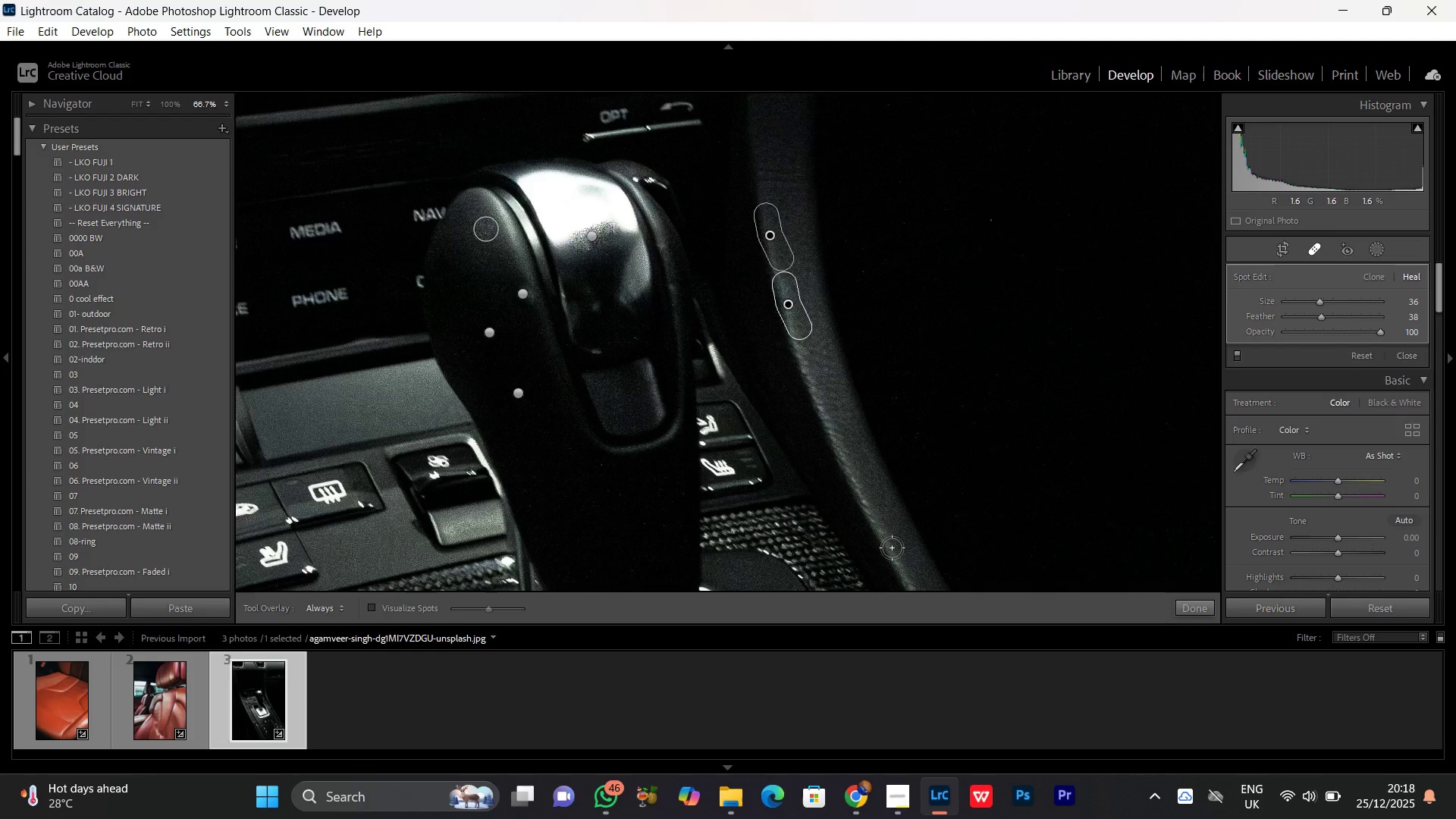 
scroll: coordinate [610, 421], scroll_direction: down, amount: 3.0
 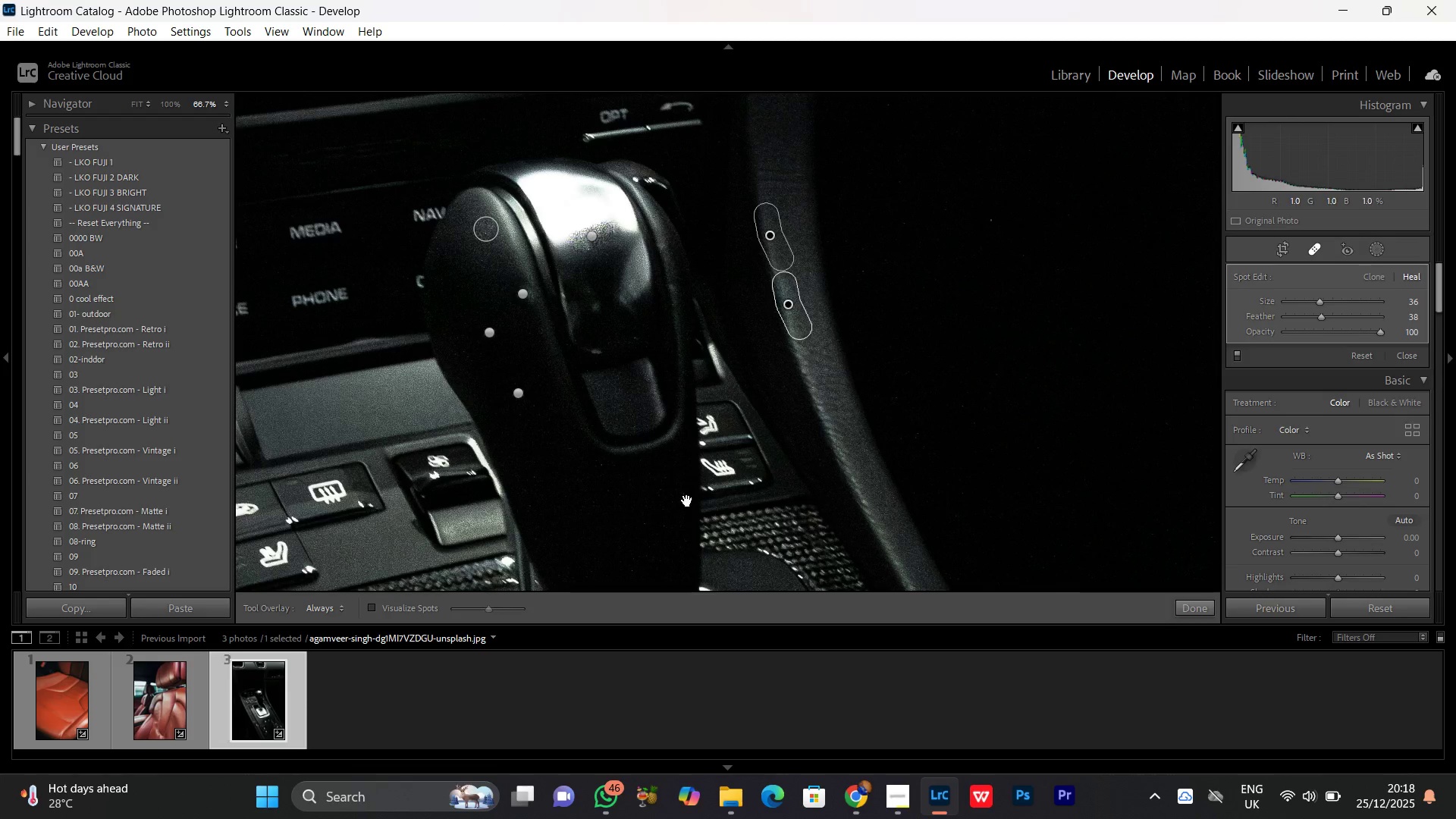 
hold_key(key=Space, duration=1.52)
 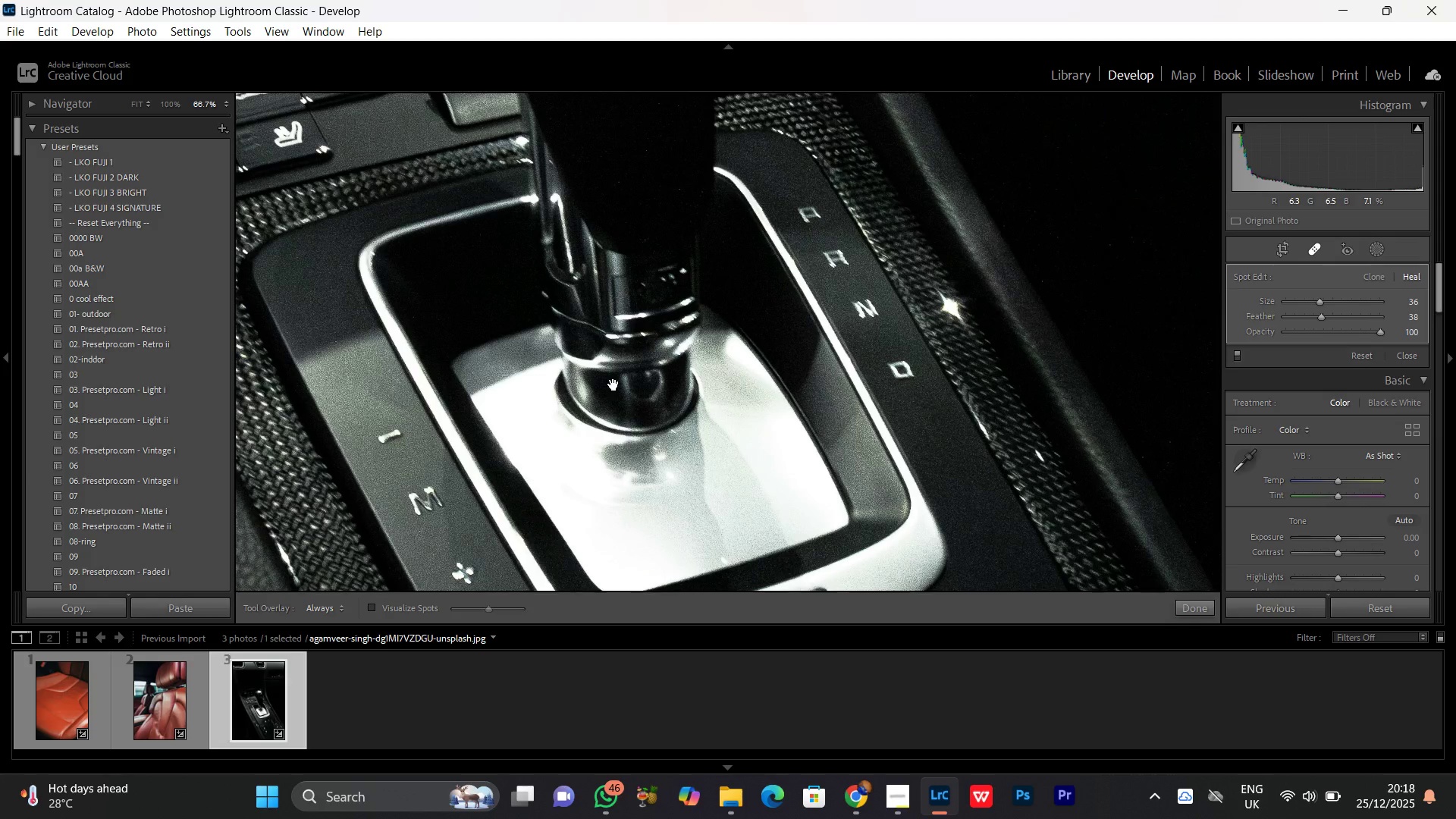 
left_click_drag(start_coordinate=[667, 504], to_coordinate=[693, 295])
 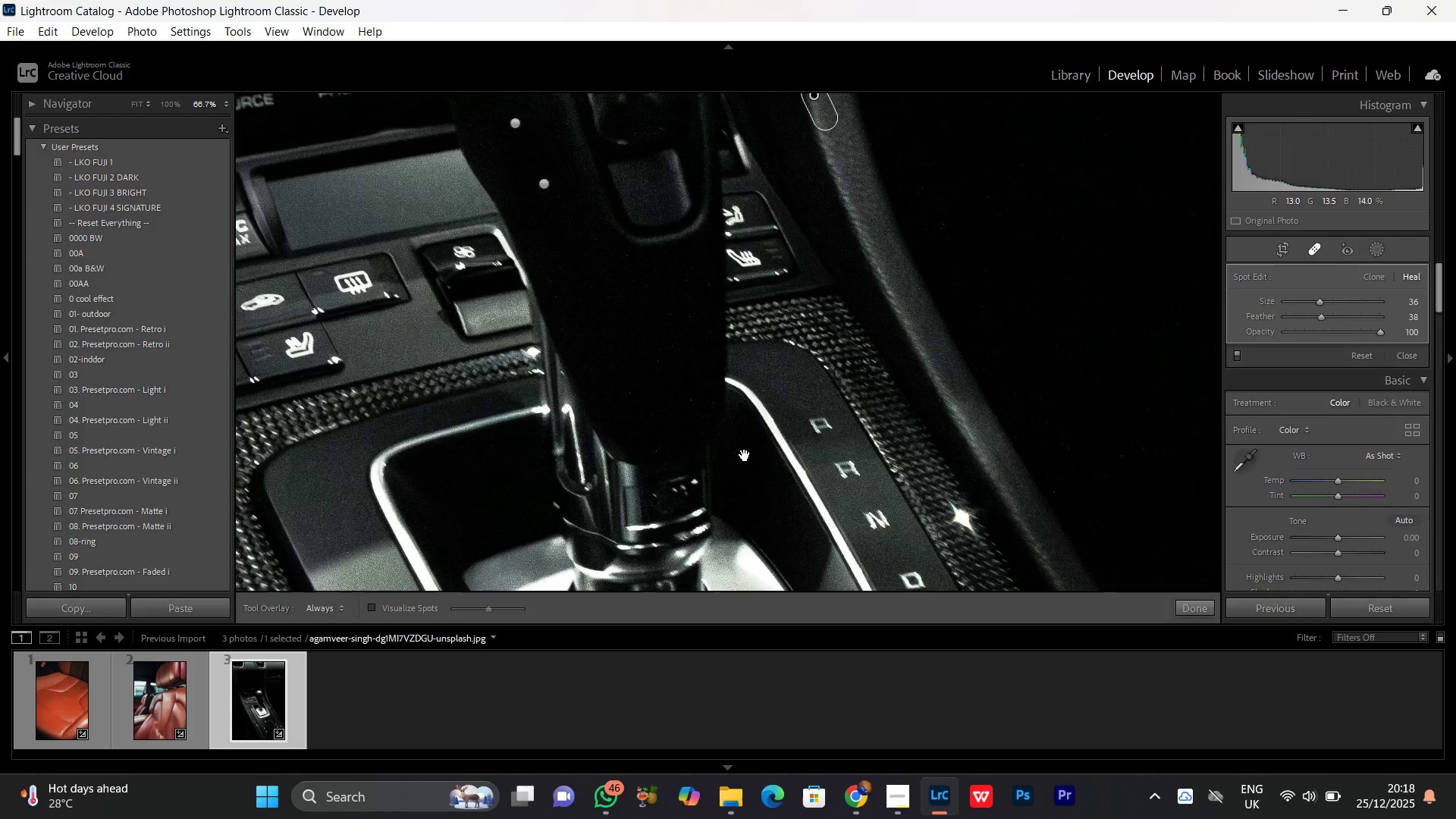 
left_click_drag(start_coordinate=[735, 461], to_coordinate=[723, 250])
 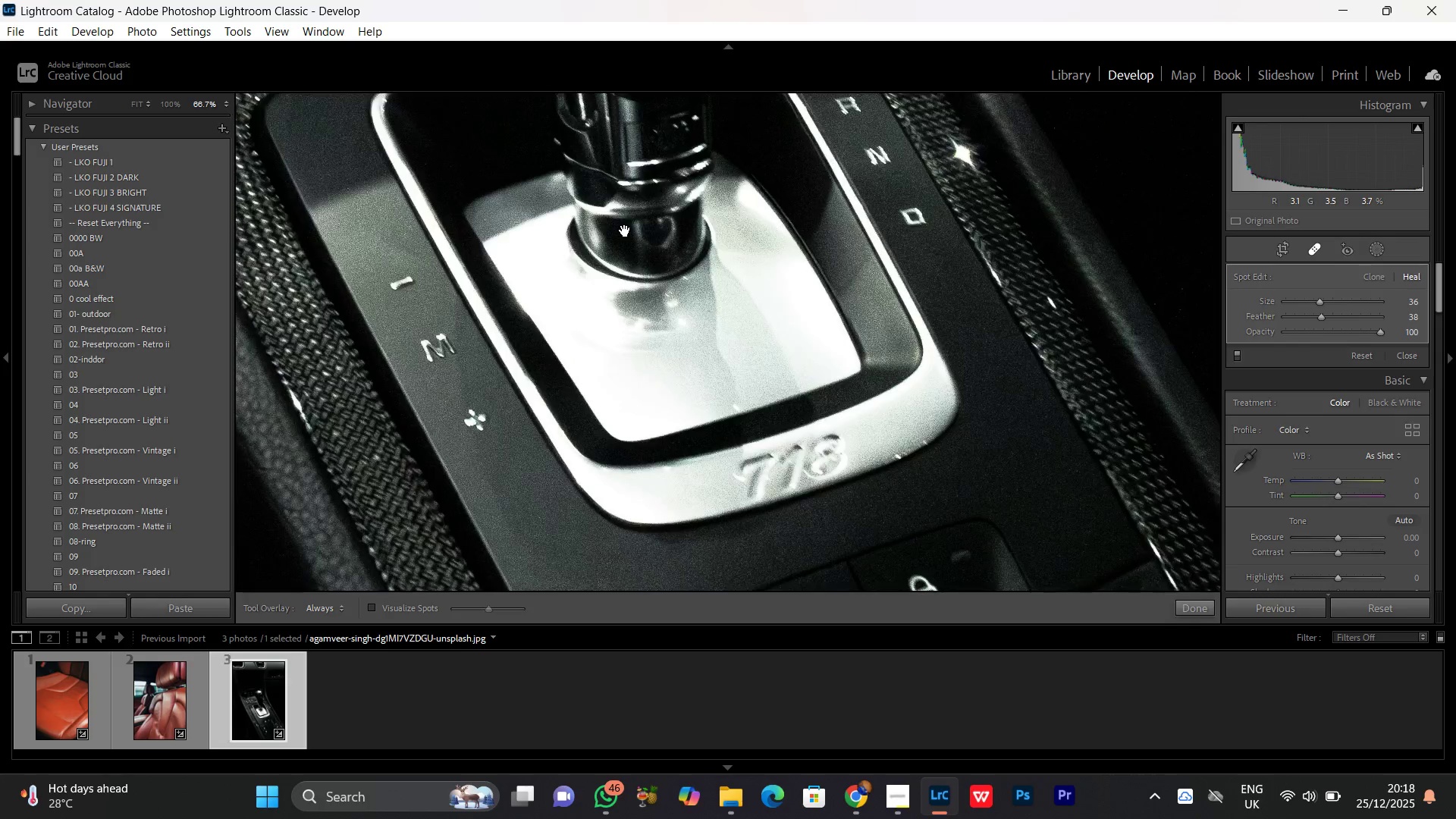 
hold_key(key=Space, duration=1.5)
 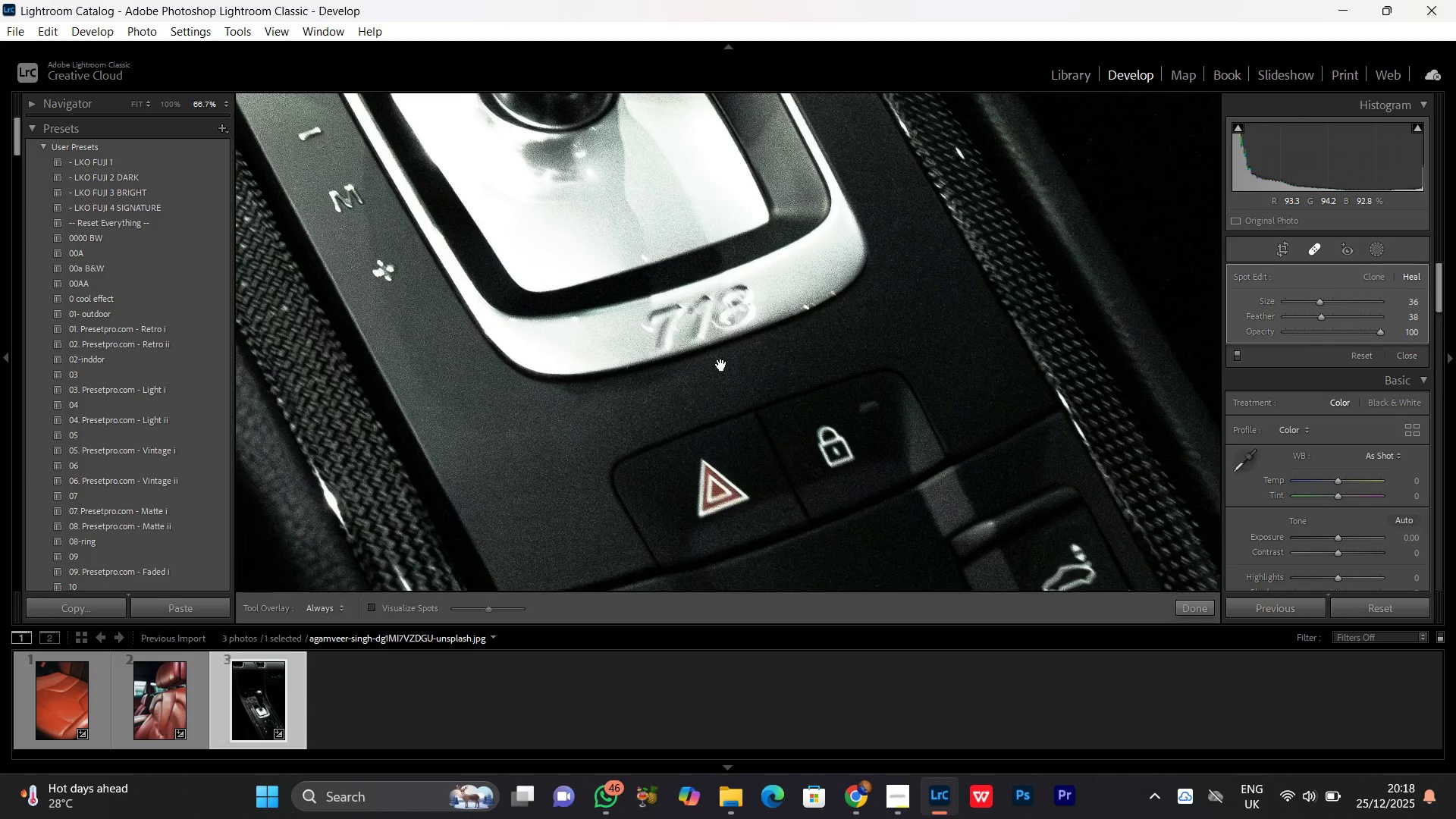 
left_click_drag(start_coordinate=[613, 385], to_coordinate=[625, 231])
 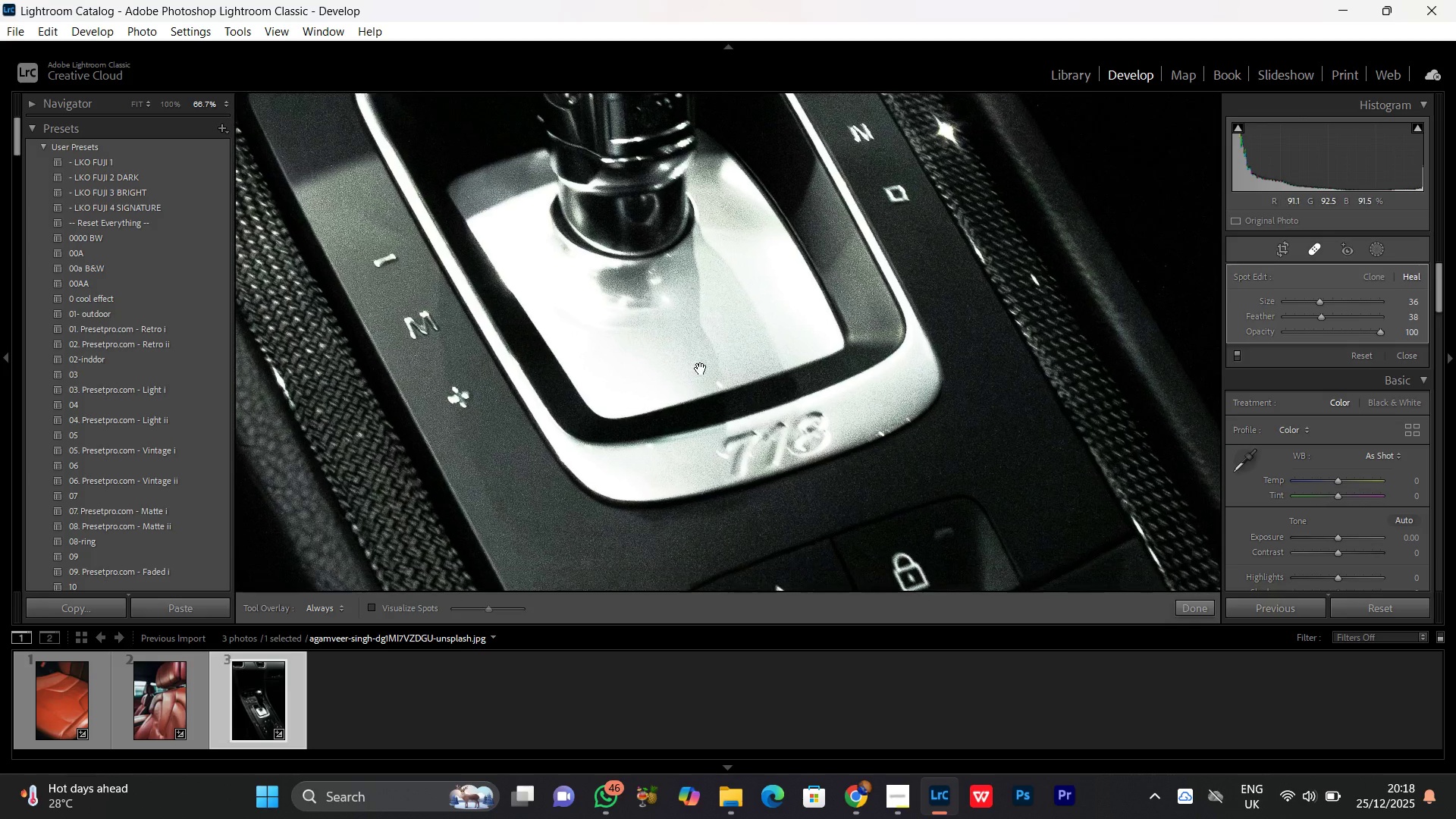 
left_click_drag(start_coordinate=[766, 445], to_coordinate=[674, 297])
 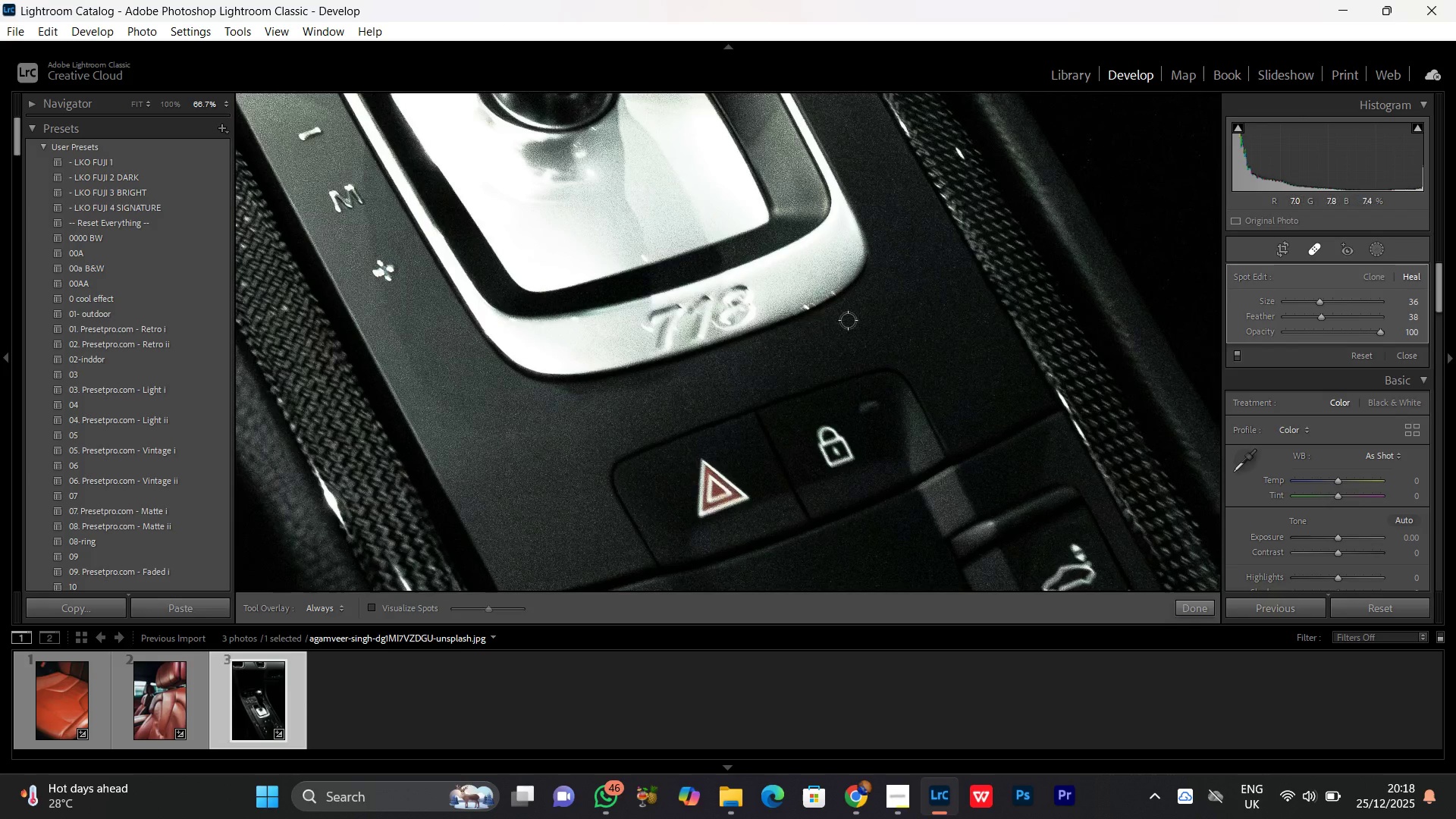 
hold_key(key=Space, duration=0.77)
 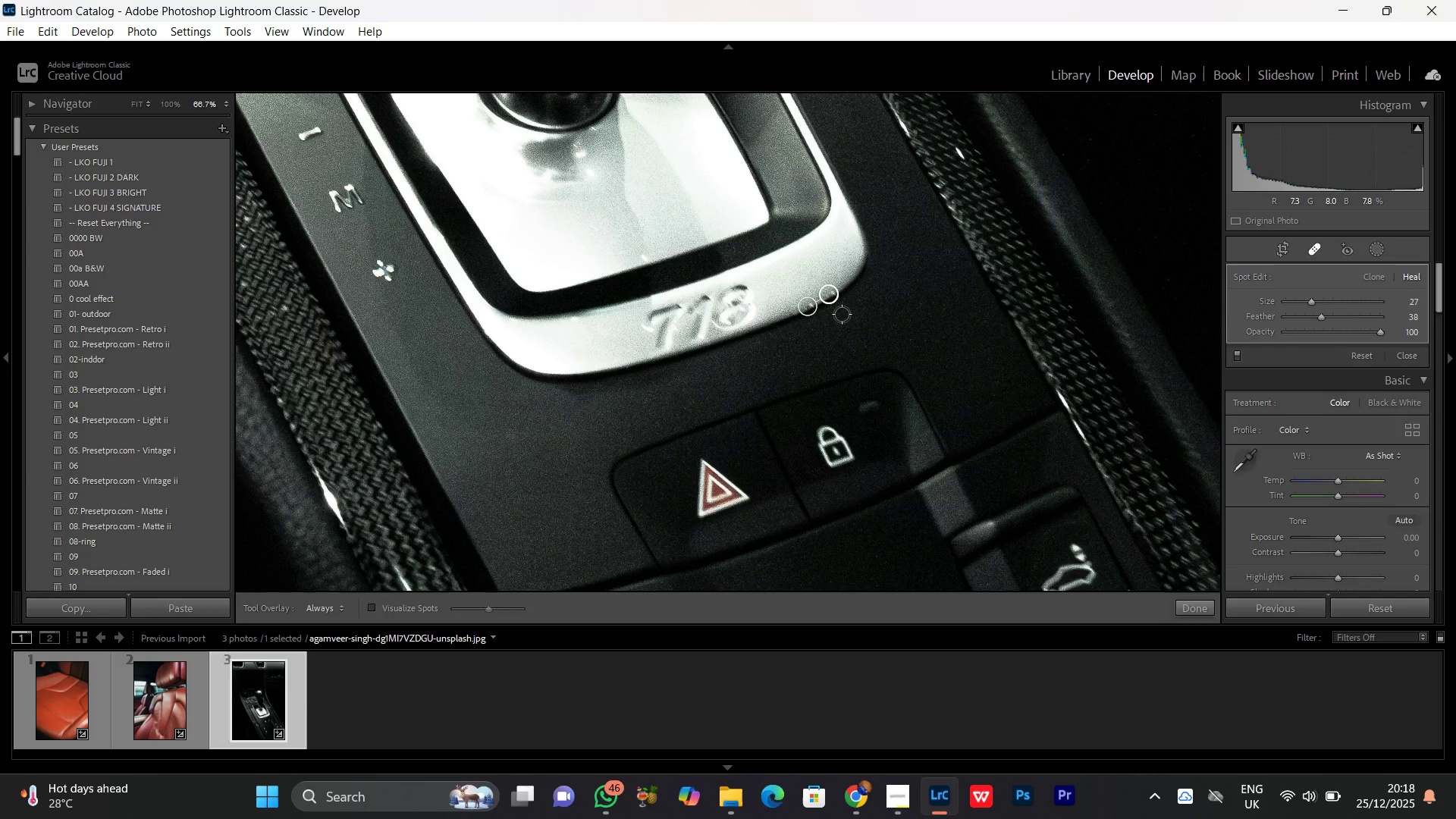 
wait(7.22)
 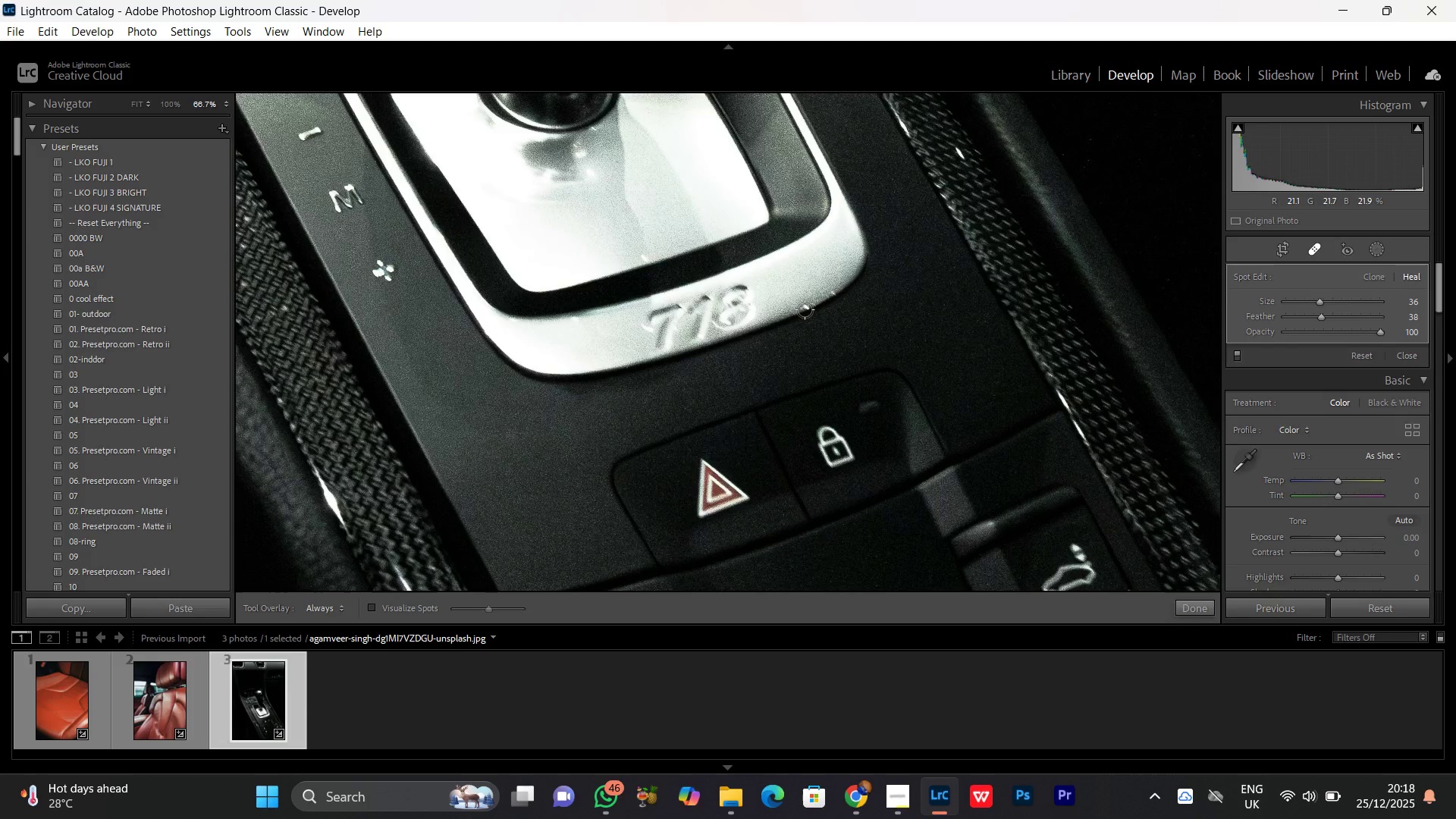 
left_click_drag(start_coordinate=[831, 296], to_coordinate=[847, 287])
 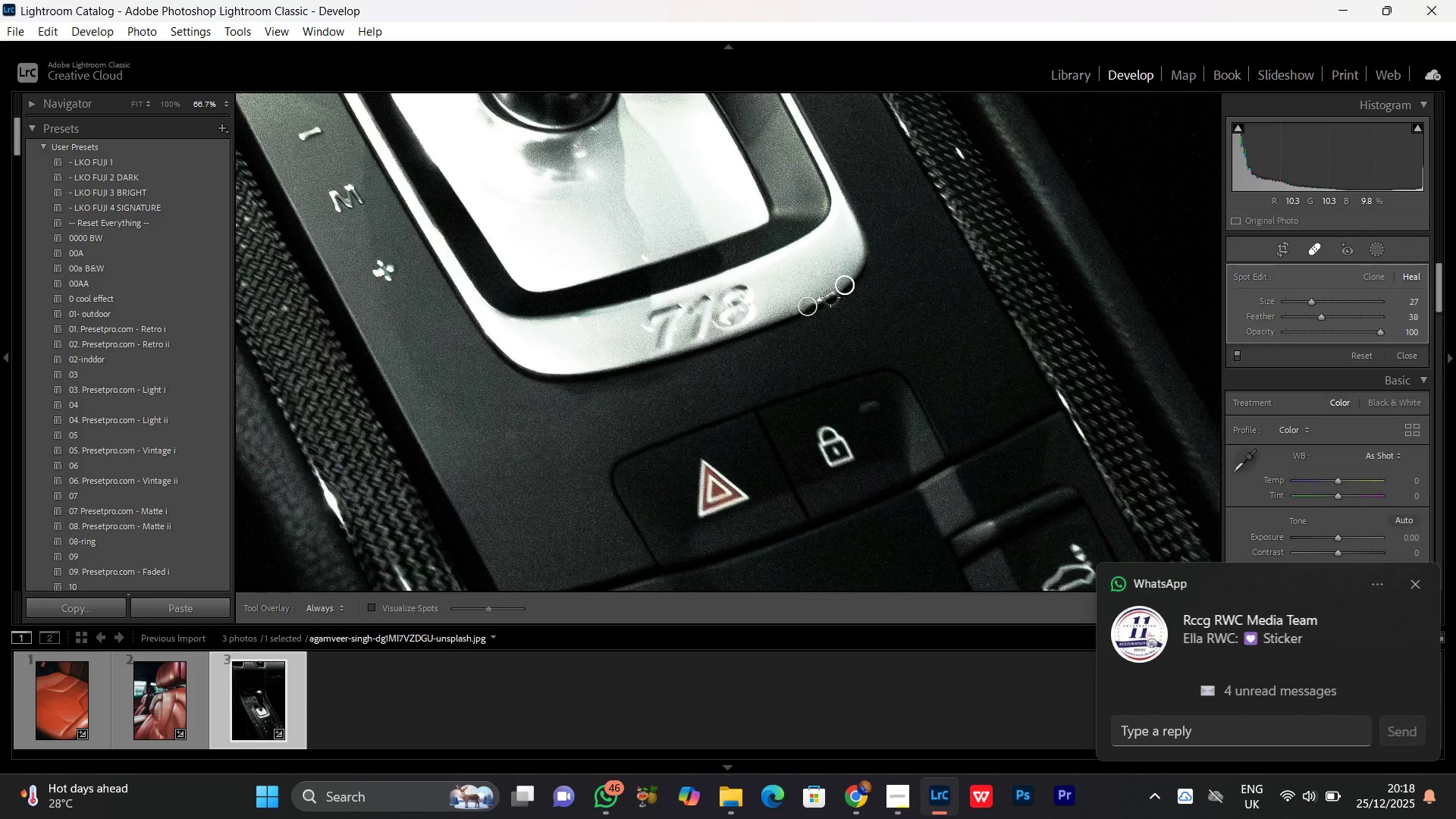 
wait(5.38)
 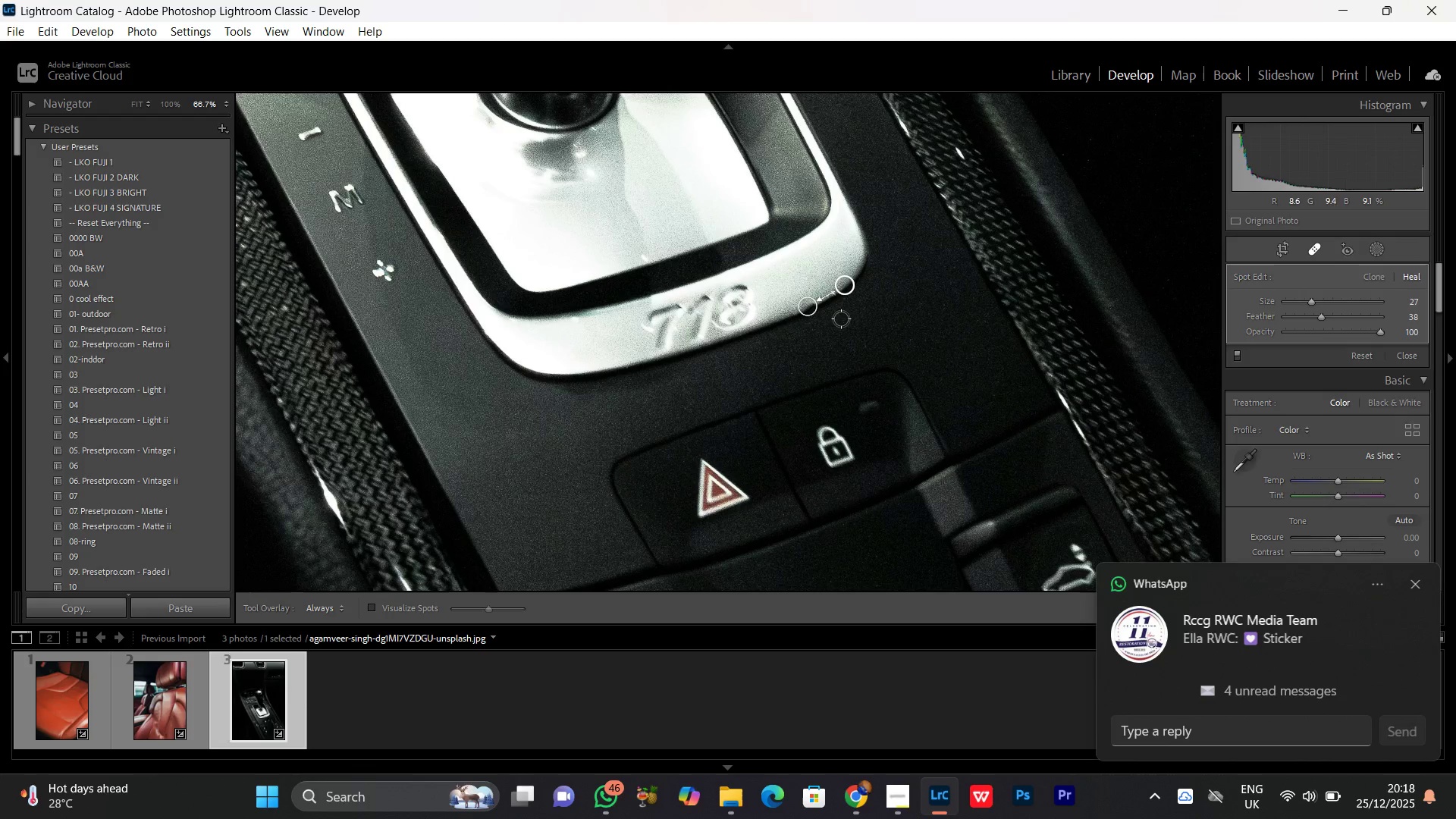 
left_click([834, 295])
 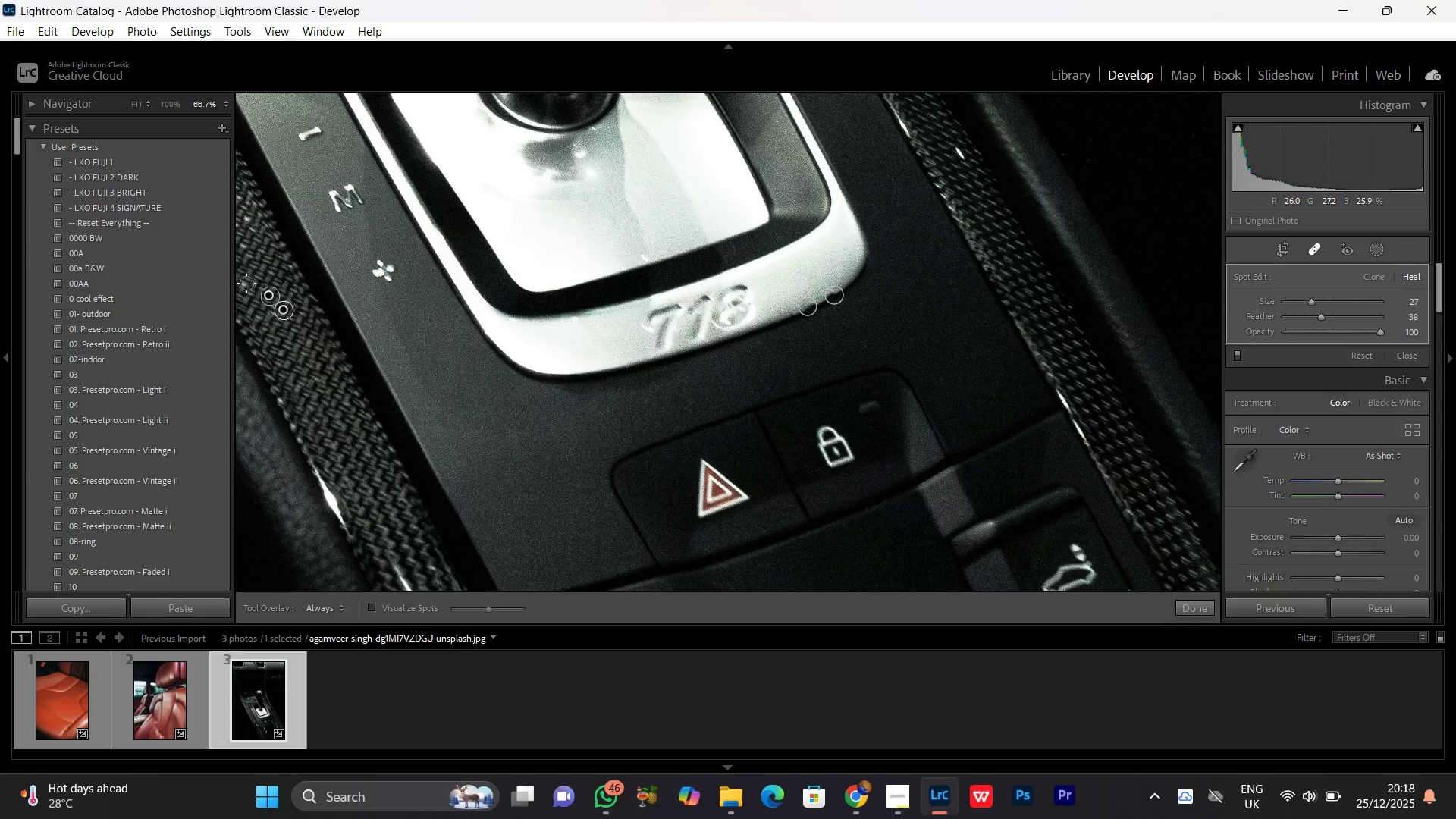 
wait(7.81)
 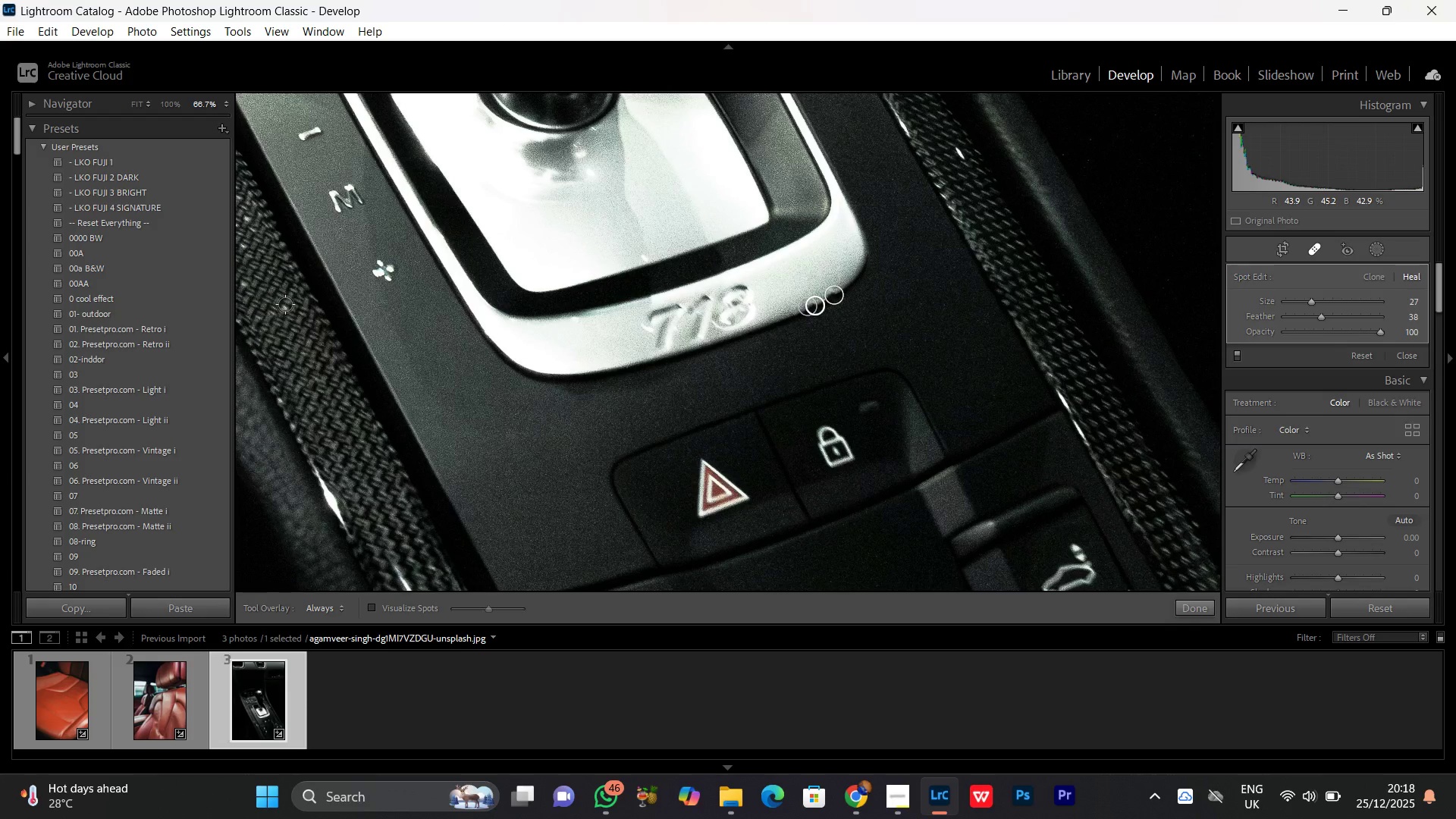 
left_click([244, 285])
 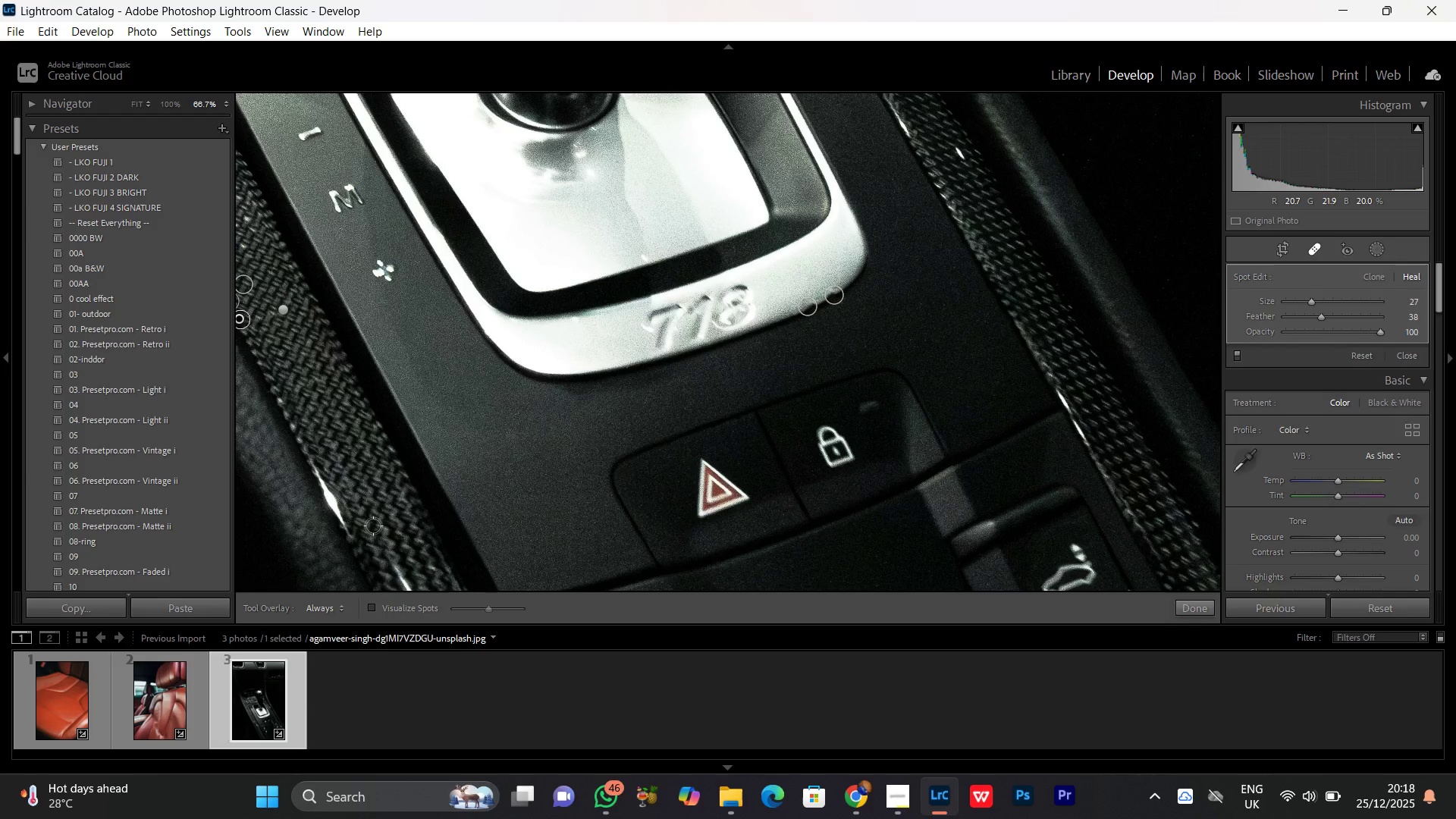 
scroll: coordinate [390, 524], scroll_direction: up, amount: 3.0
 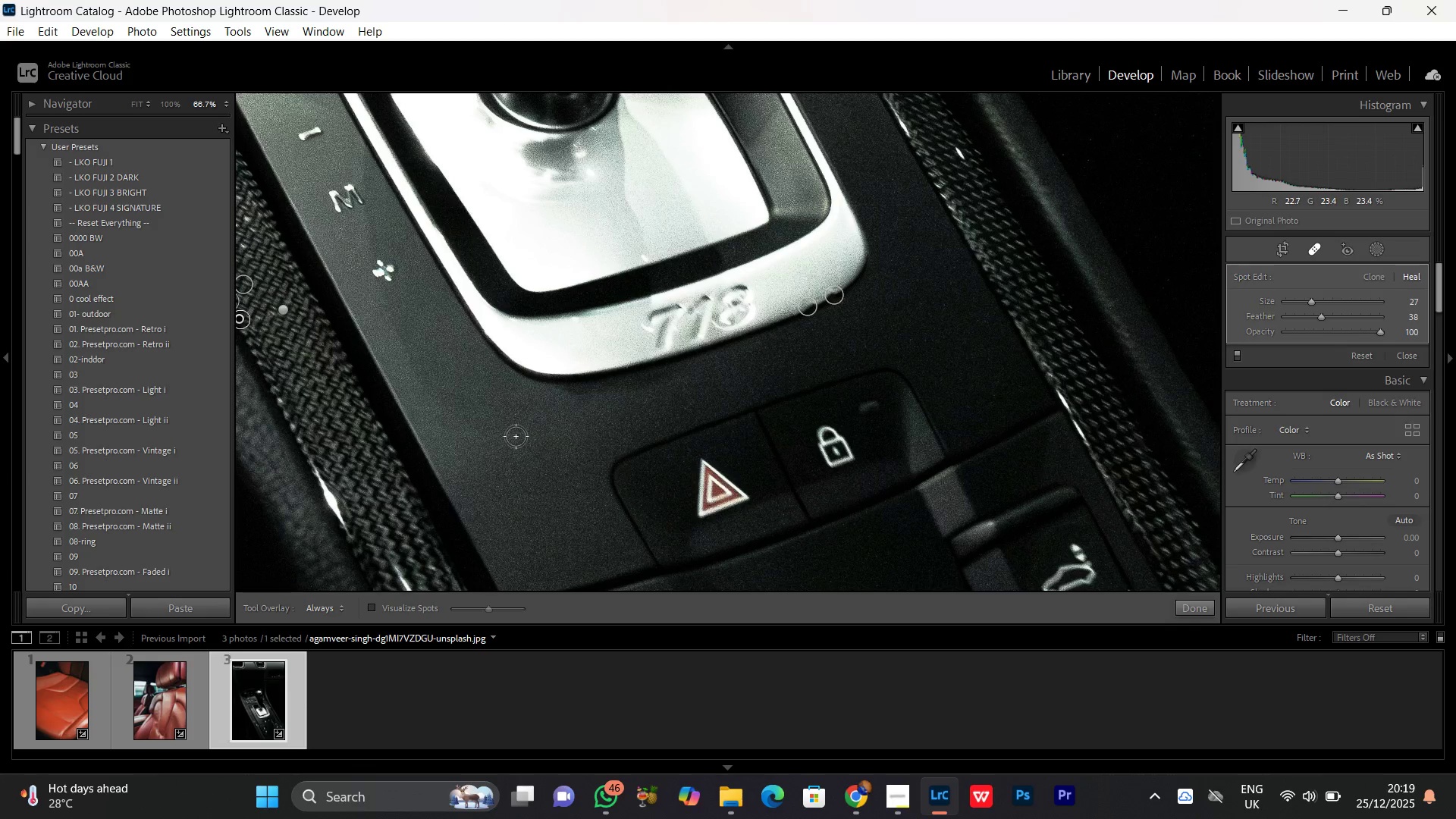 
left_click_drag(start_coordinate=[515, 436], to_coordinate=[501, 422])
 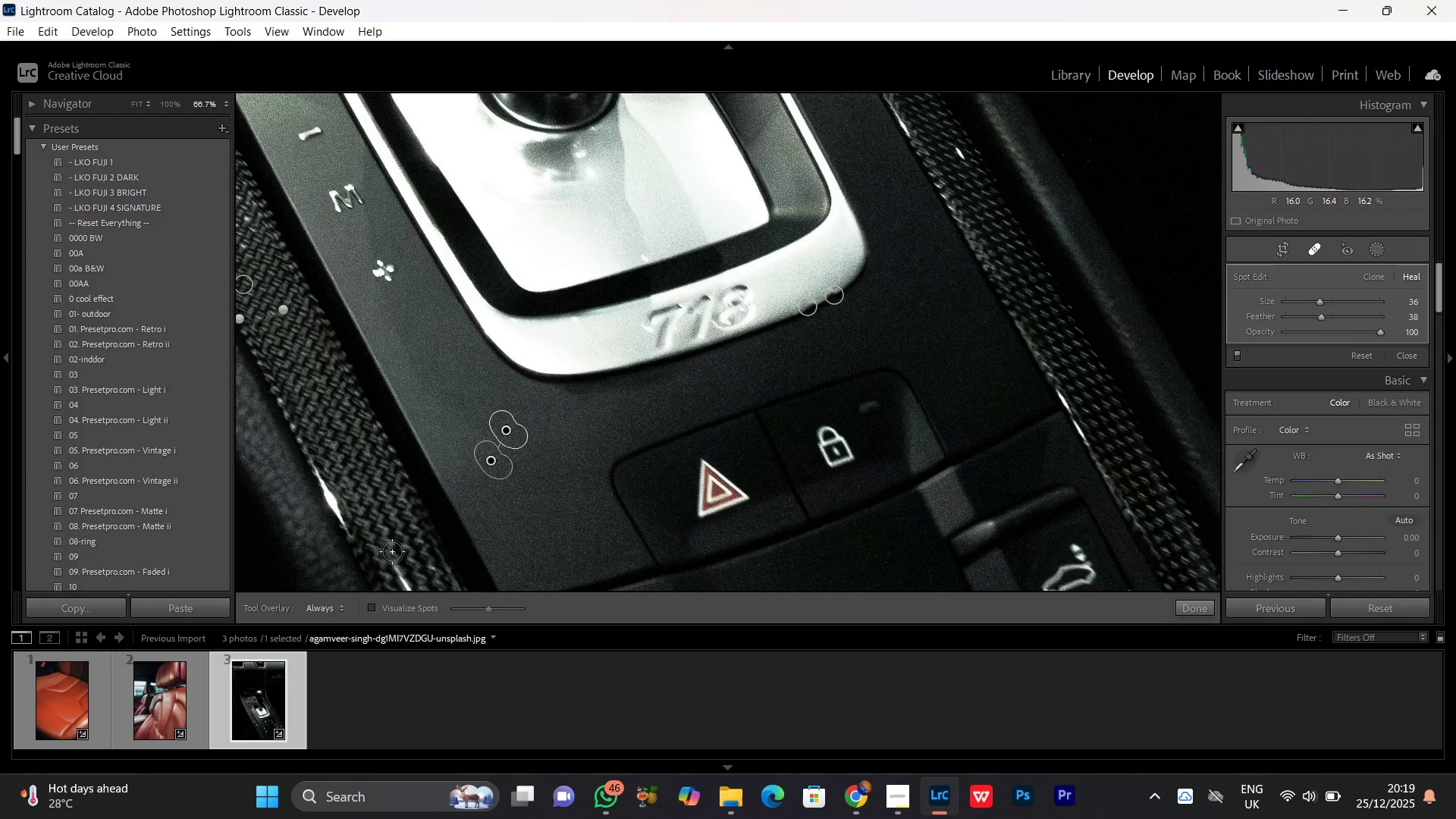 
left_click_drag(start_coordinate=[392, 558], to_coordinate=[419, 601])
 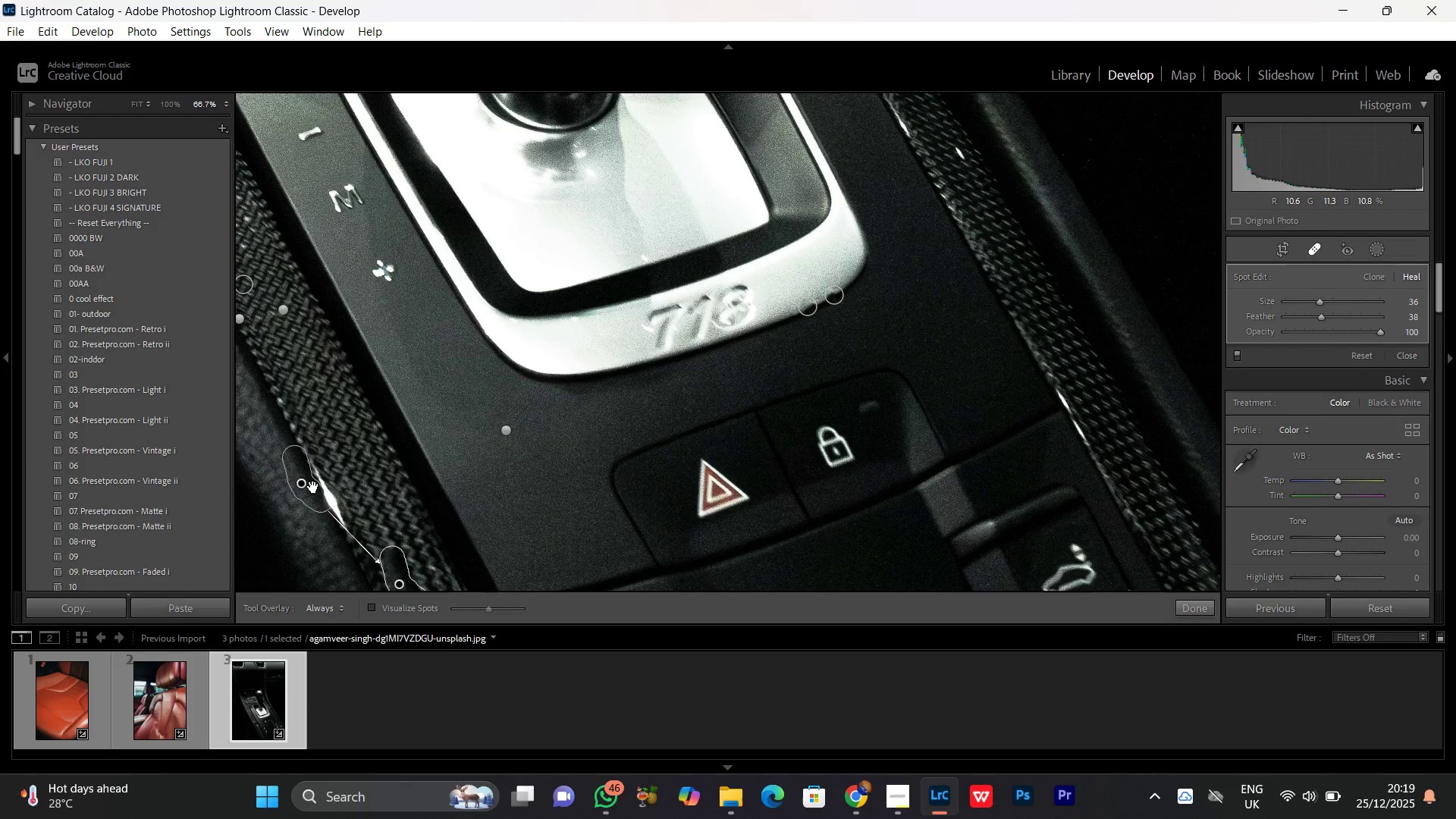 
left_click_drag(start_coordinate=[307, 487], to_coordinate=[327, 457])
 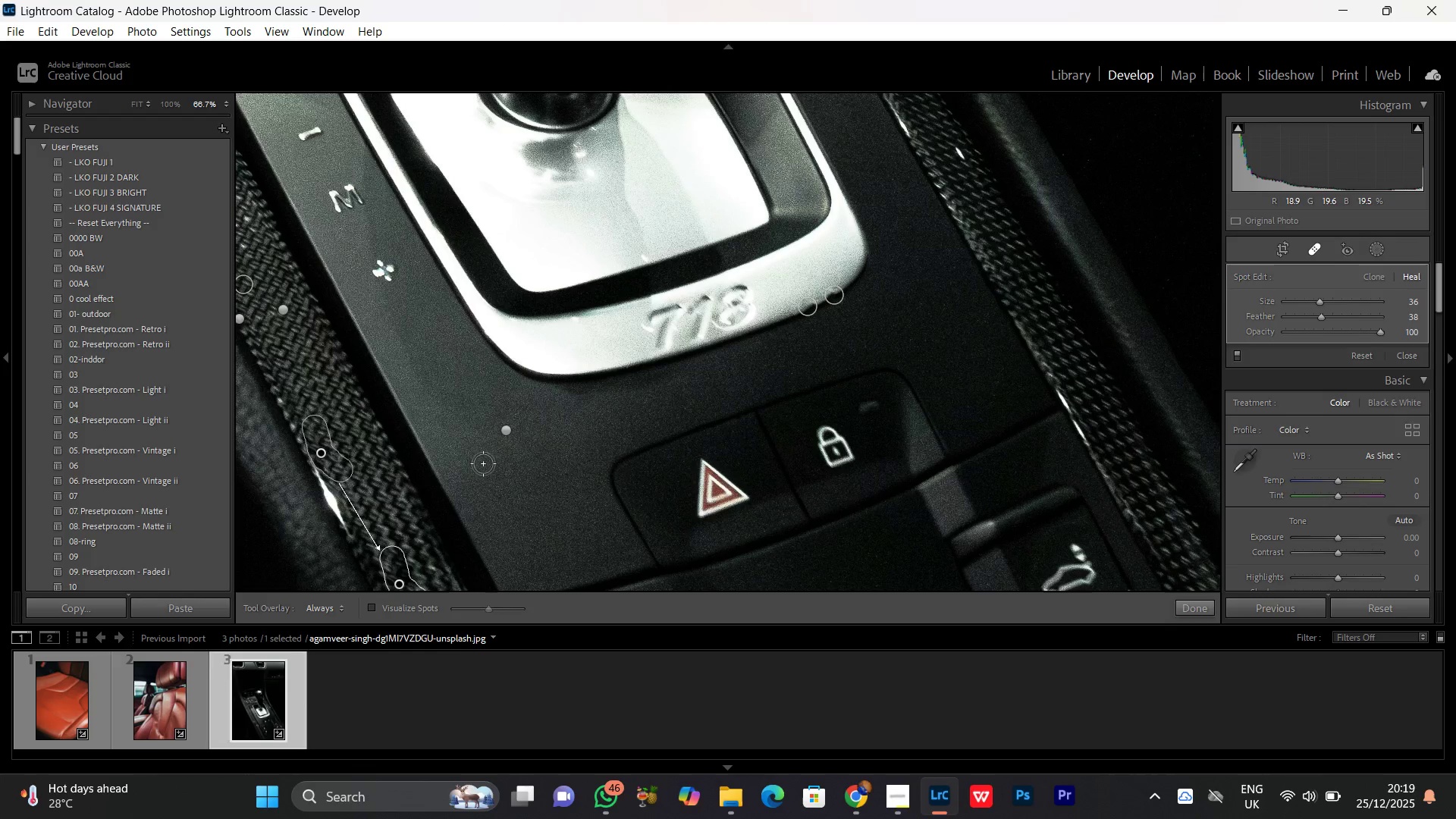 
hold_key(key=Space, duration=1.5)
 